 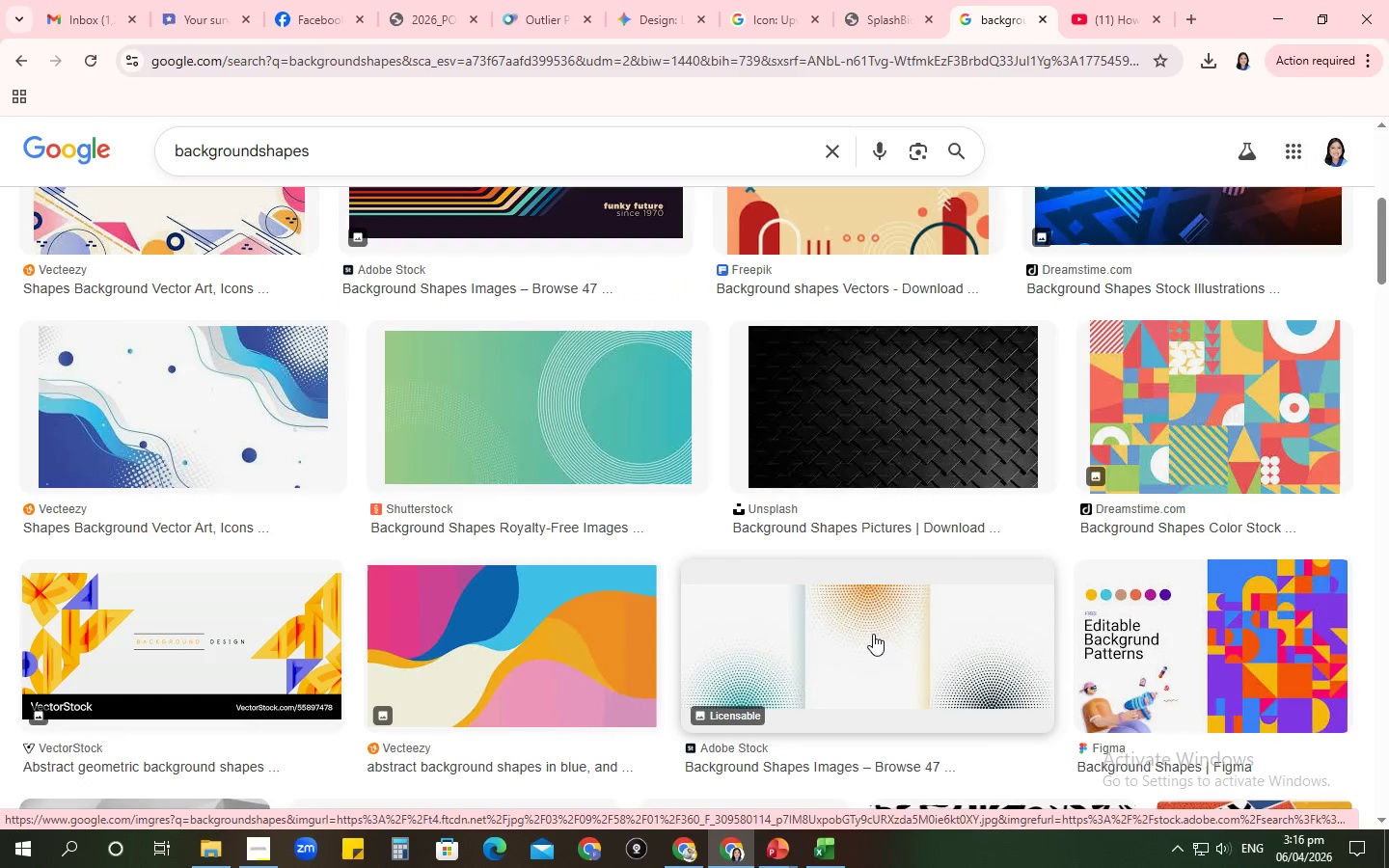 
scroll: coordinate [876, 634], scroll_direction: down, amount: 3.0
 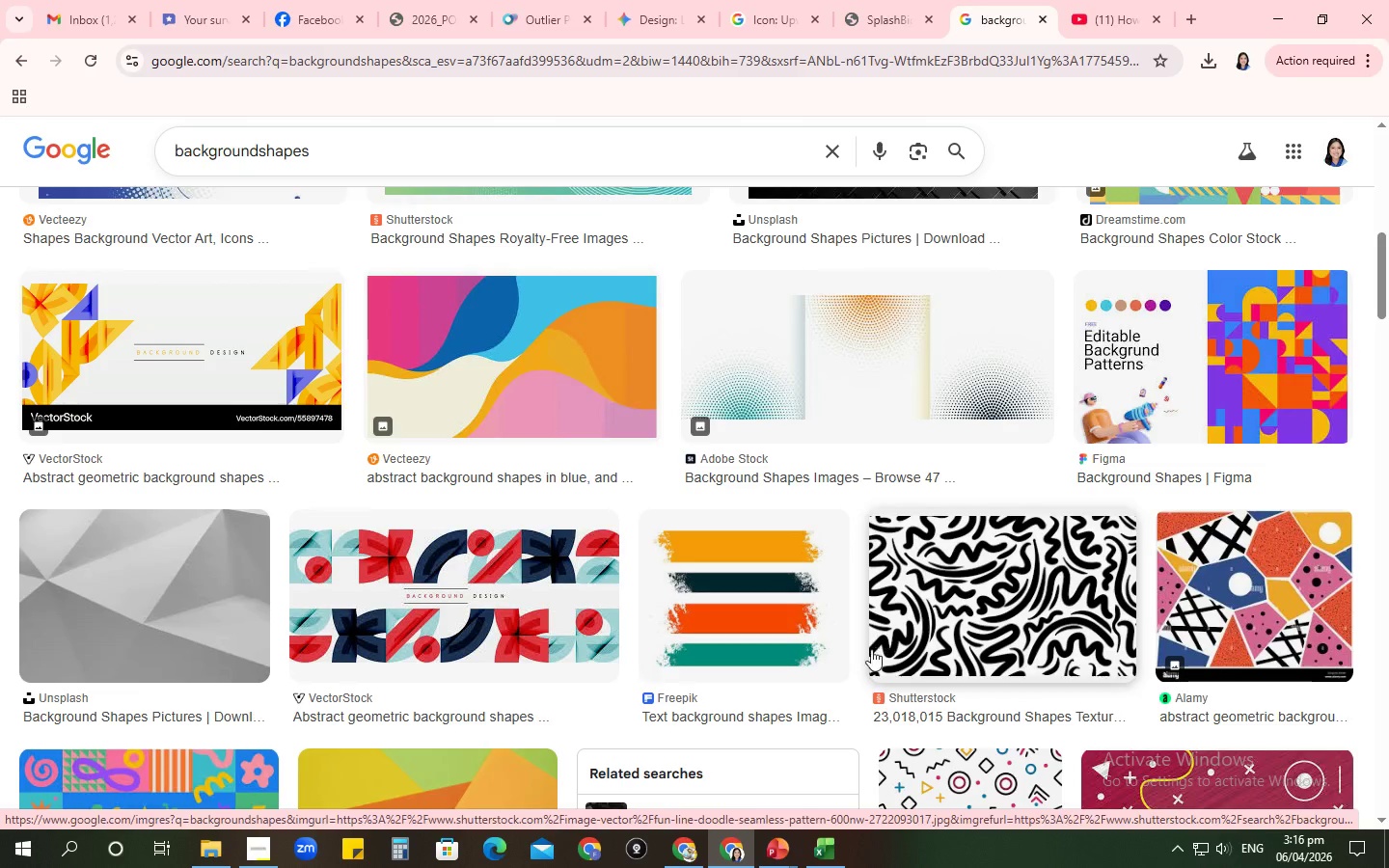 
mouse_move([827, 830])
 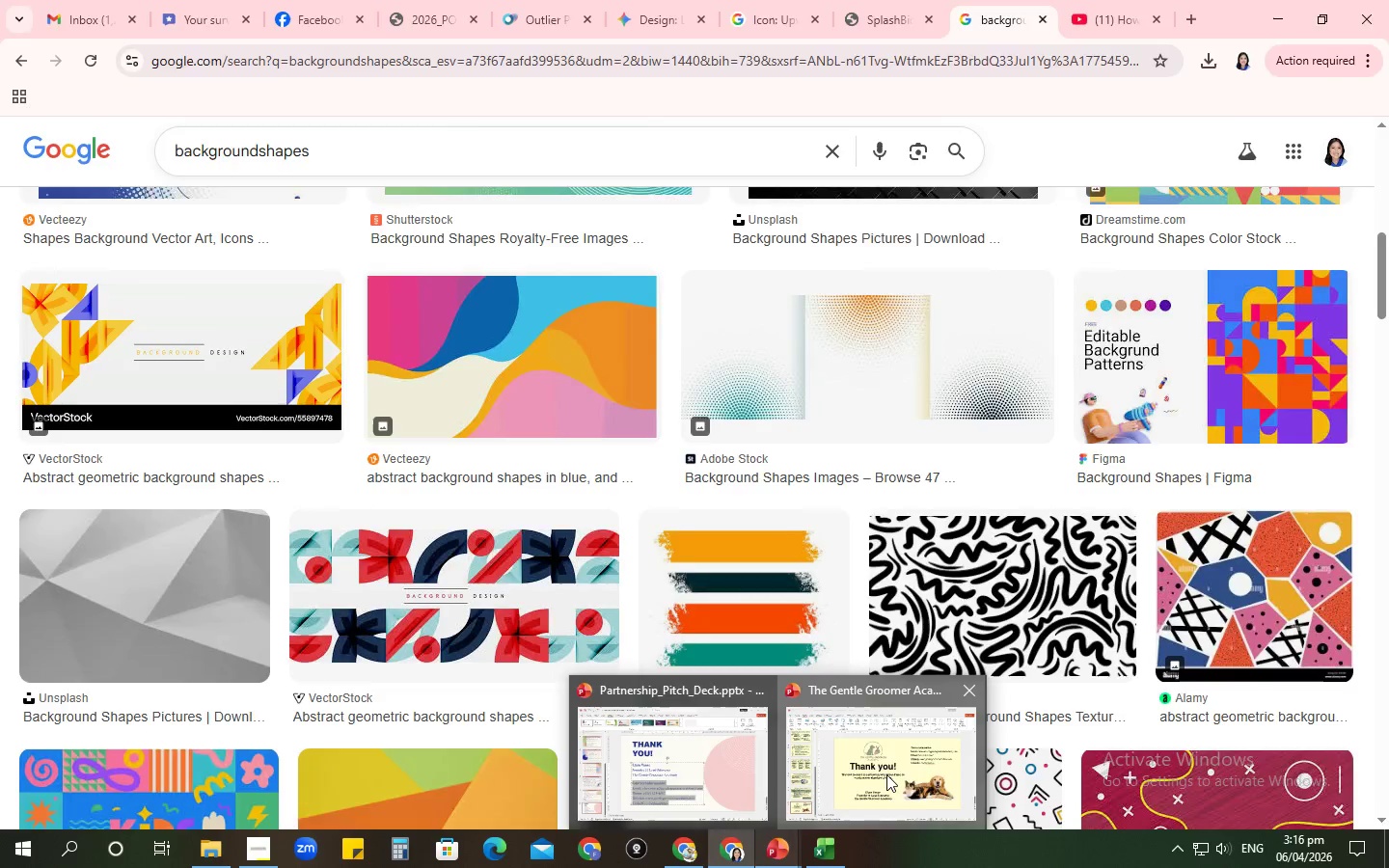 
left_click([886, 774])
 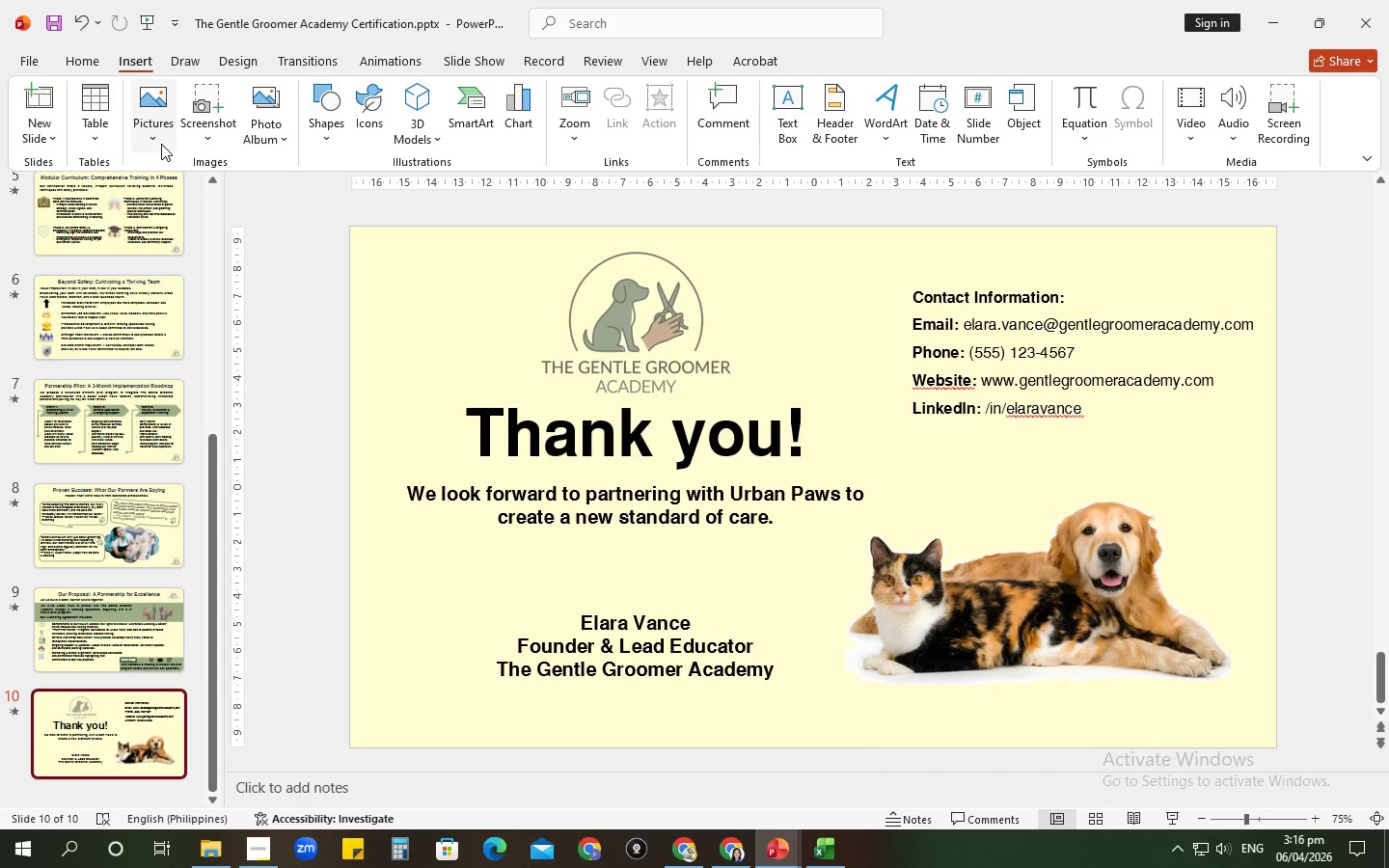 
left_click([161, 144])
 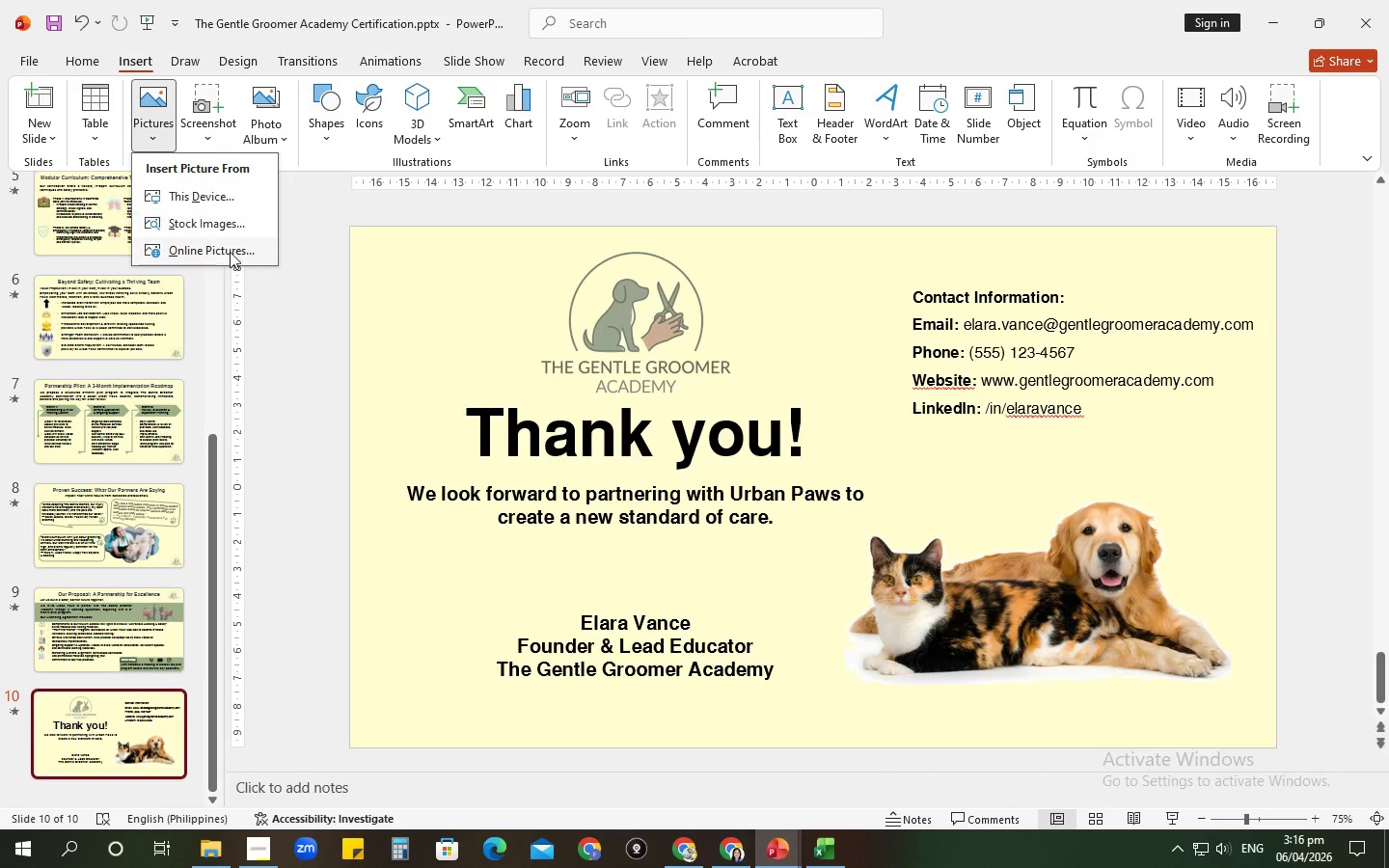 
left_click([229, 254])
 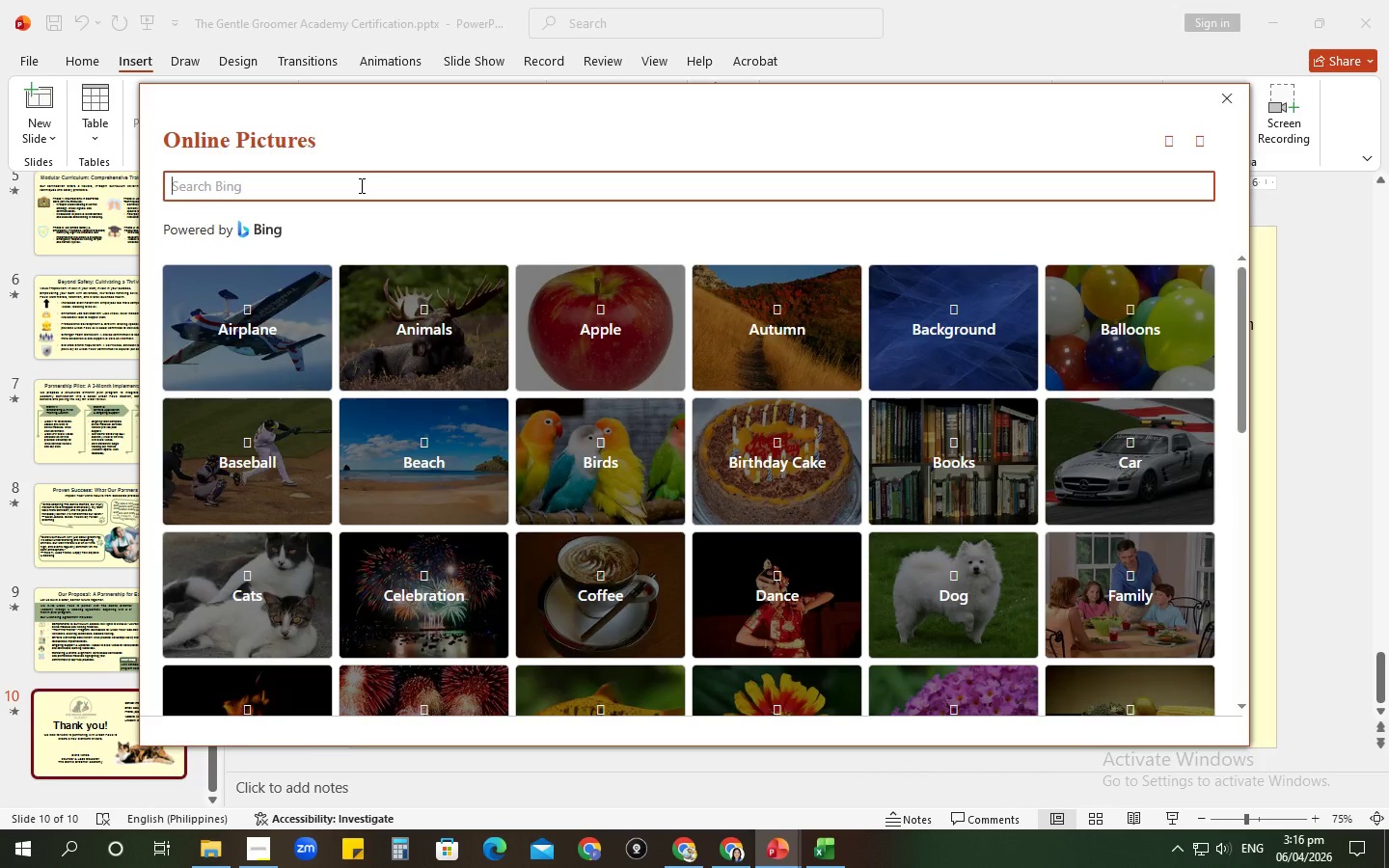 
type(abstract background shape)
 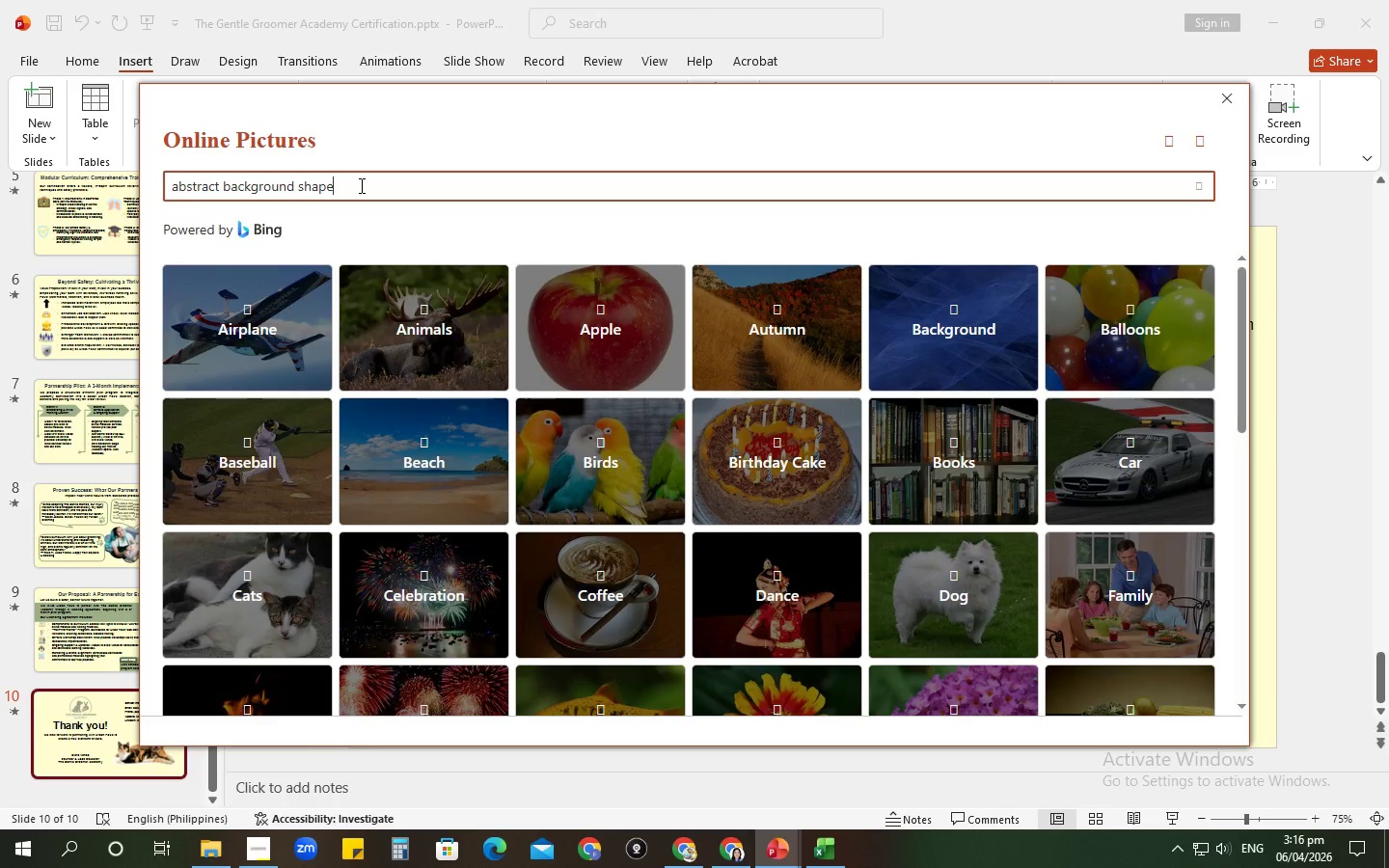 
key(Enter)
 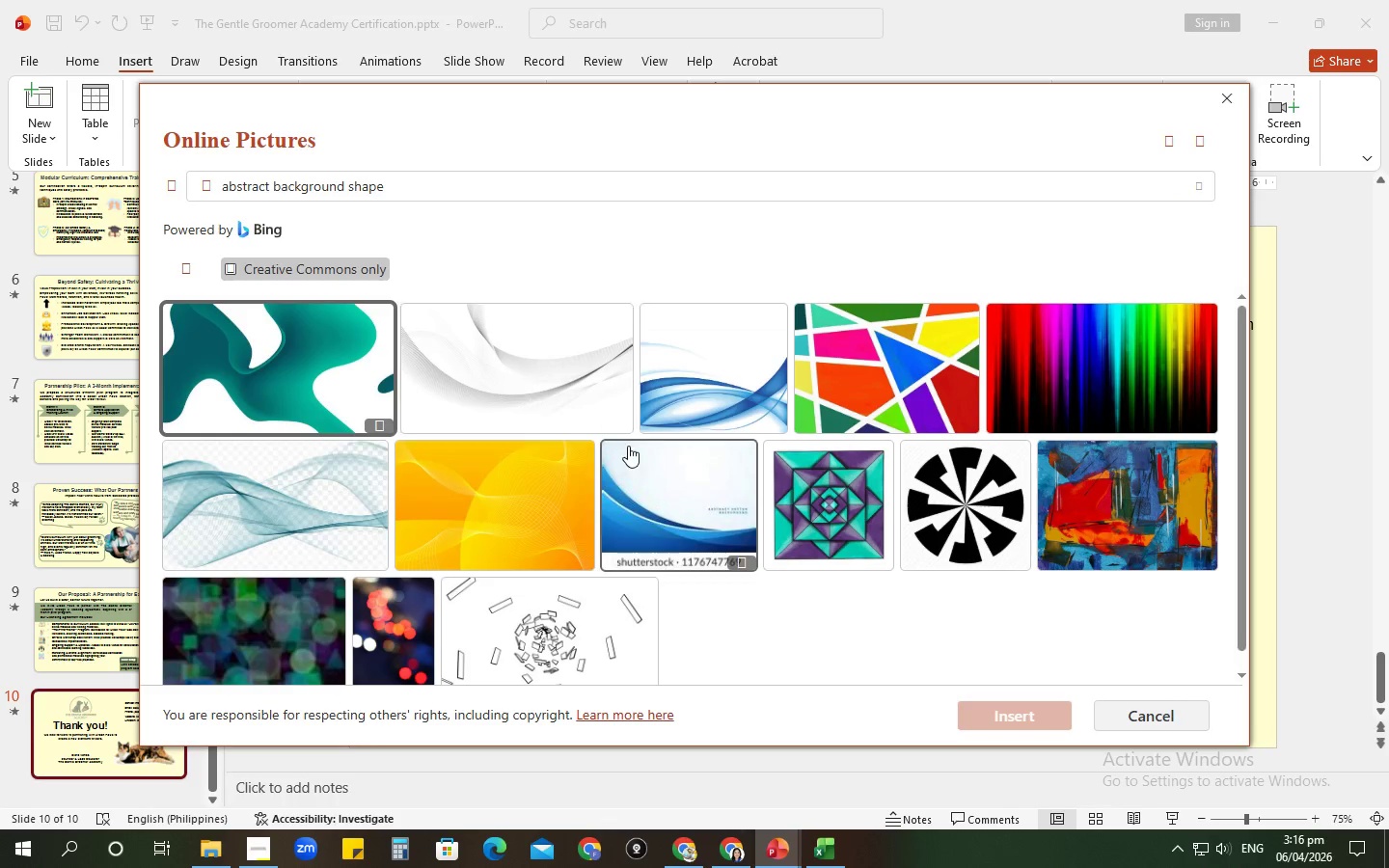 
scroll: coordinate [287, 663], scroll_direction: down, amount: 8.0
 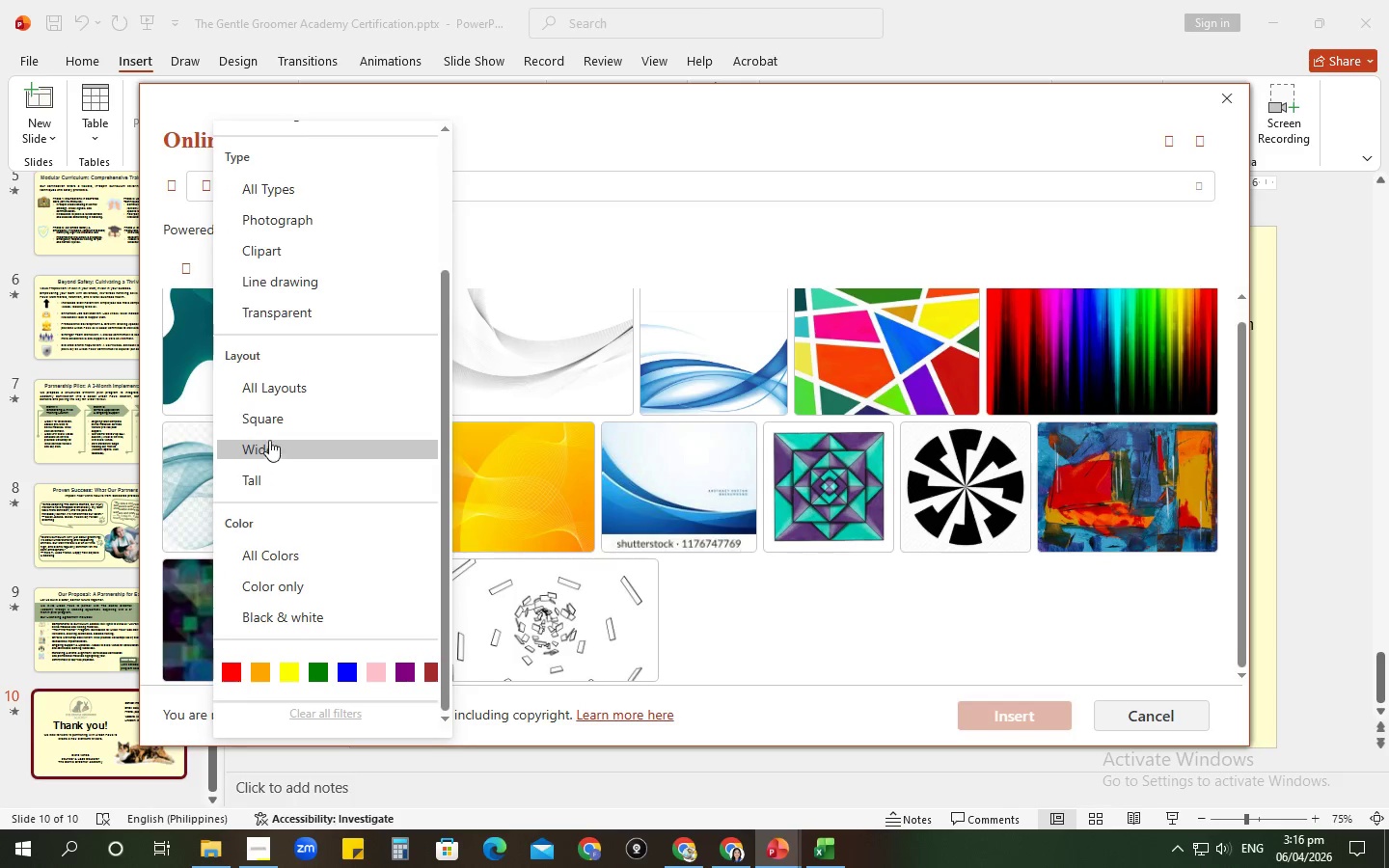 
left_click([270, 405])
 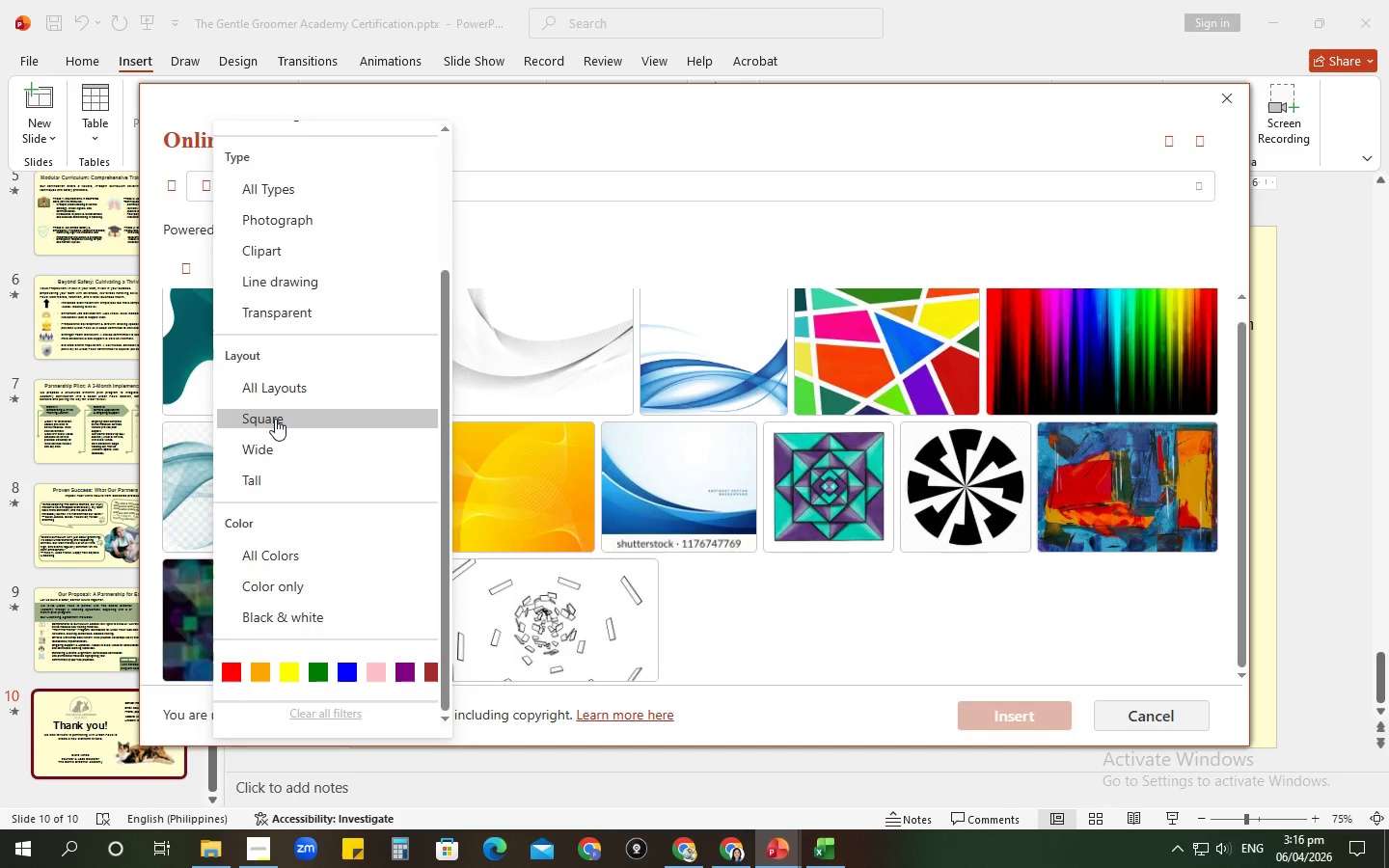 
left_click([275, 419])
 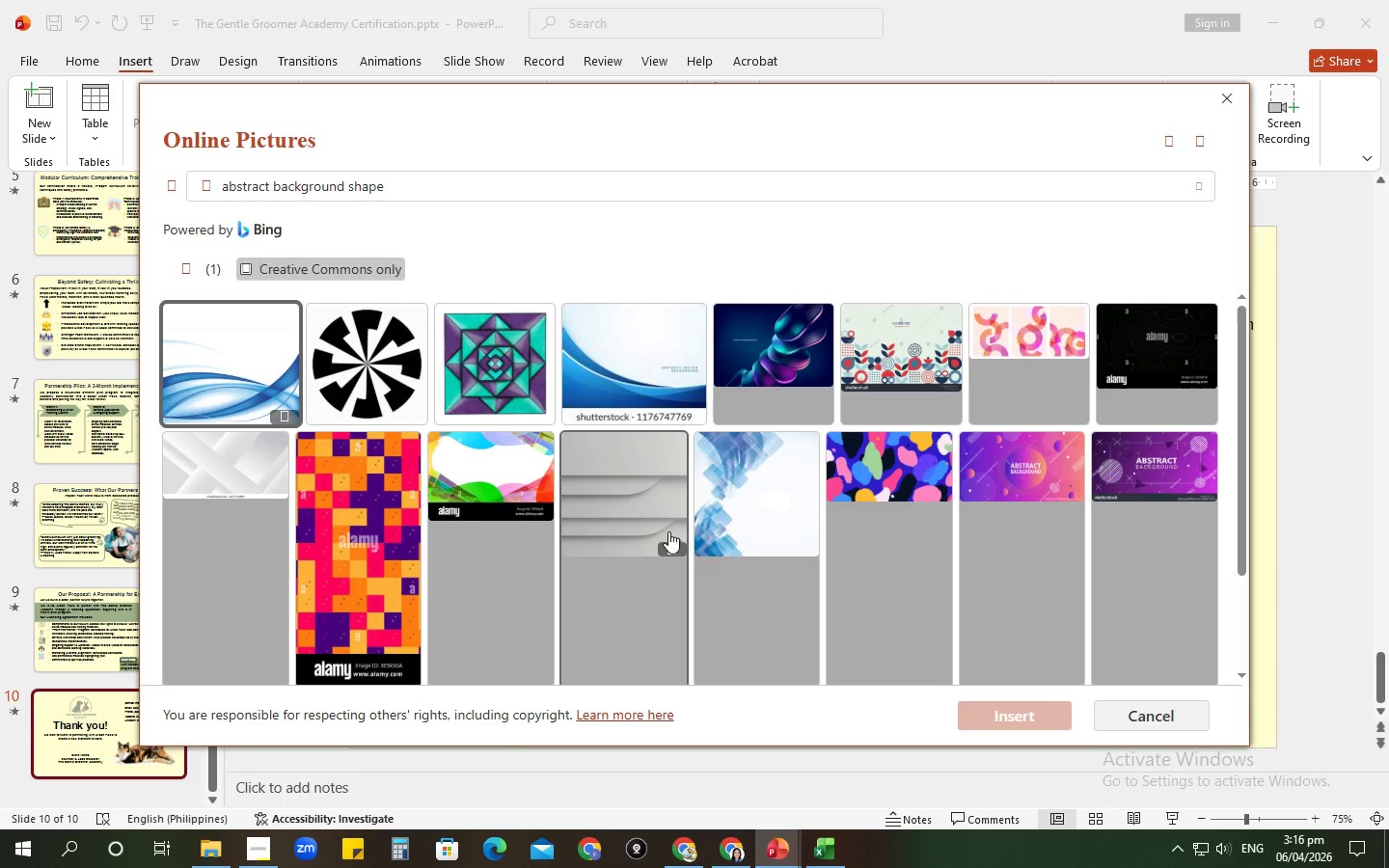 
scroll: coordinate [668, 531], scroll_direction: down, amount: 3.0
 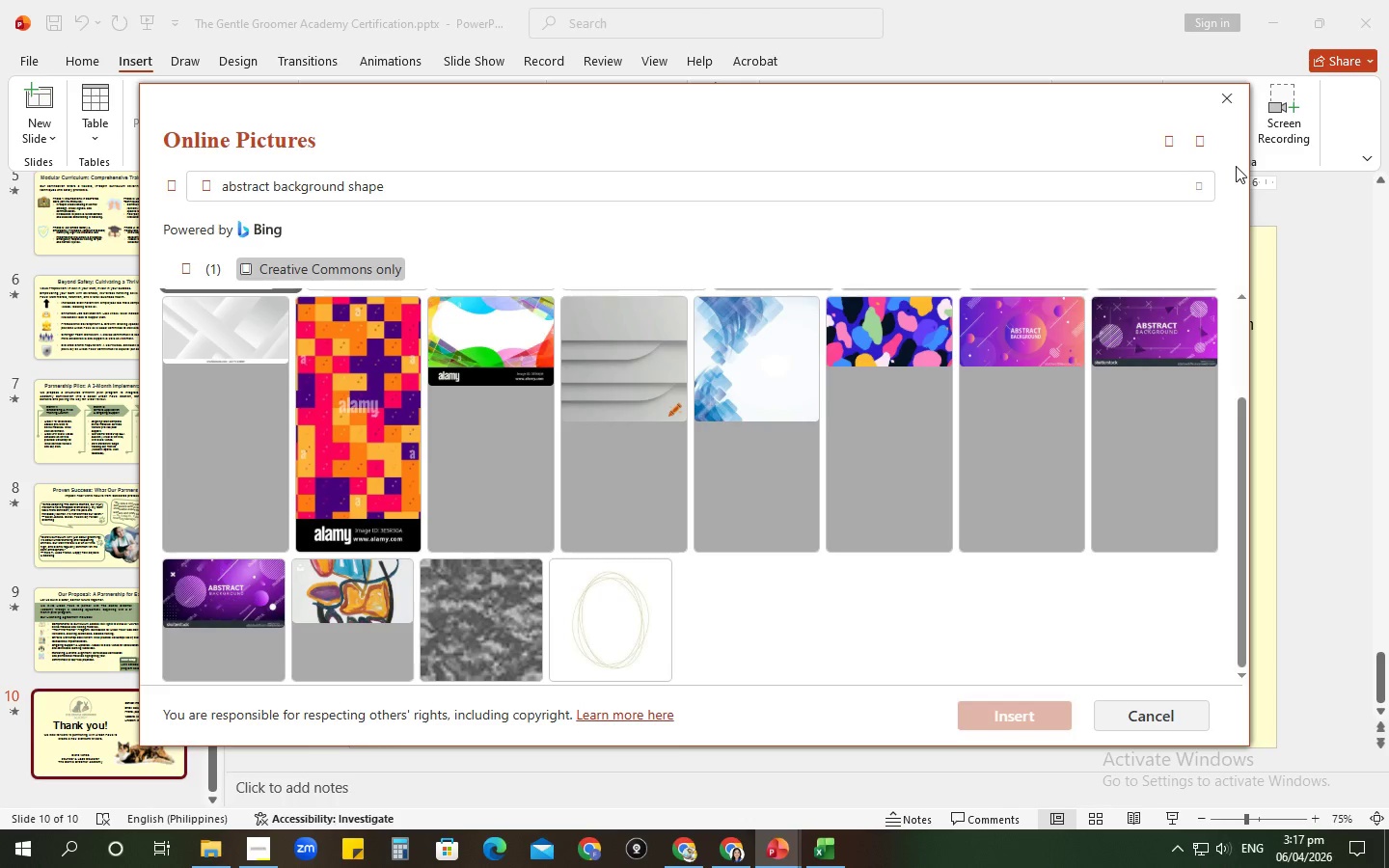 
left_click([1223, 108])
 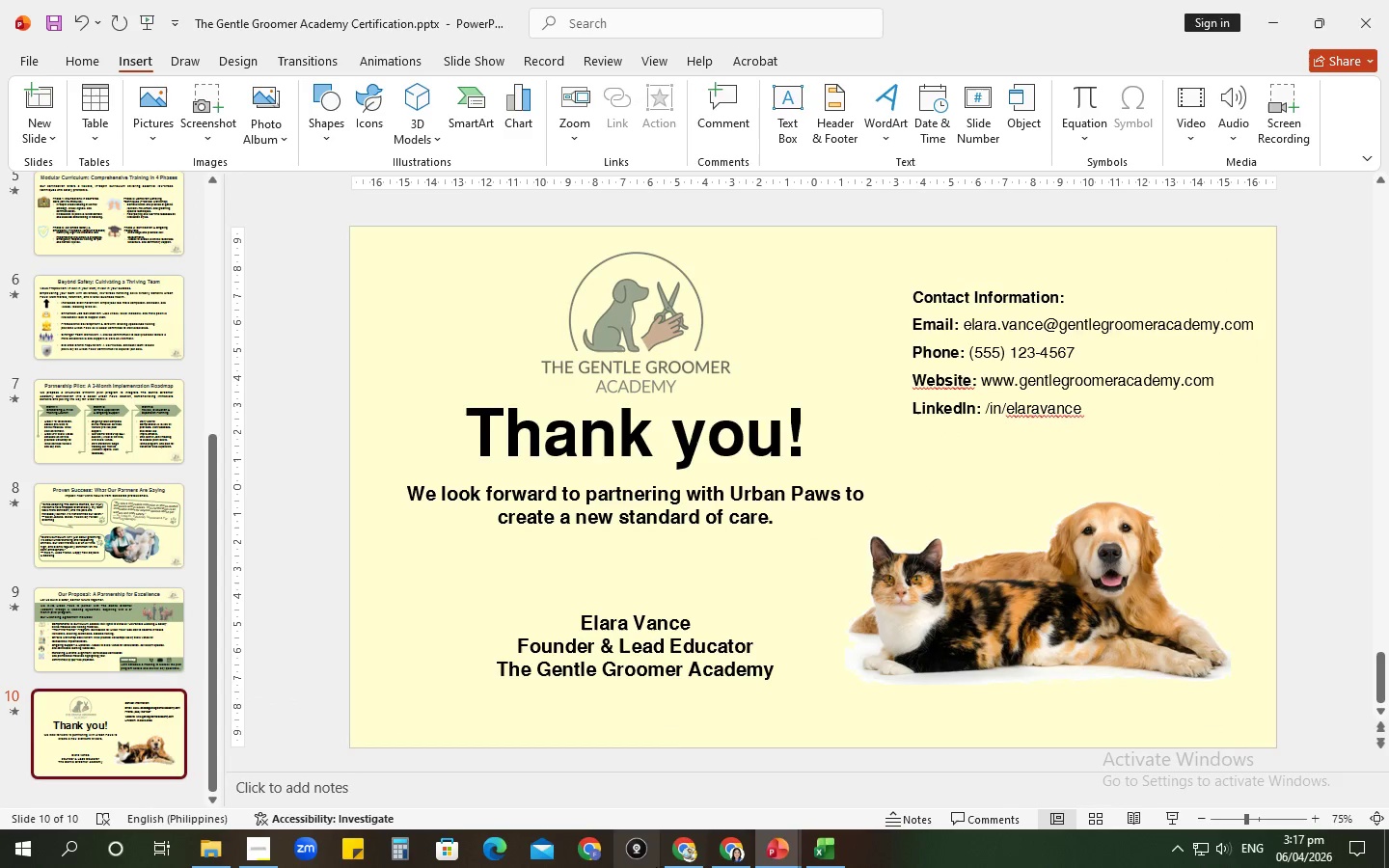 
mouse_move([727, 845])
 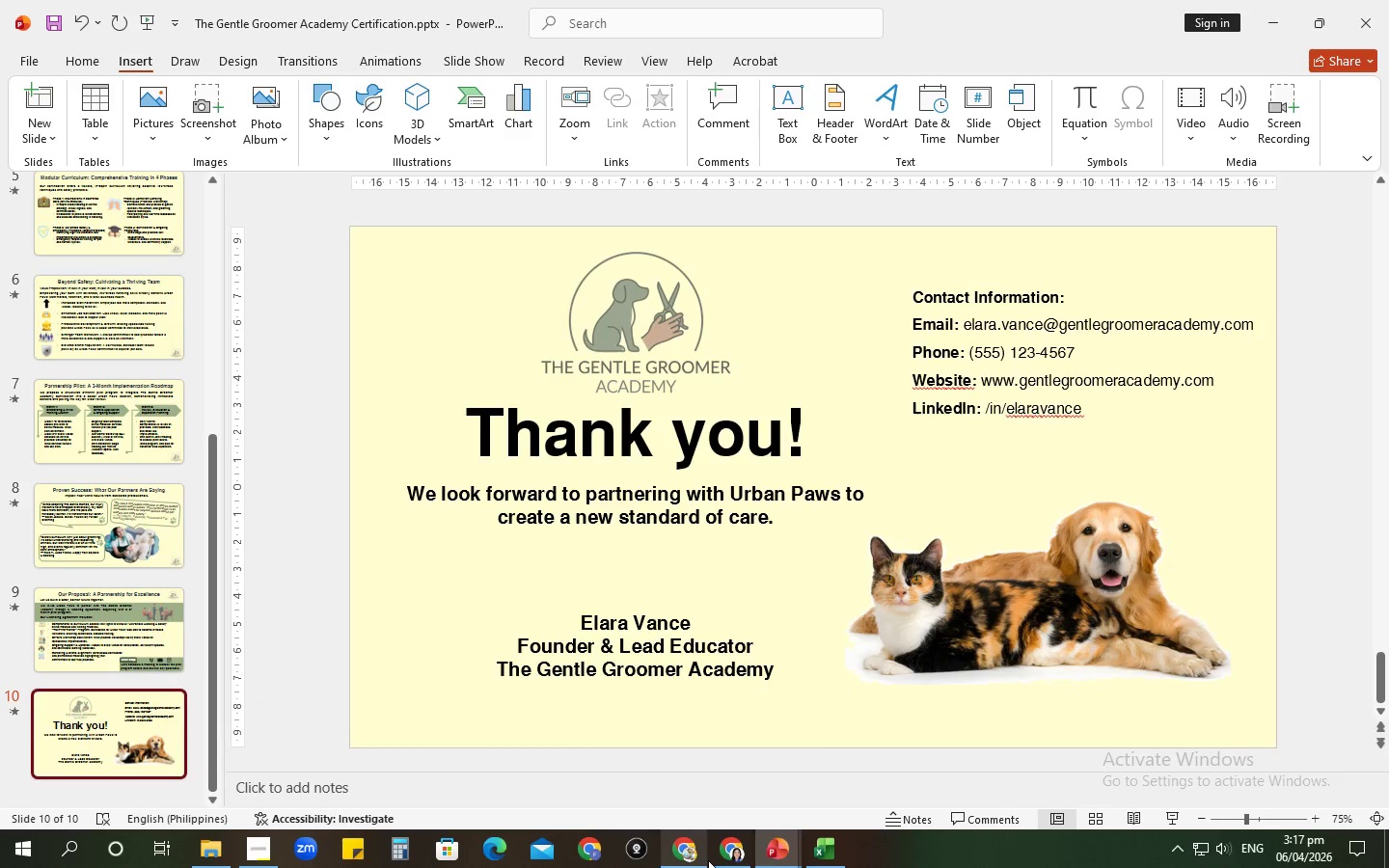 
left_click_drag(start_coordinate=[722, 852], to_coordinate=[349, 524])
 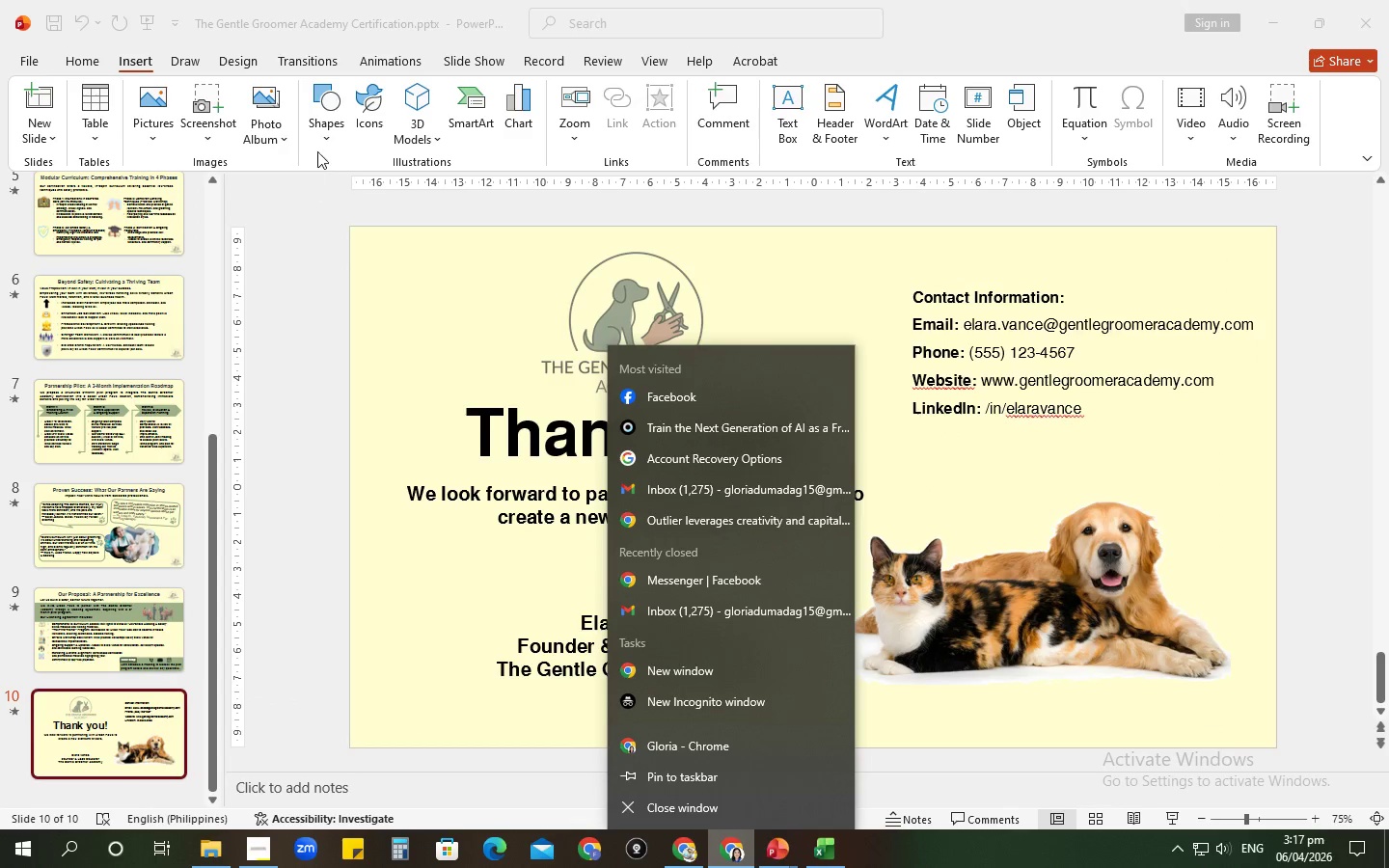 
left_click([339, 108])
 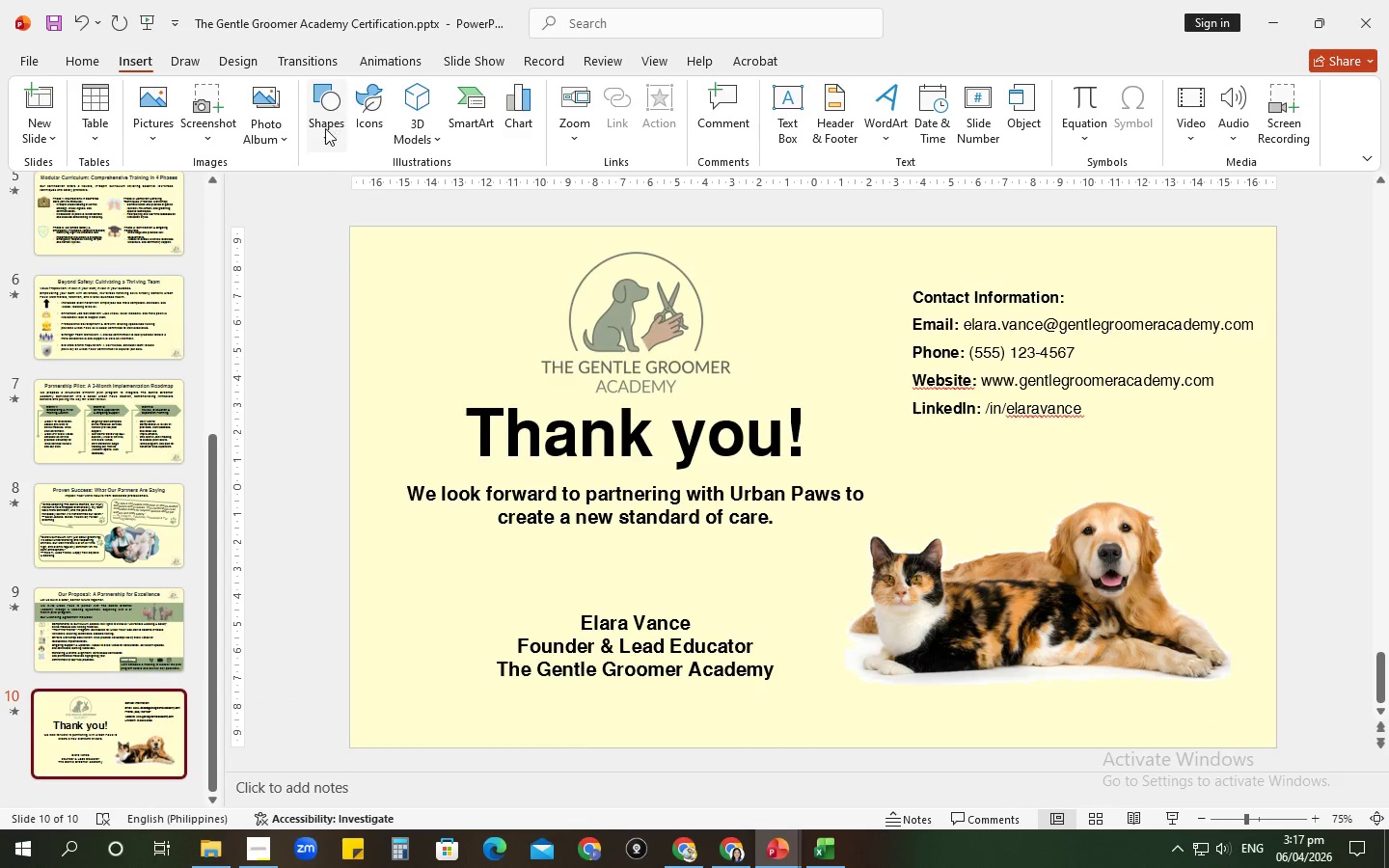 
left_click([325, 128])
 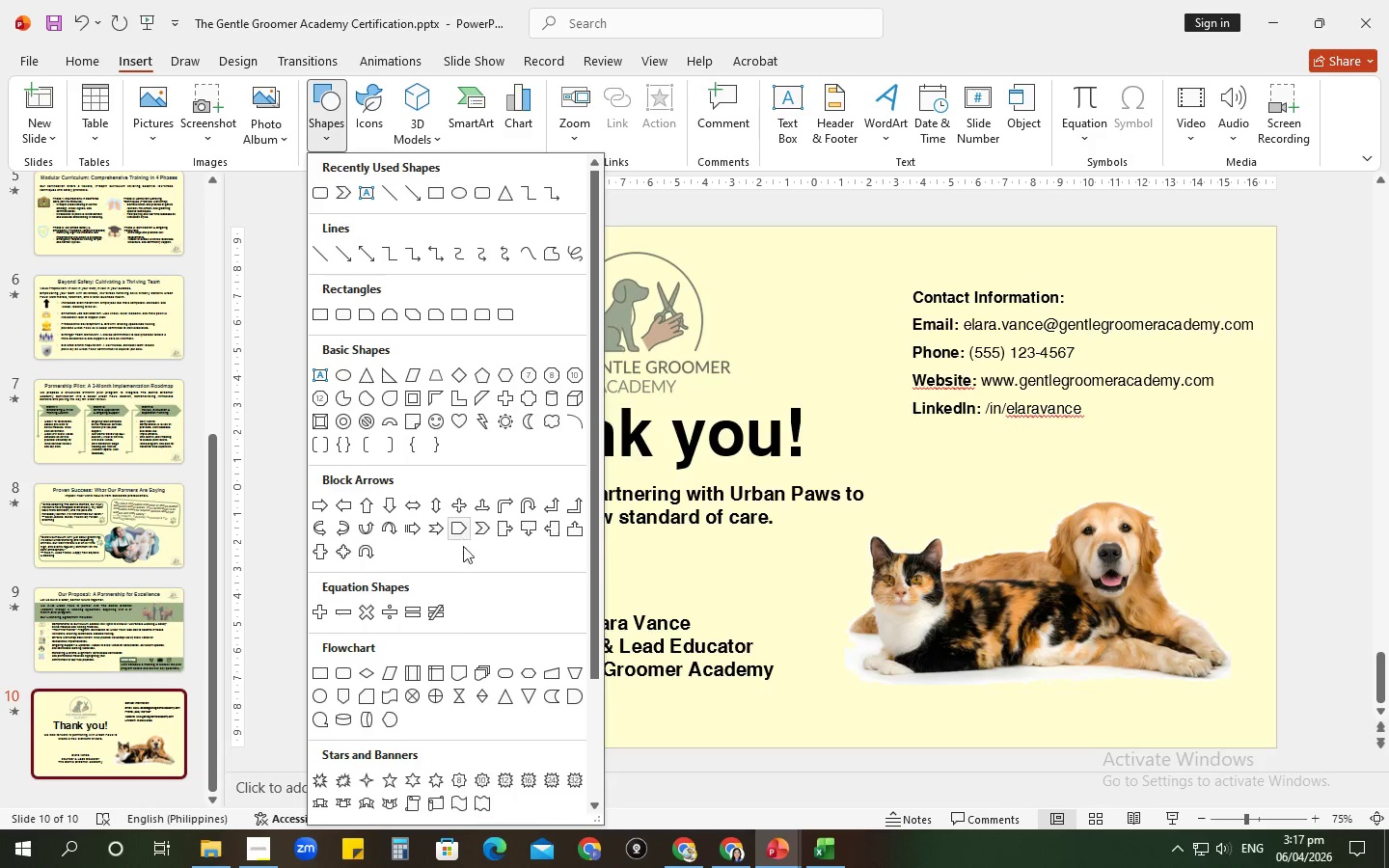 
wait(6.5)
 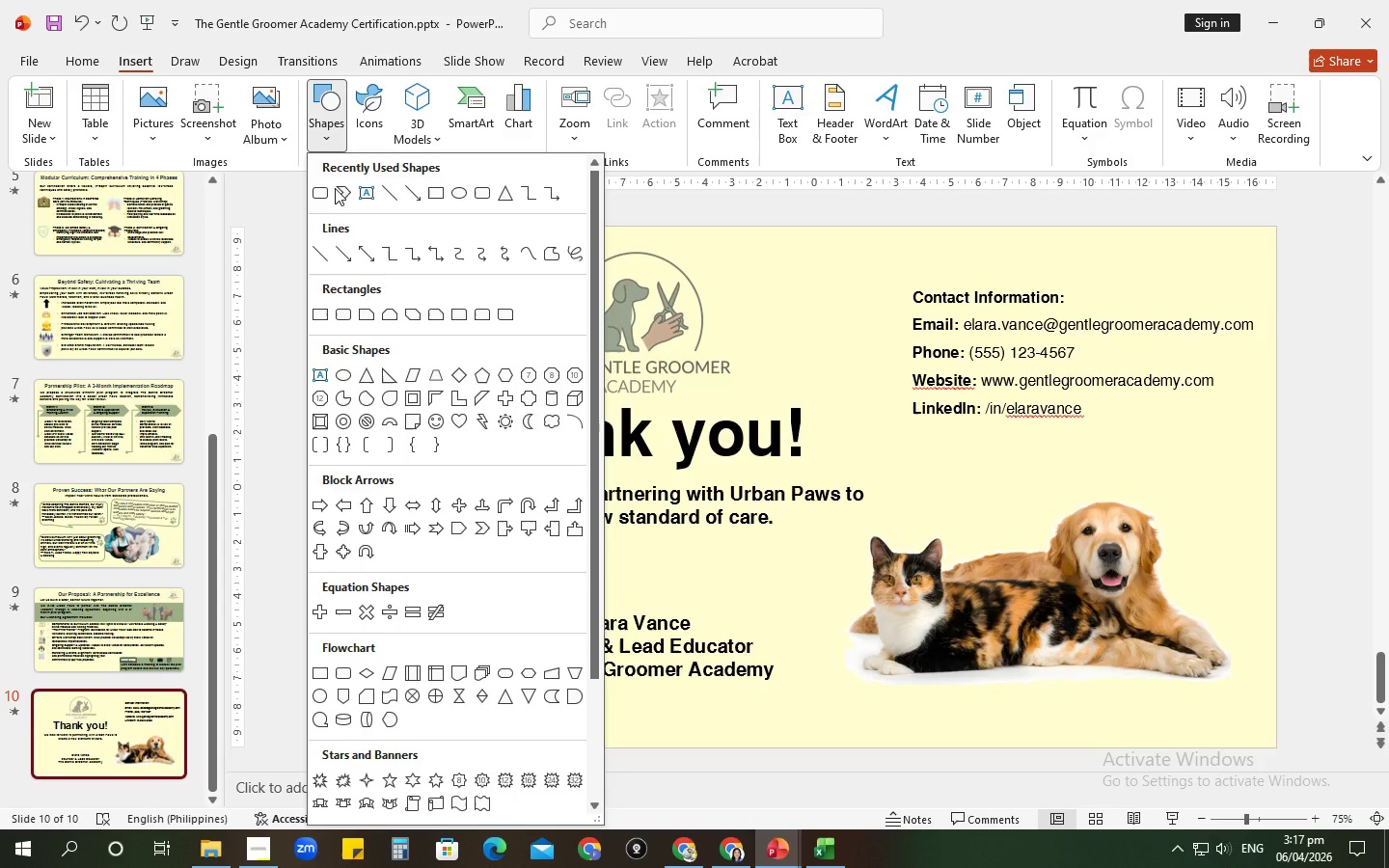 
scroll: coordinate [417, 692], scroll_direction: down, amount: 3.0
 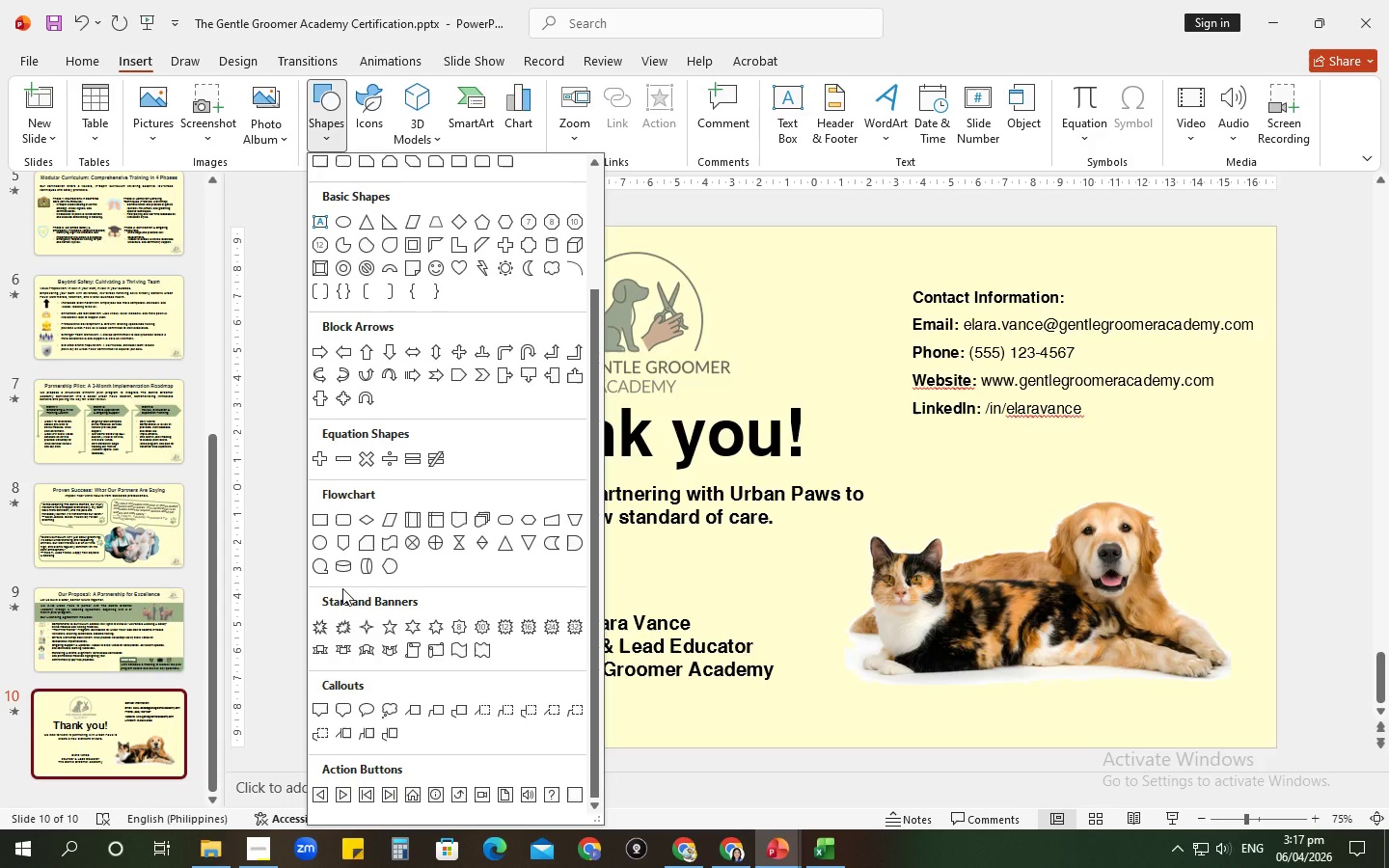 
wait(5.26)
 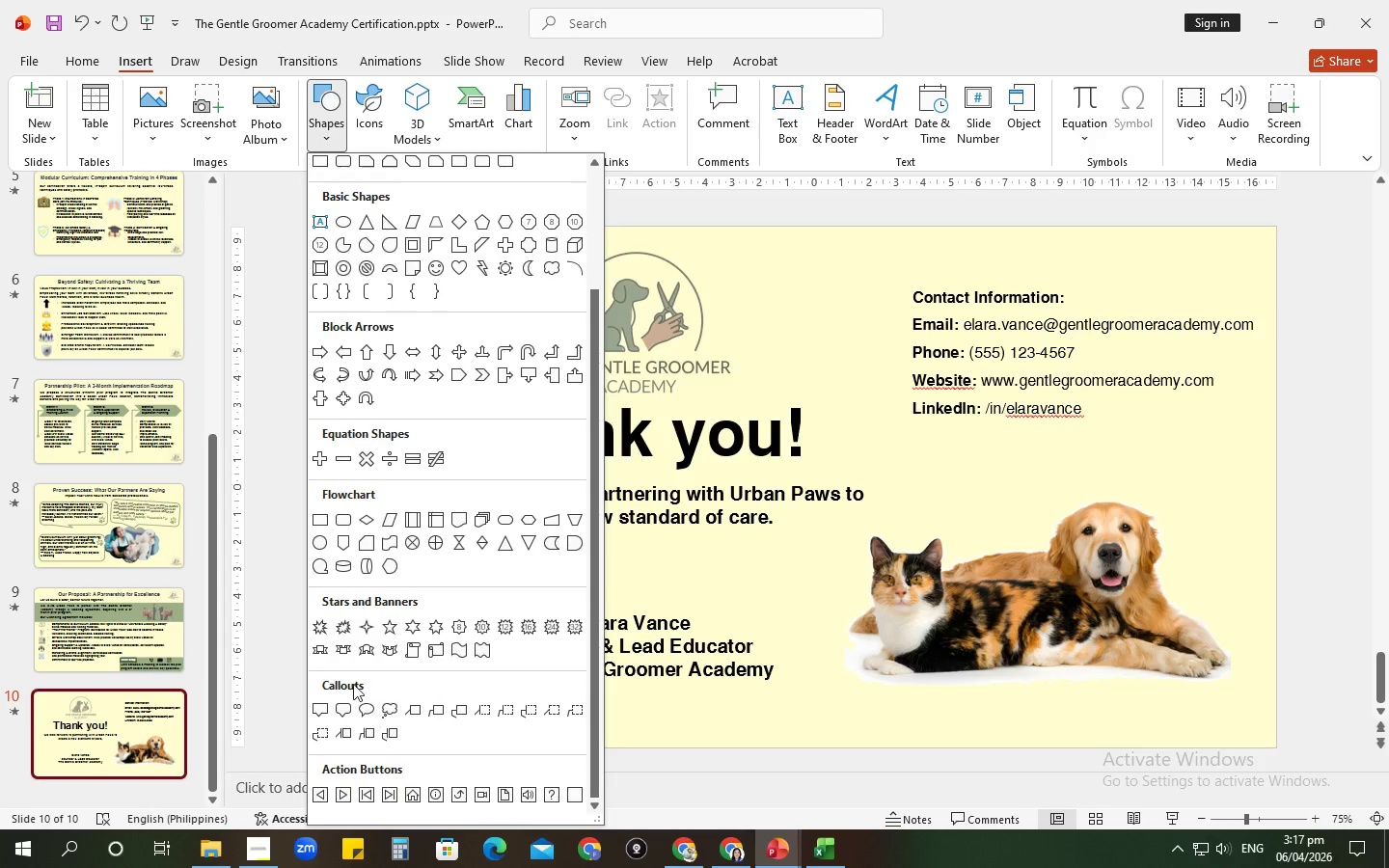 
scroll: coordinate [343, 588], scroll_direction: down, amount: 4.0
 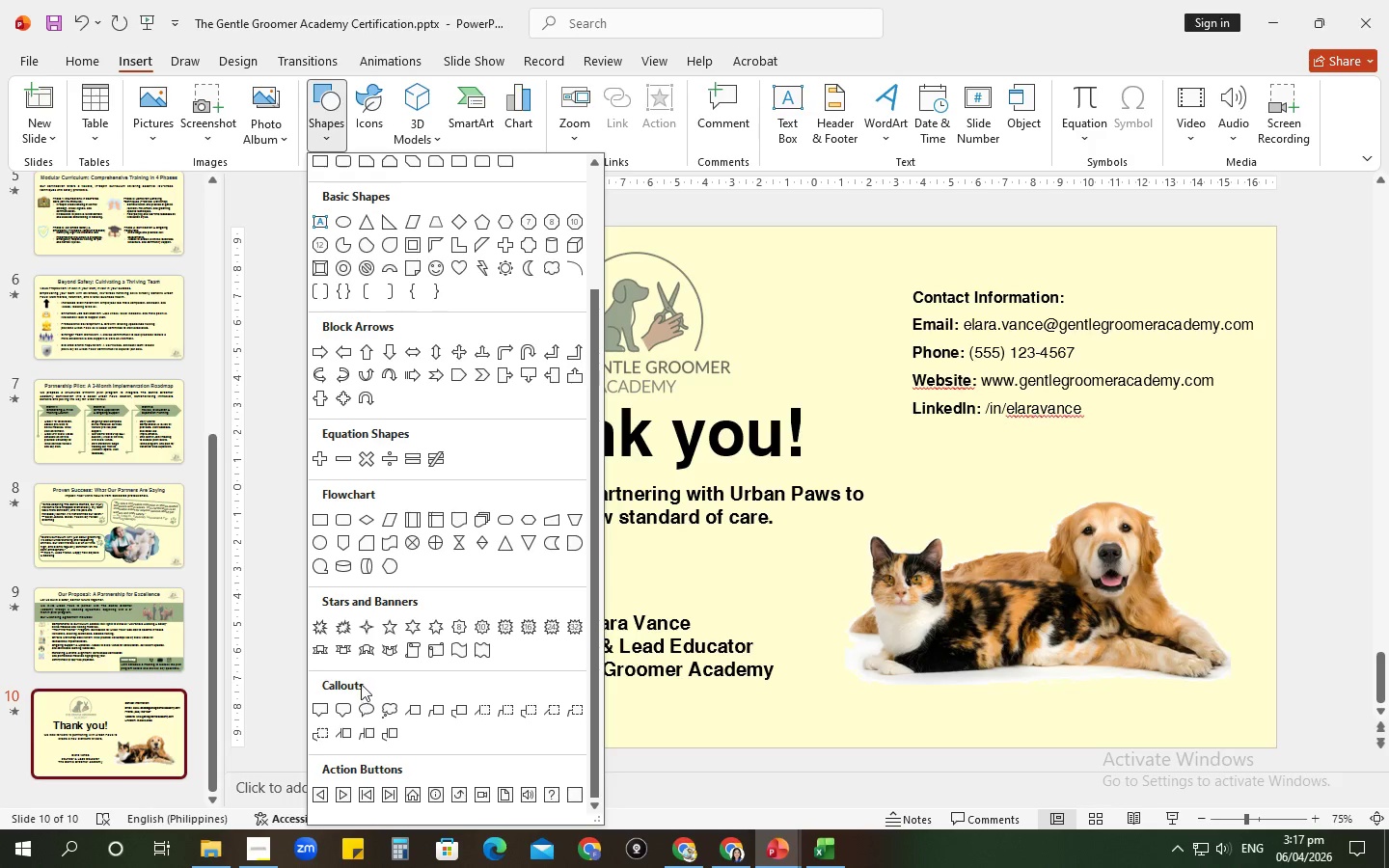 
wait(5.61)
 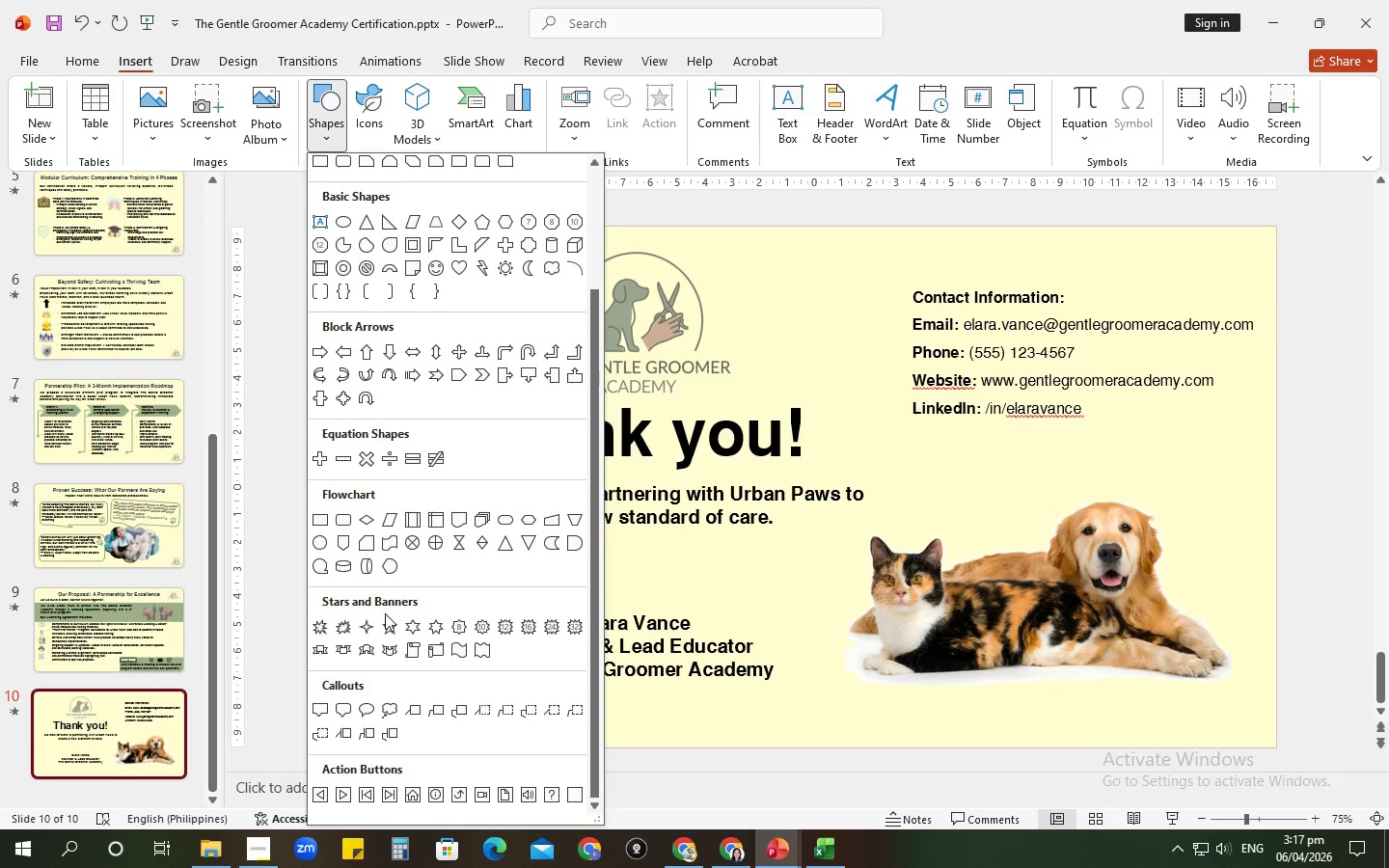 
left_click_drag(start_coordinate=[326, 539], to_coordinate=[338, 524])
 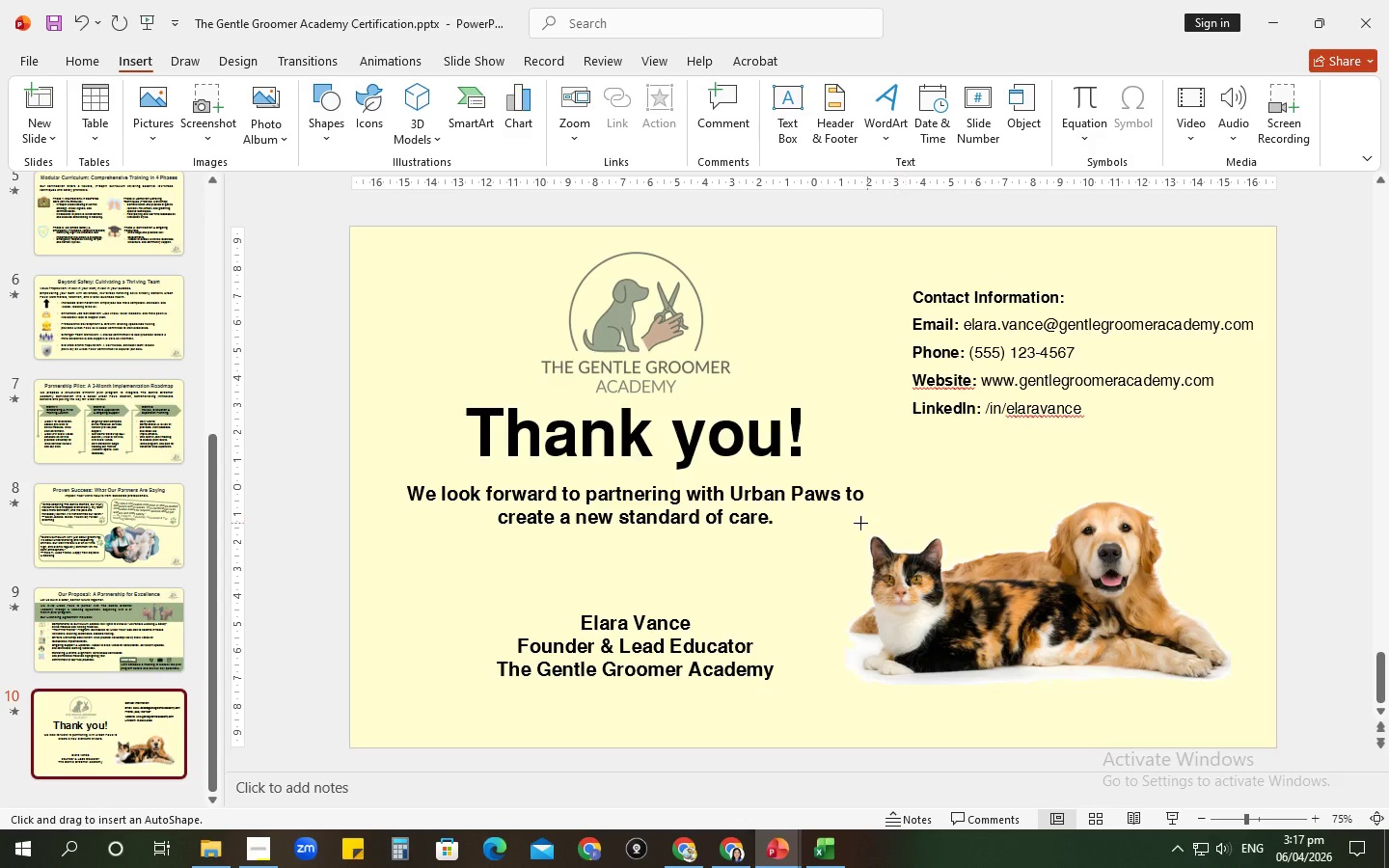 
left_click_drag(start_coordinate=[852, 519], to_coordinate=[1214, 703])
 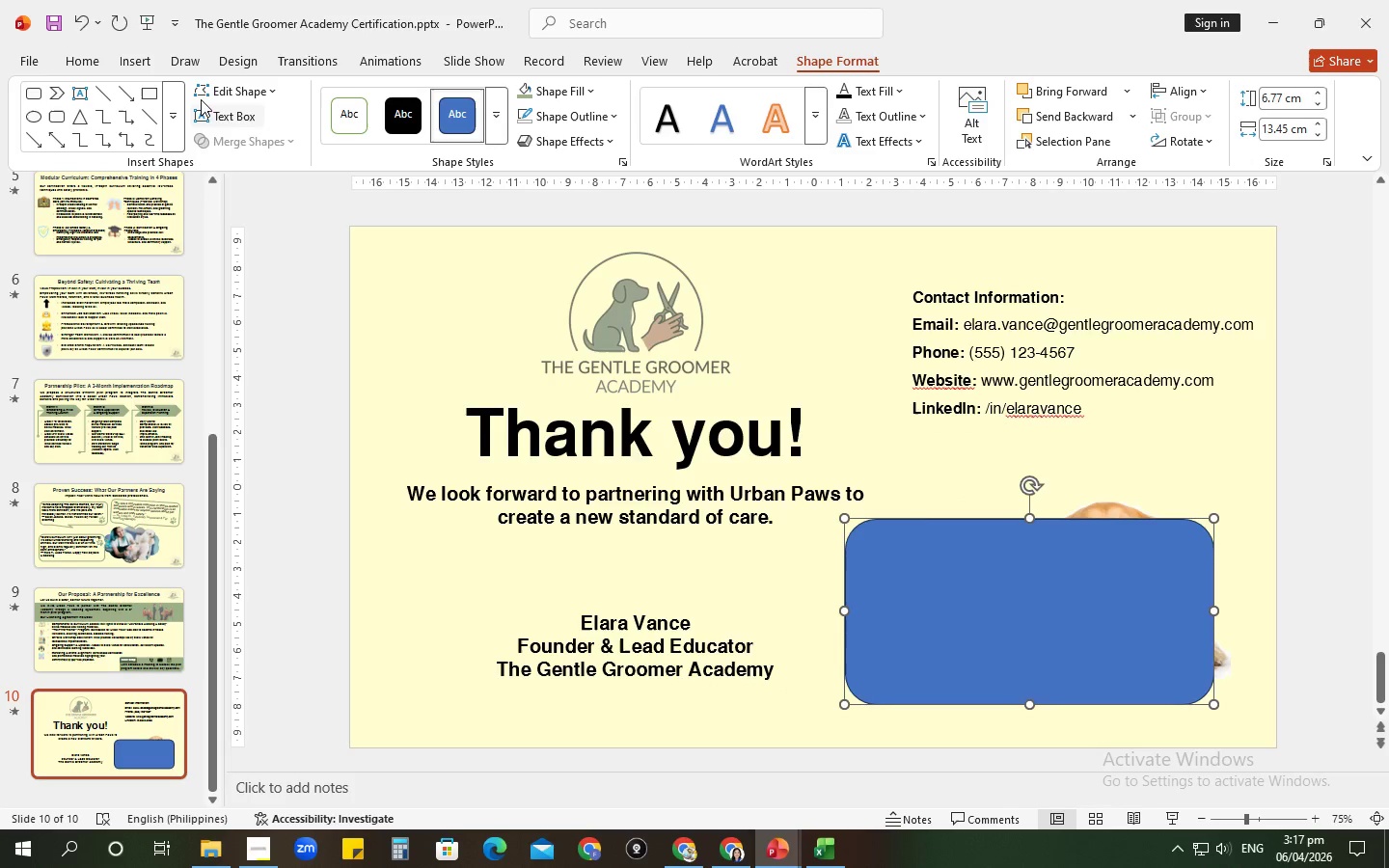 
left_click([201, 95])
 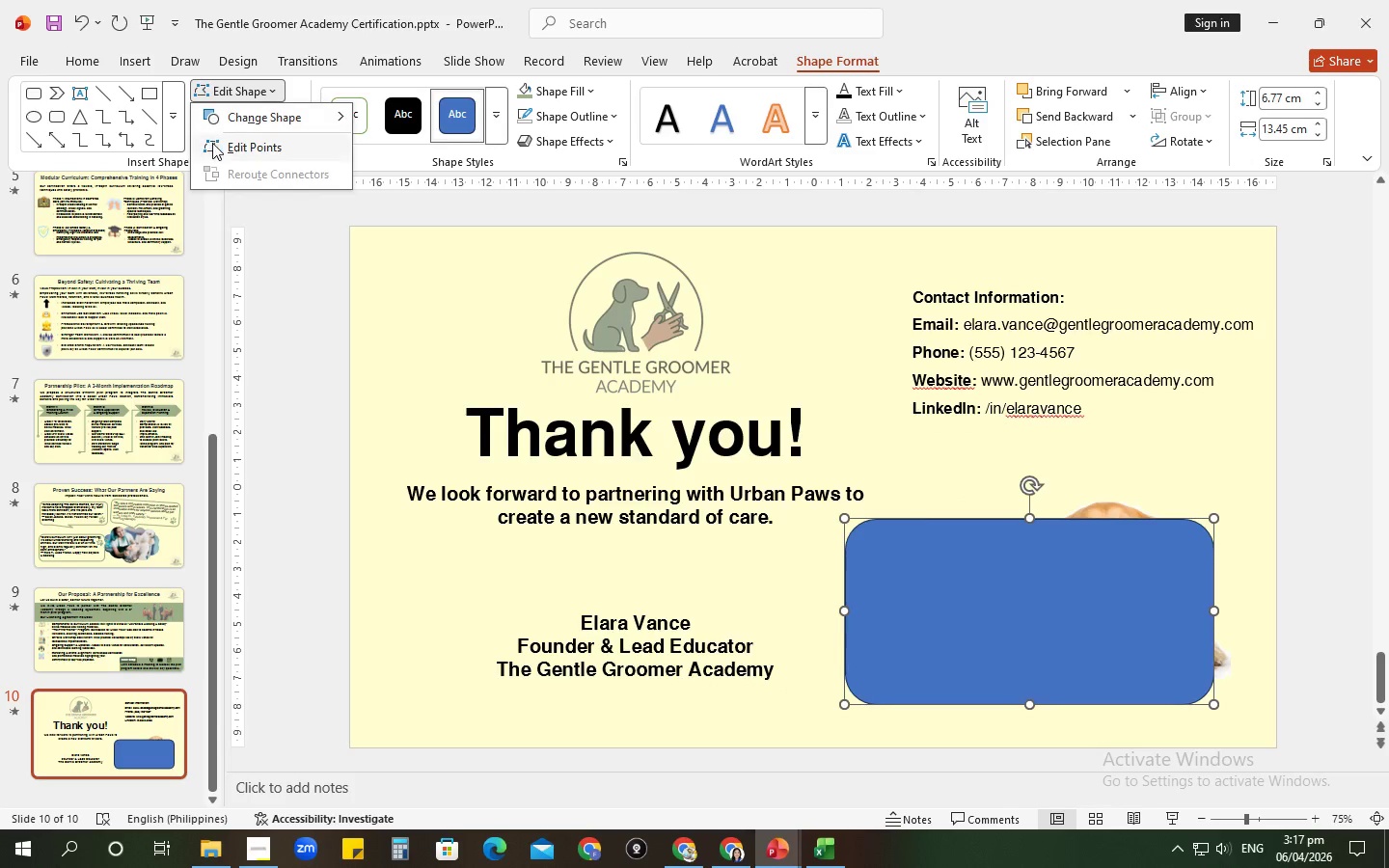 
left_click([212, 143])
 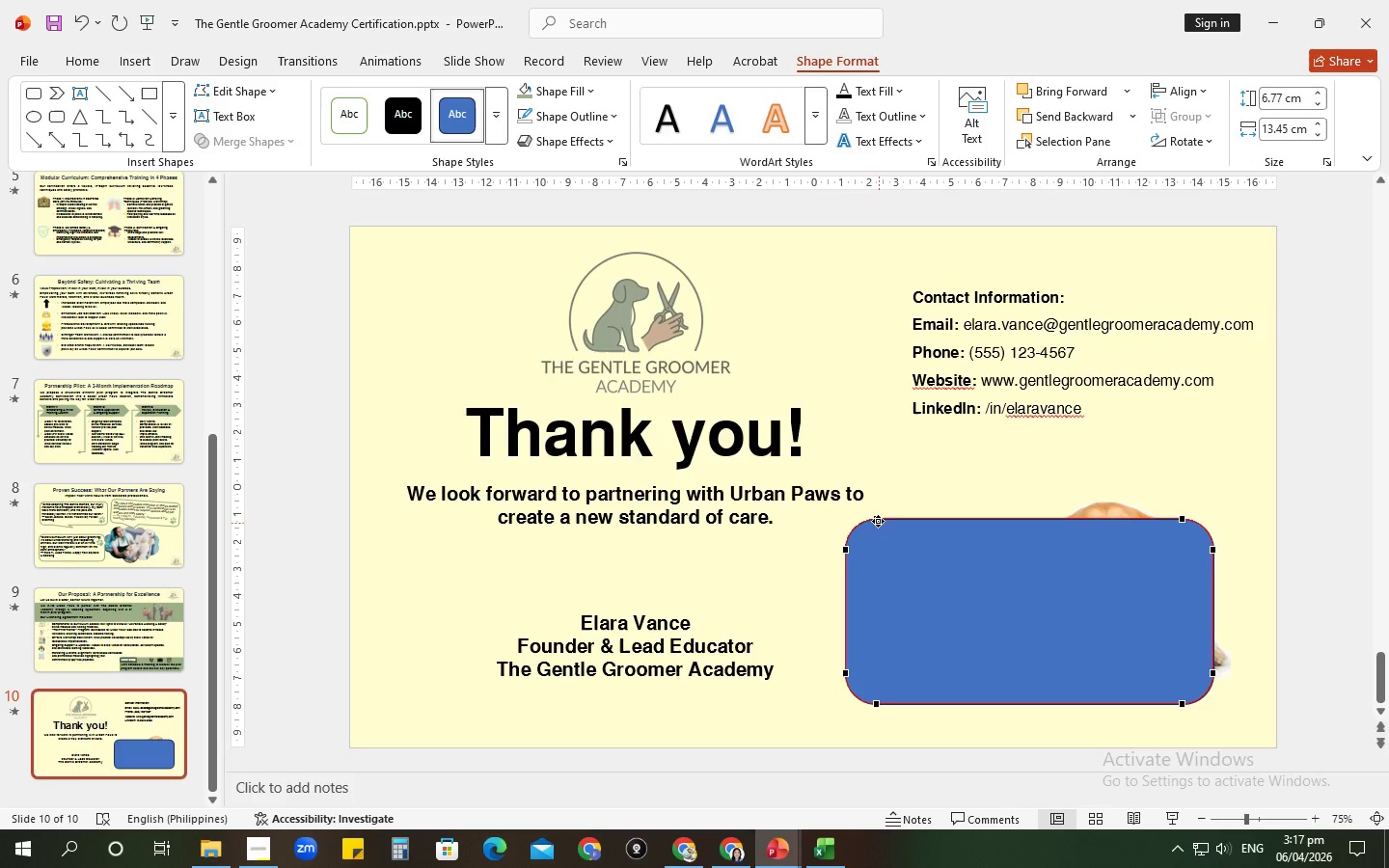 
left_click_drag(start_coordinate=[876, 518], to_coordinate=[904, 543])
 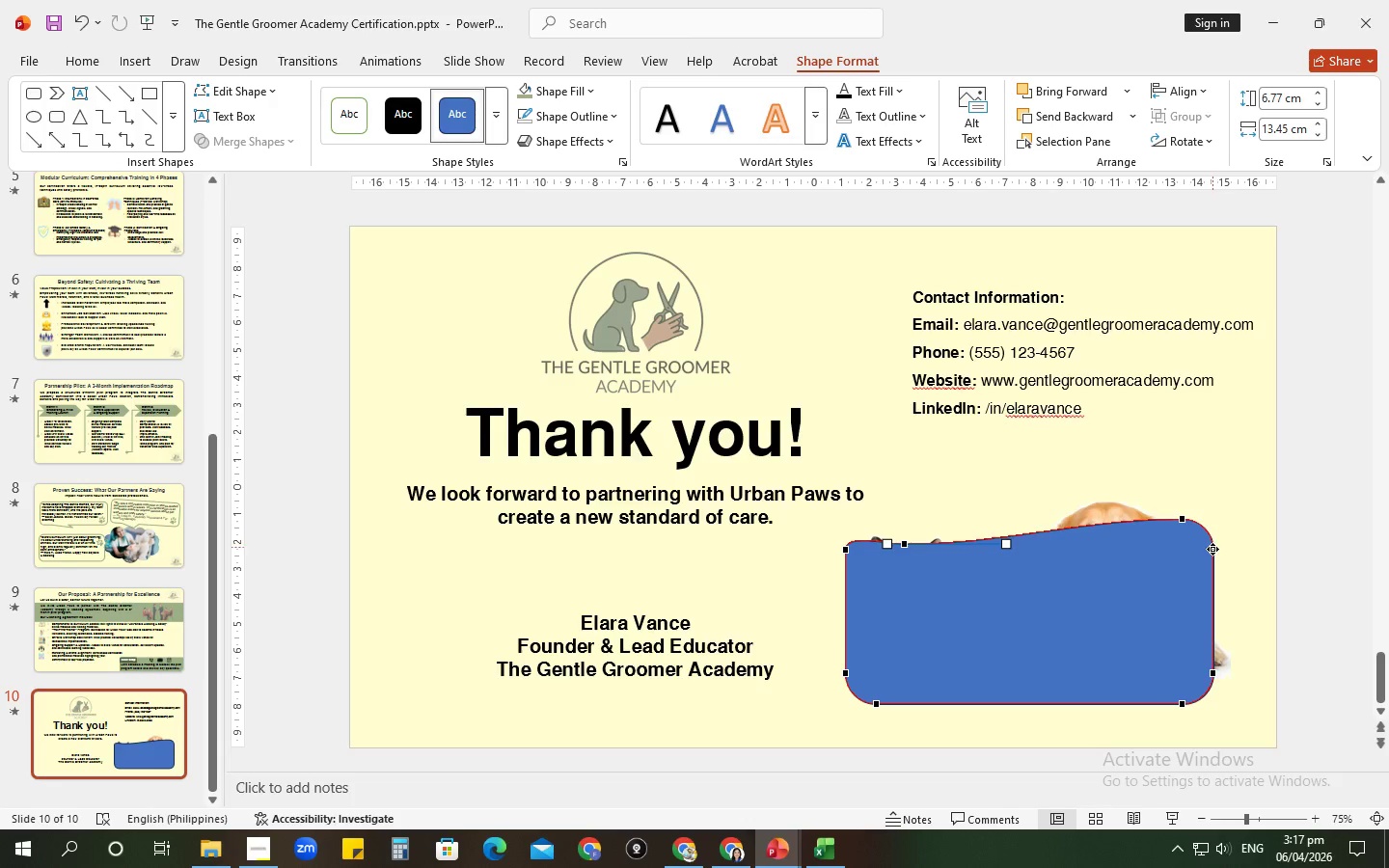 
left_click_drag(start_coordinate=[1212, 552], to_coordinate=[1168, 576])
 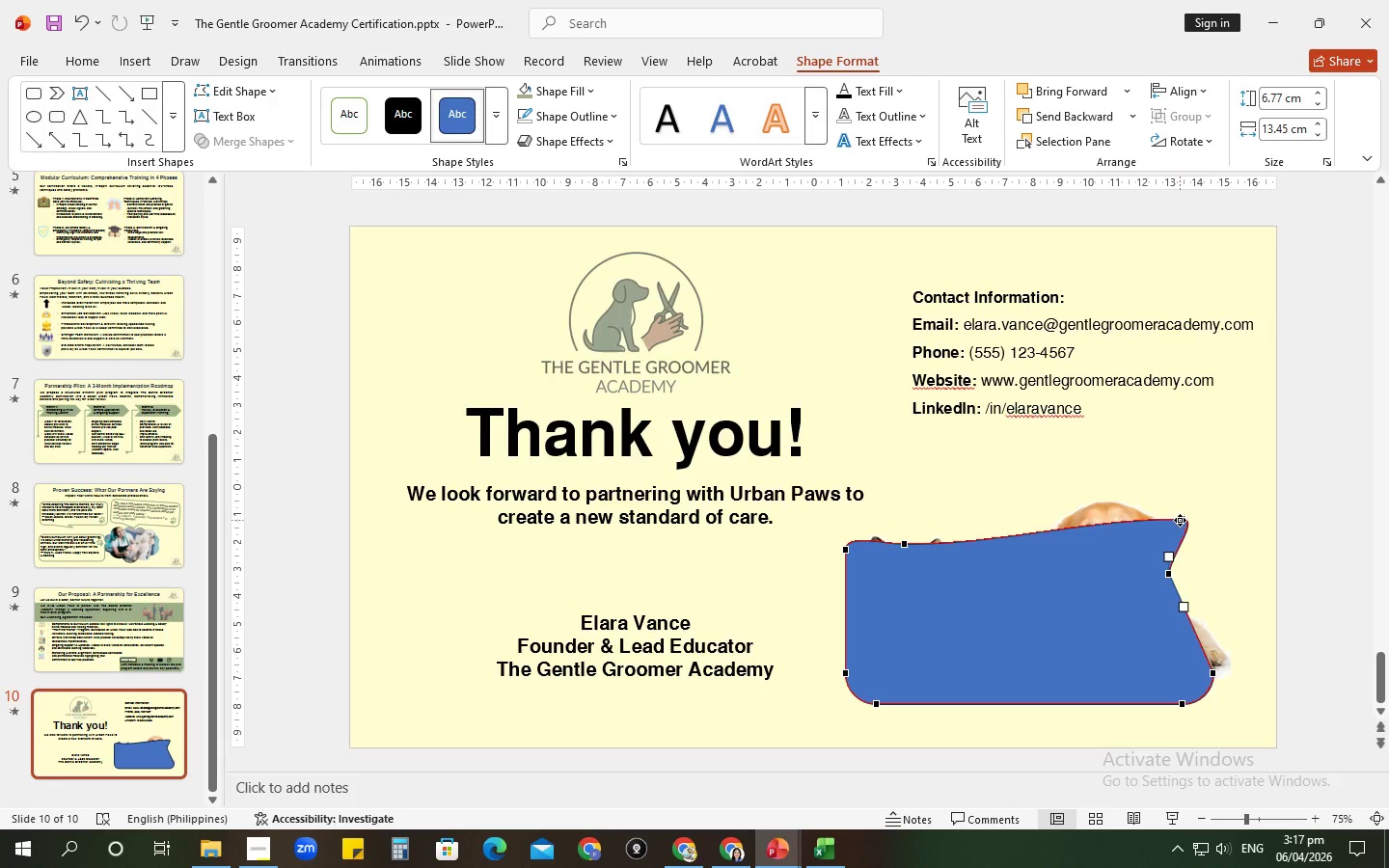 
left_click_drag(start_coordinate=[1181, 520], to_coordinate=[1137, 499])
 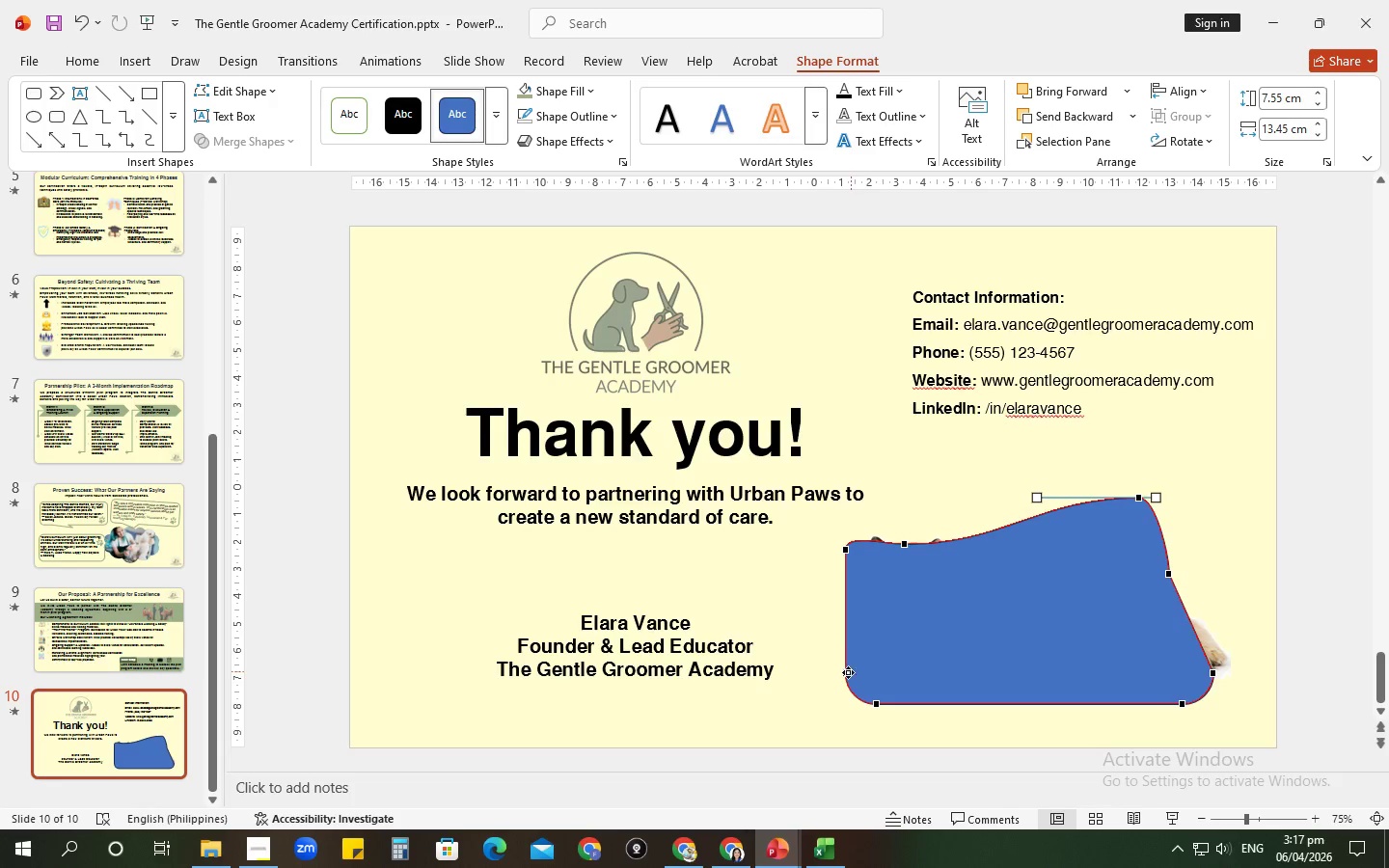 
left_click_drag(start_coordinate=[845, 673], to_coordinate=[819, 646])
 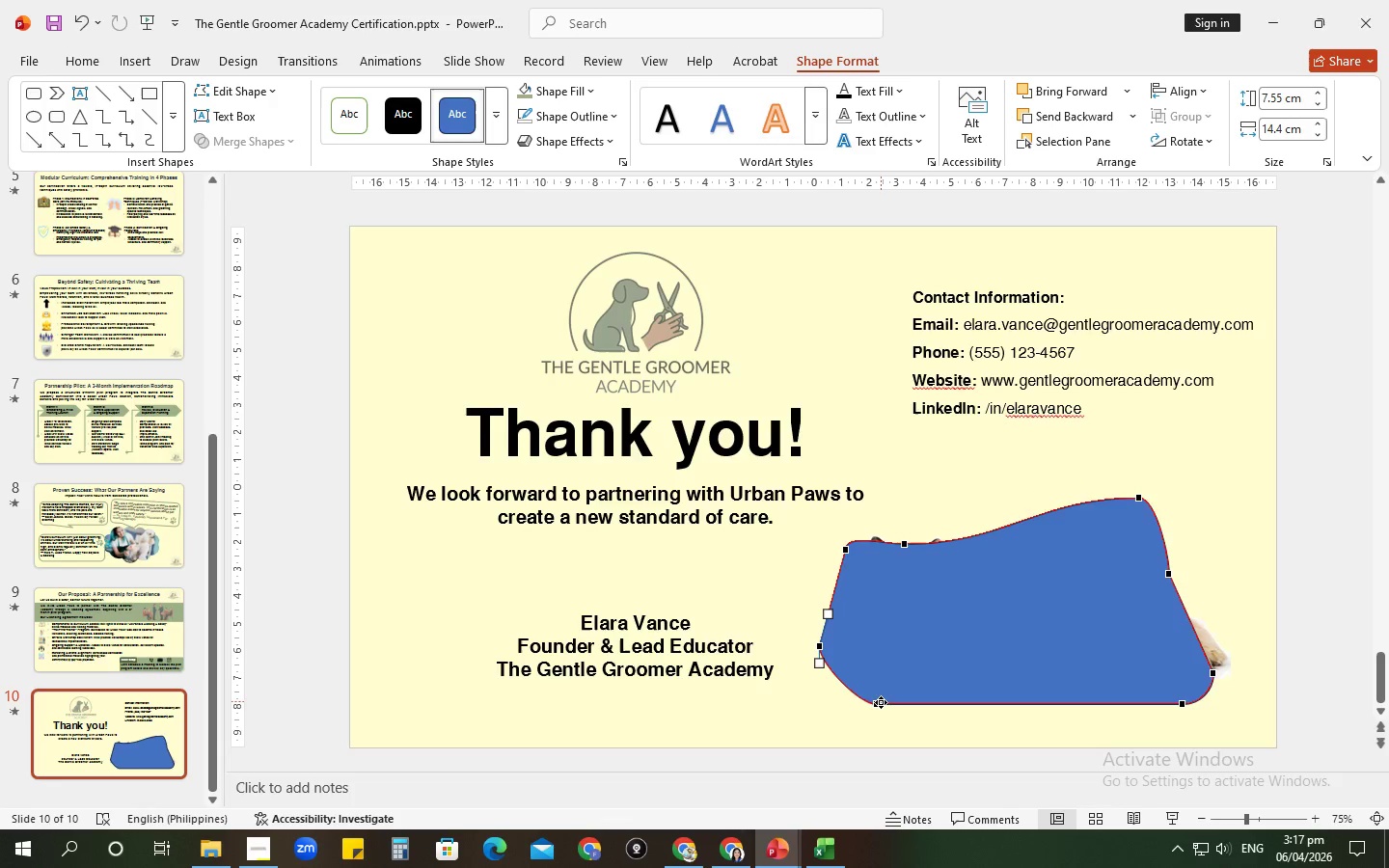 
left_click_drag(start_coordinate=[880, 704], to_coordinate=[932, 685])
 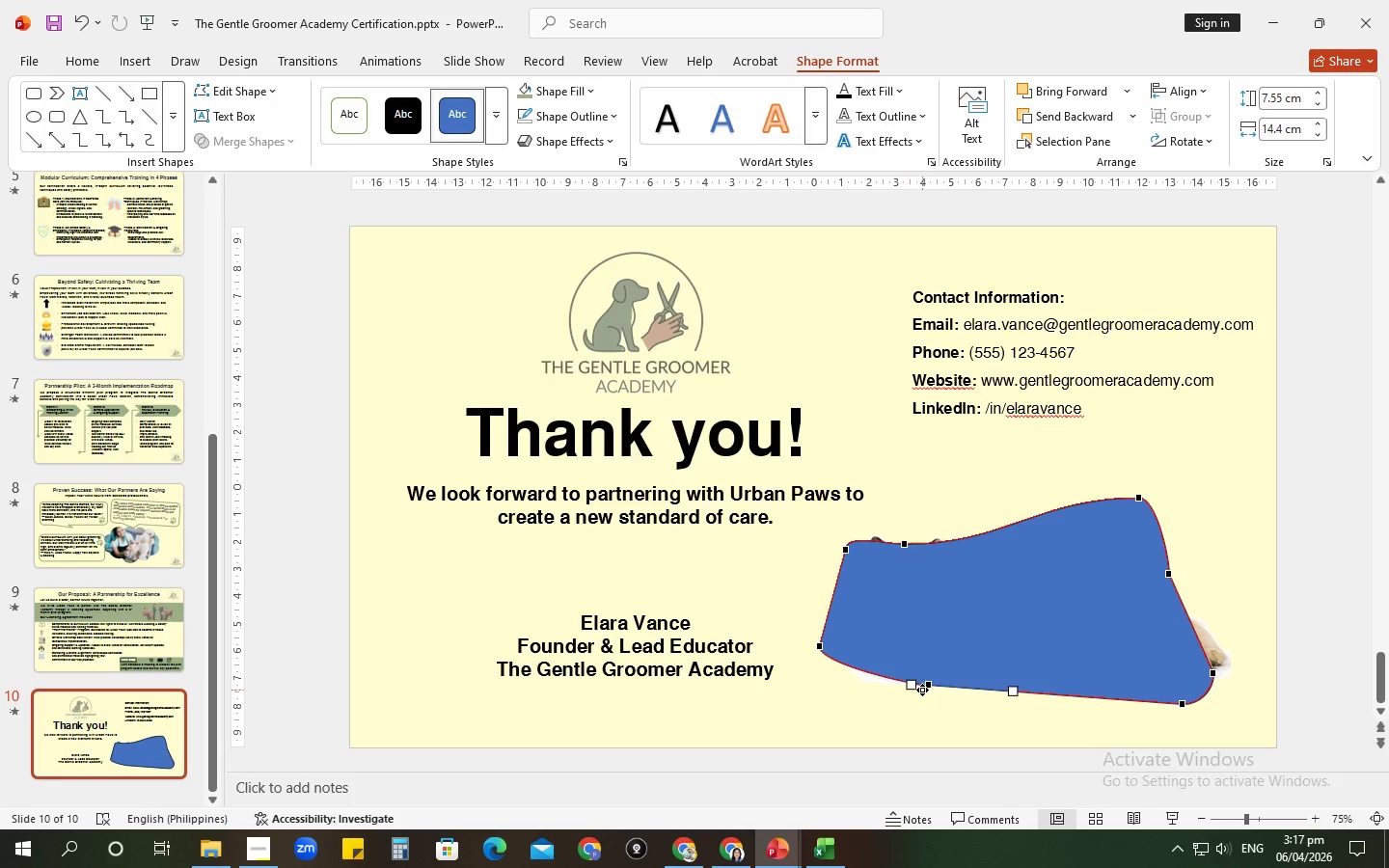 
left_click_drag(start_coordinate=[927, 685], to_coordinate=[888, 718])
 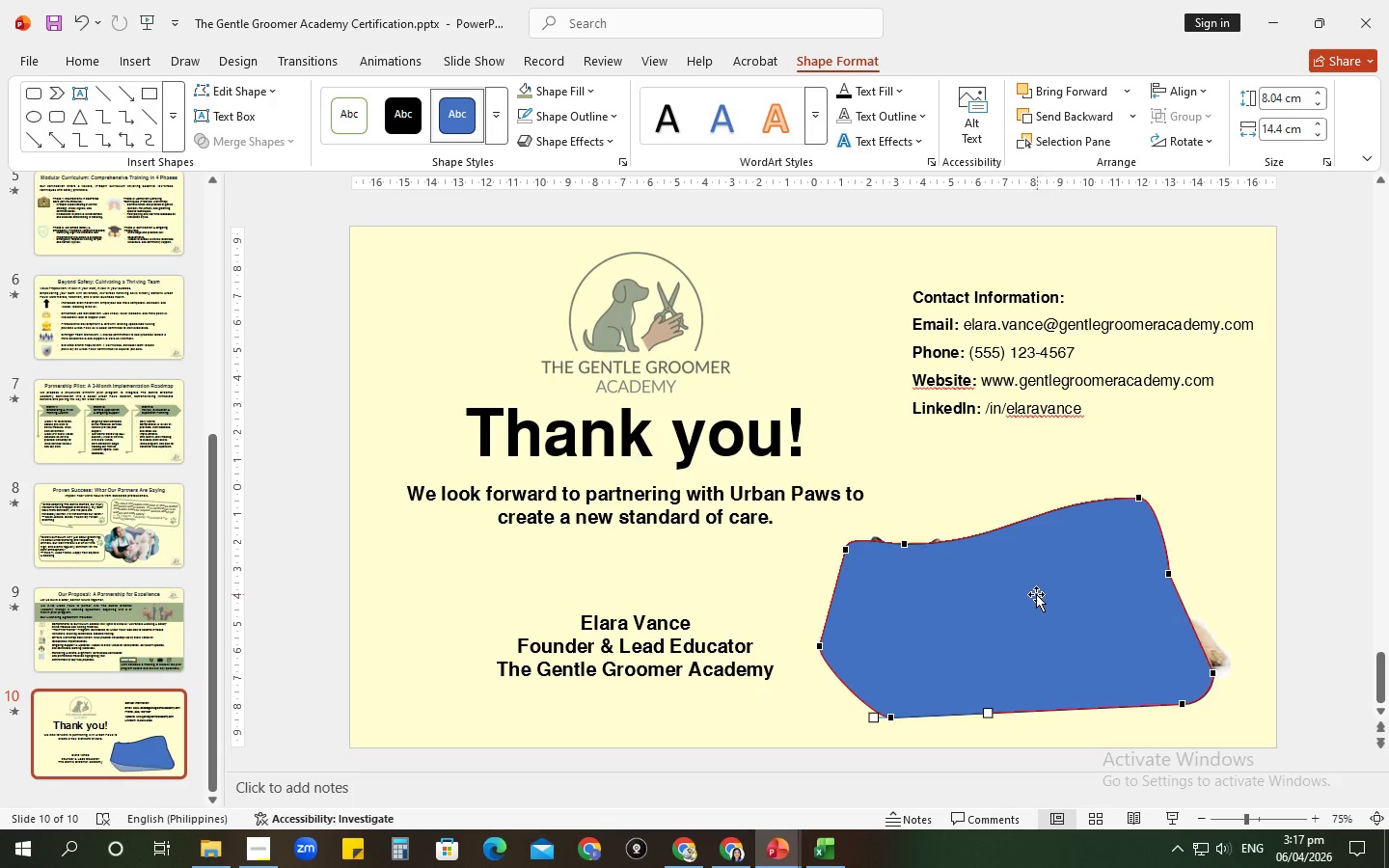 
left_click_drag(start_coordinate=[1036, 594], to_coordinate=[1069, 579])
 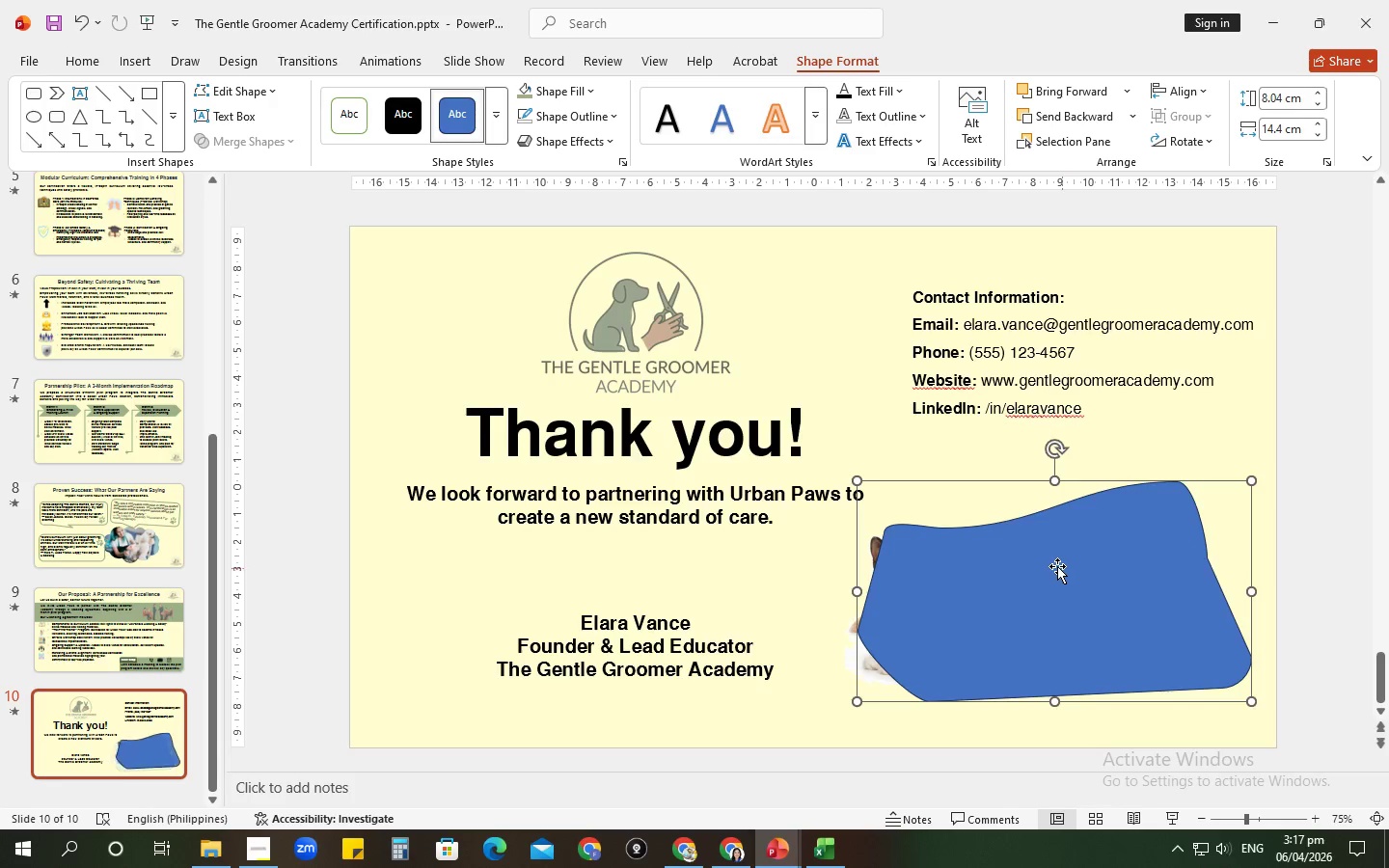 
left_click_drag(start_coordinate=[1055, 565], to_coordinate=[1040, 563])
 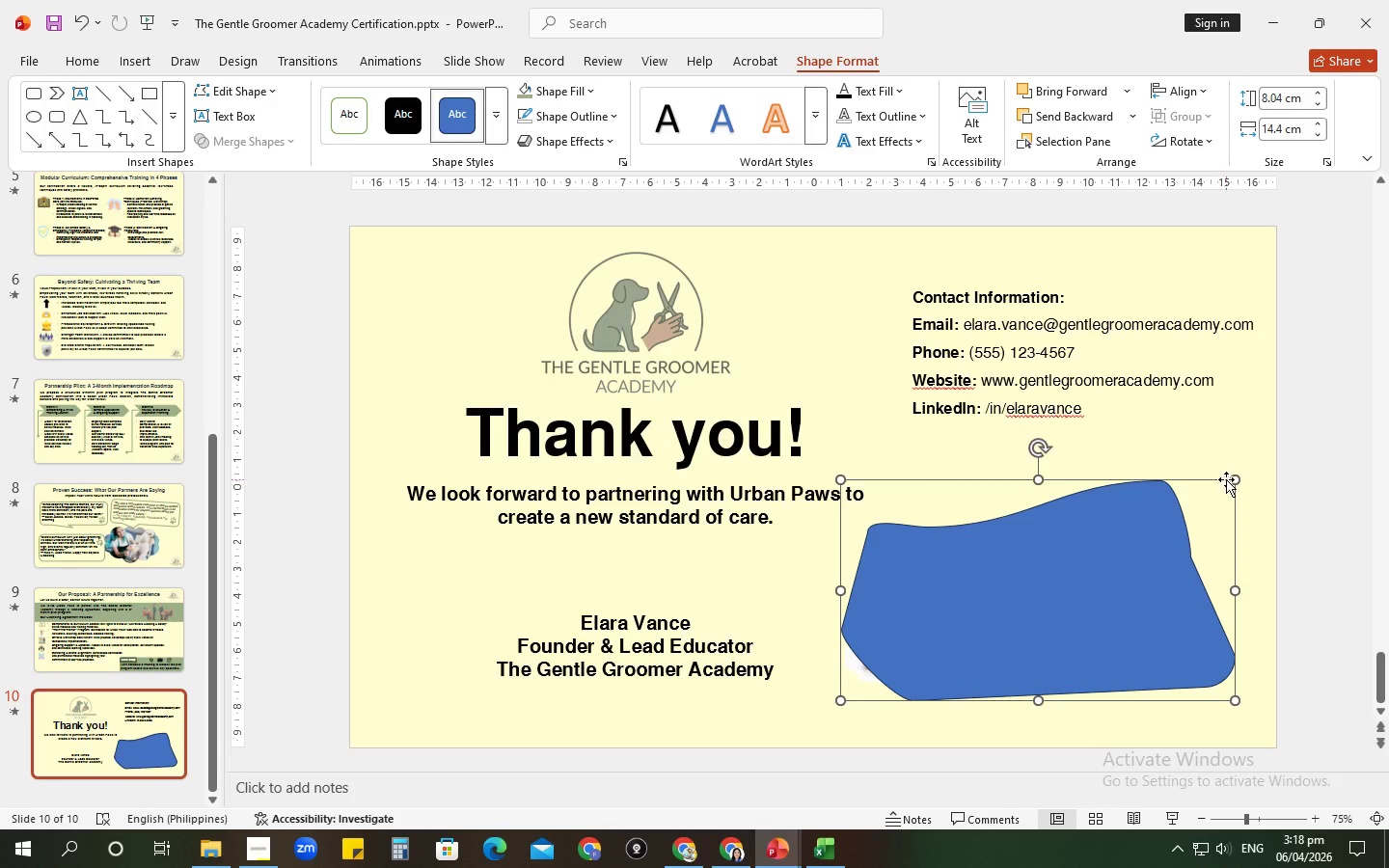 
left_click([1103, 505])
 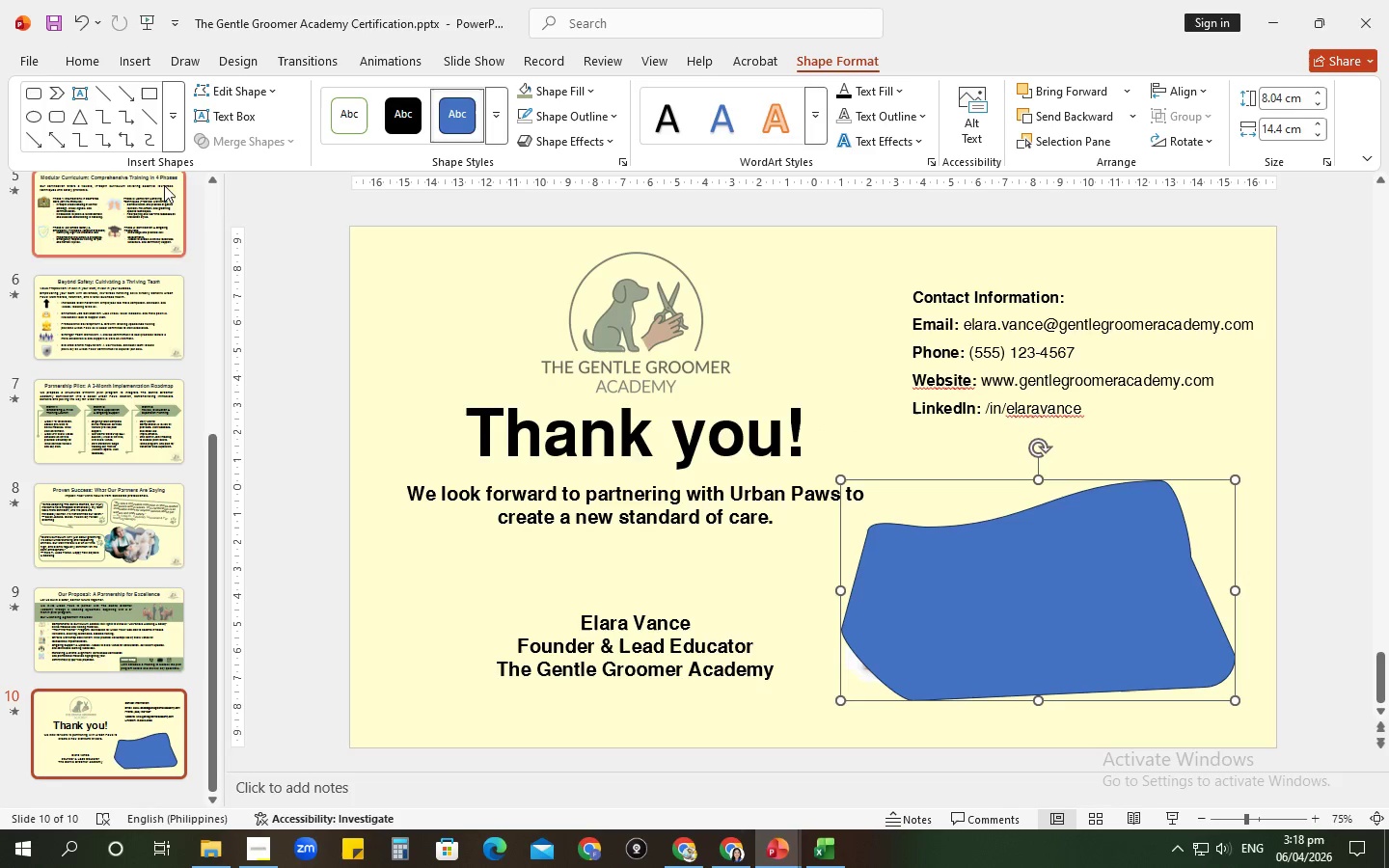 
mouse_move([234, 94])
 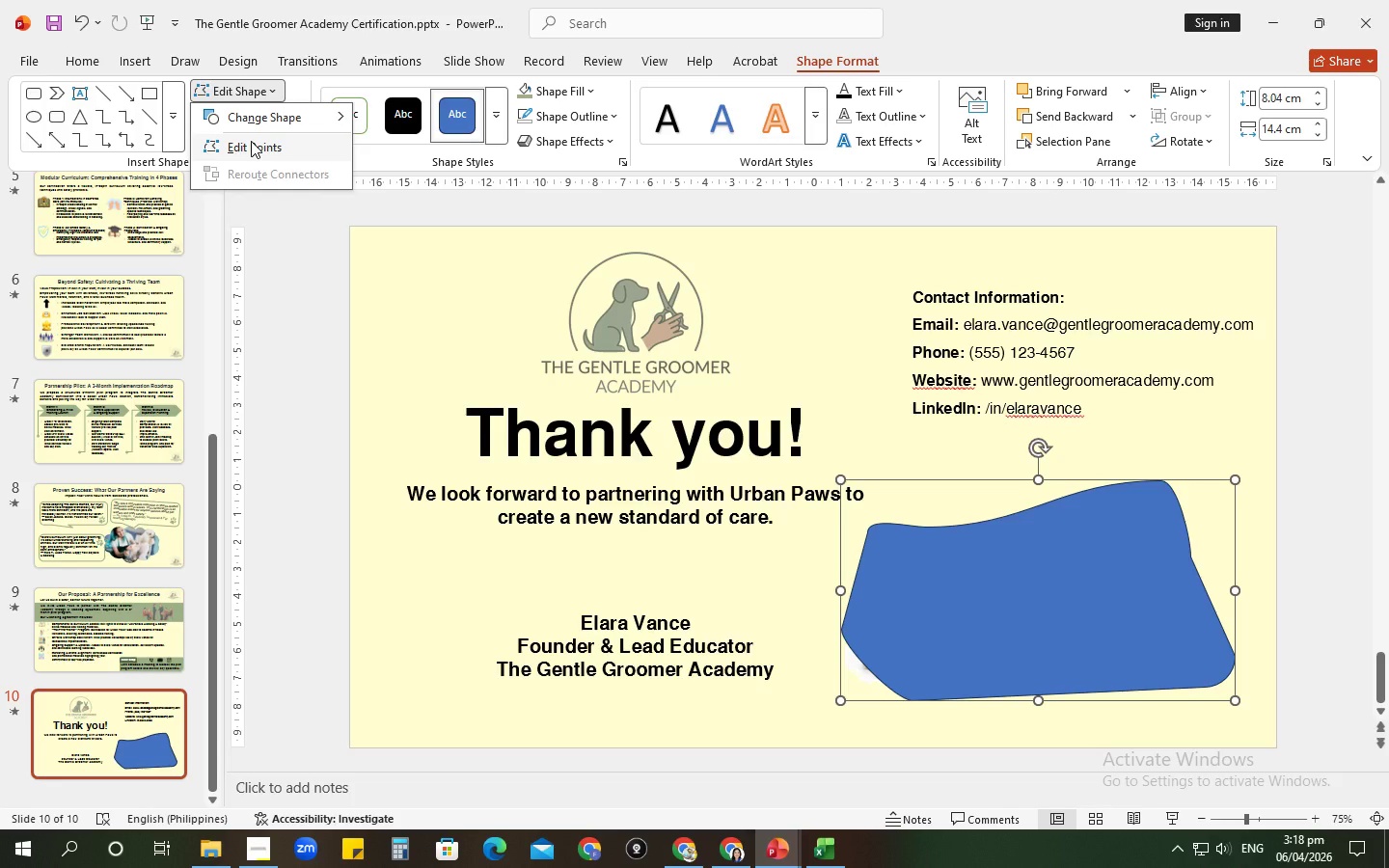 
left_click([251, 141])
 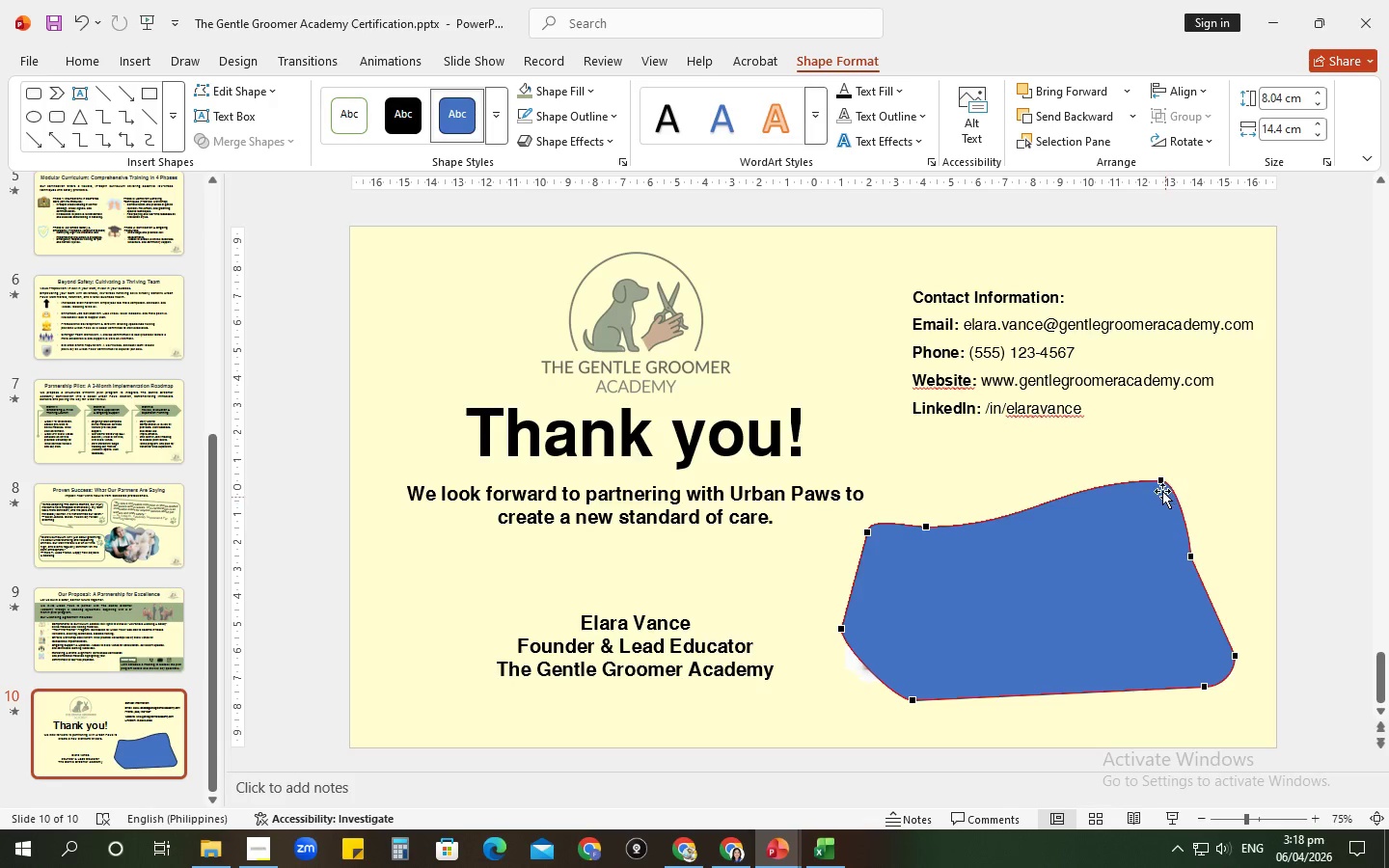 
left_click_drag(start_coordinate=[1162, 482], to_coordinate=[1160, 525])
 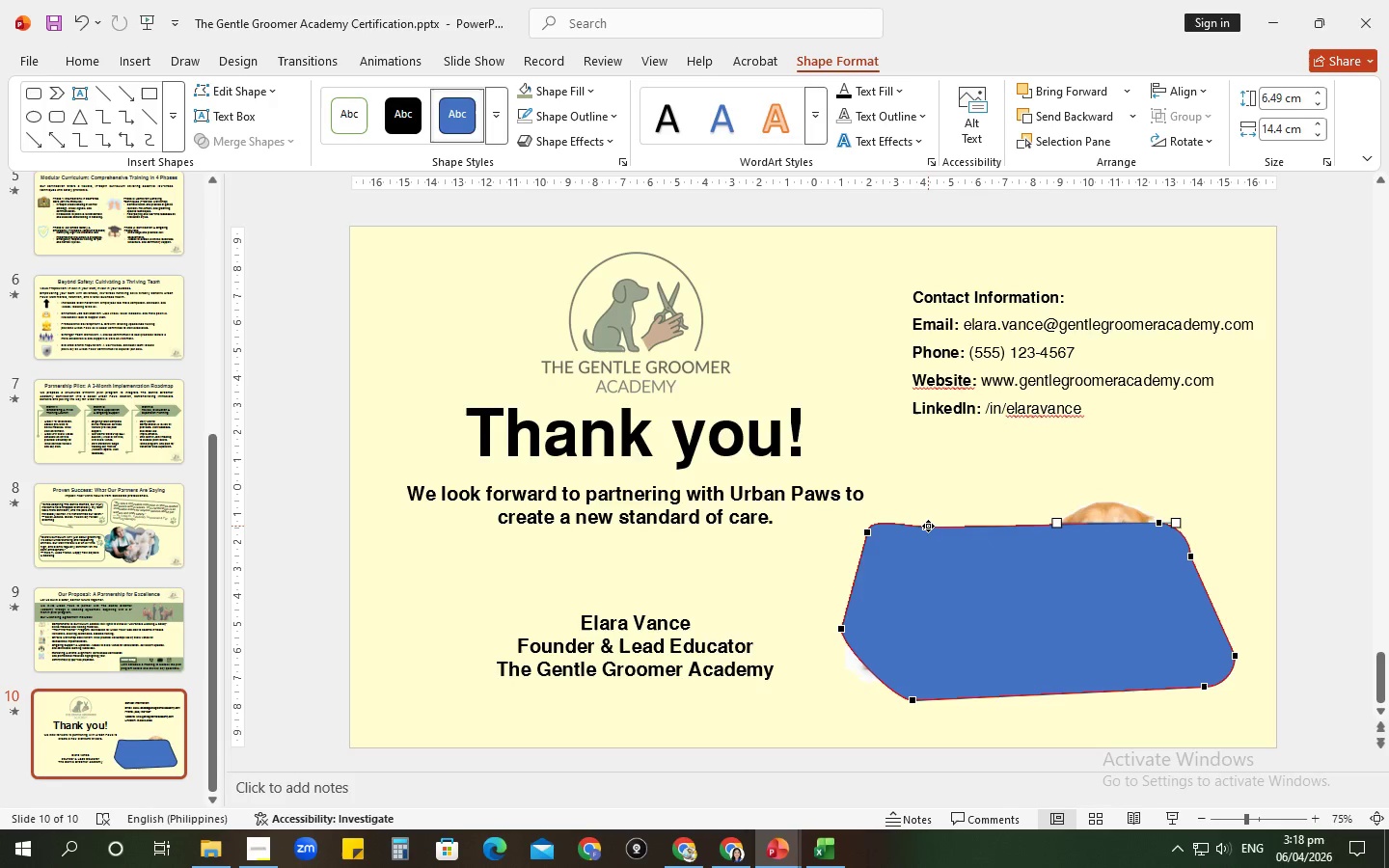 
left_click_drag(start_coordinate=[926, 526], to_coordinate=[971, 490])
 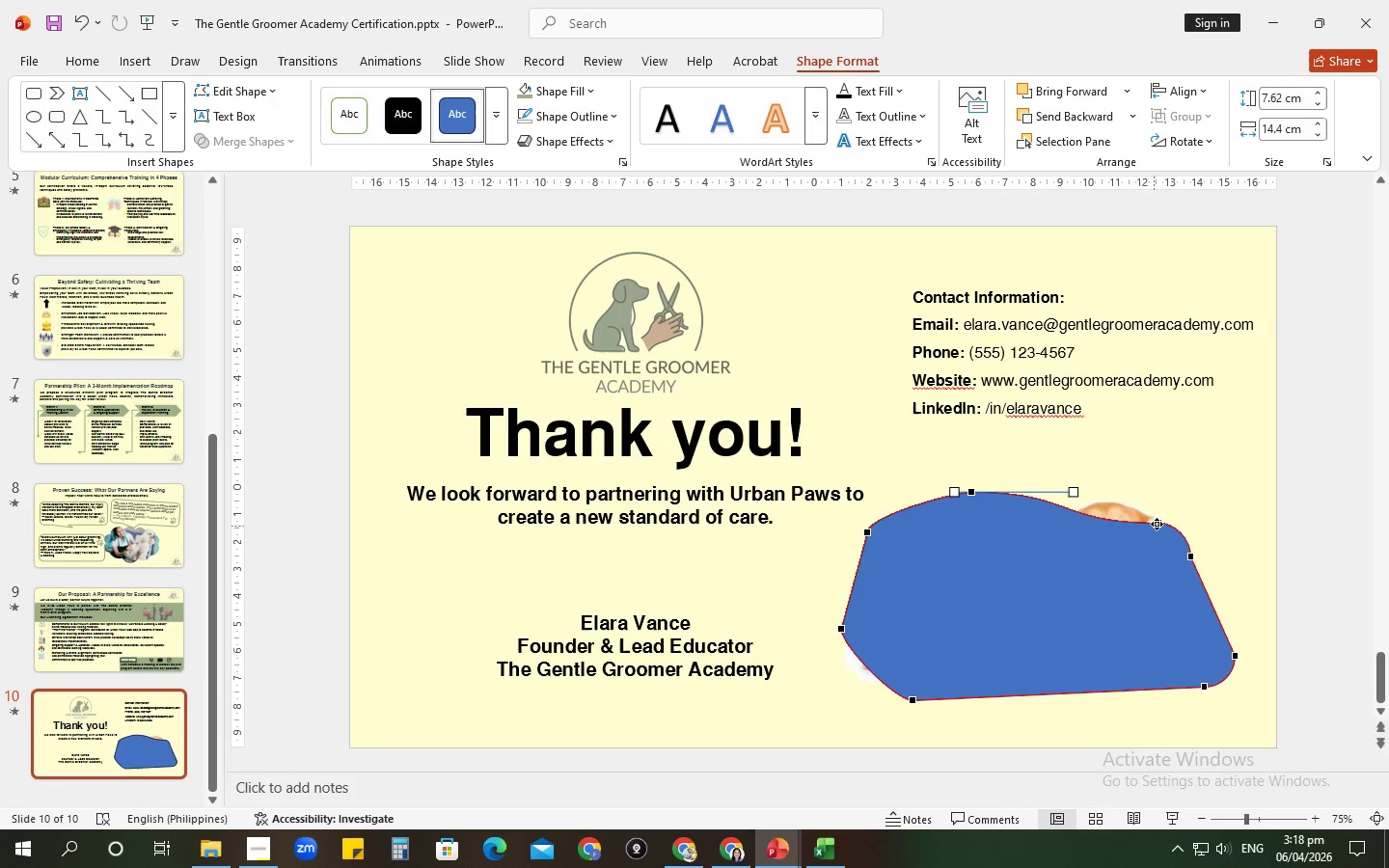 
left_click_drag(start_coordinate=[1158, 523], to_coordinate=[1171, 501])
 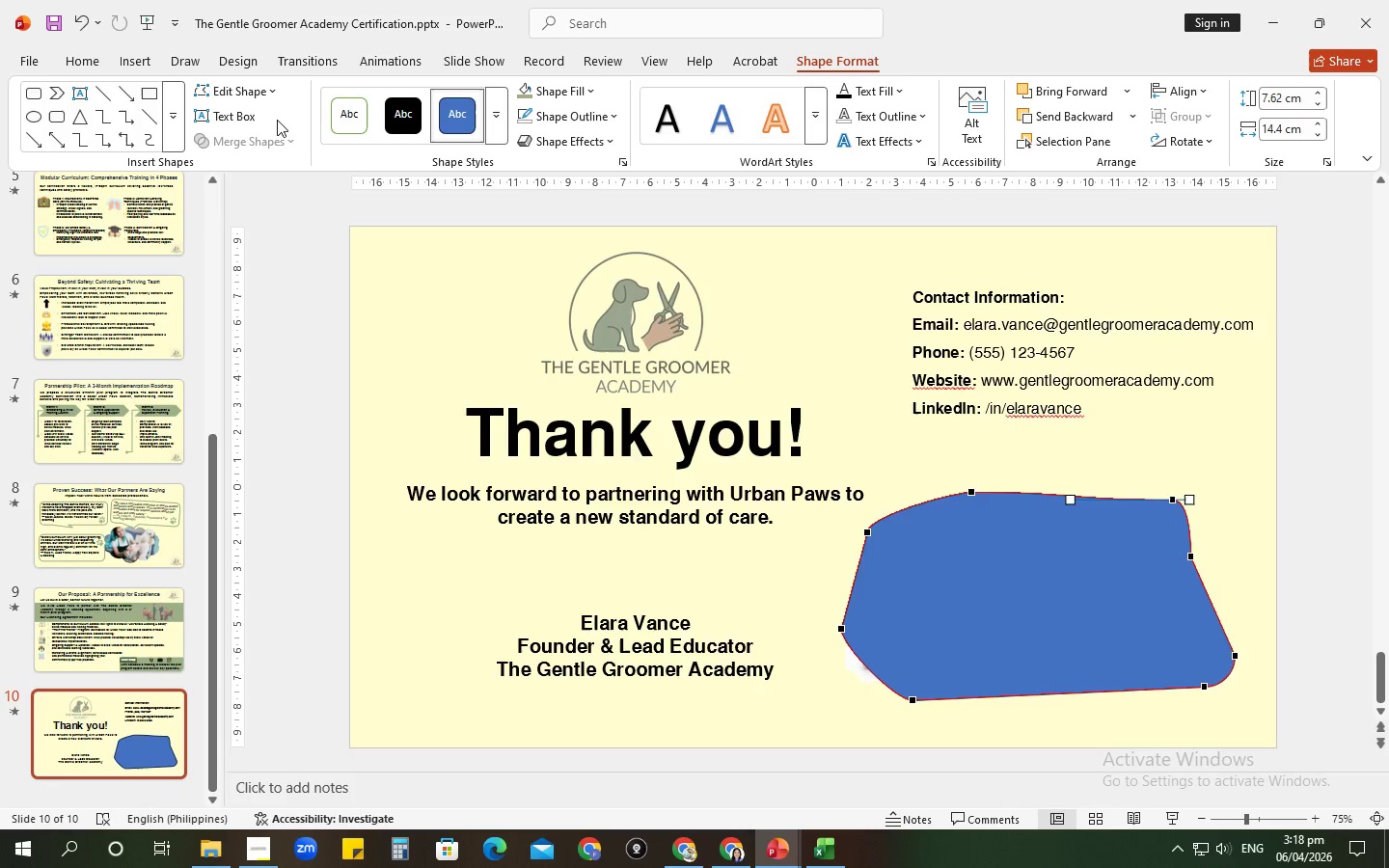 
left_click([266, 88])
 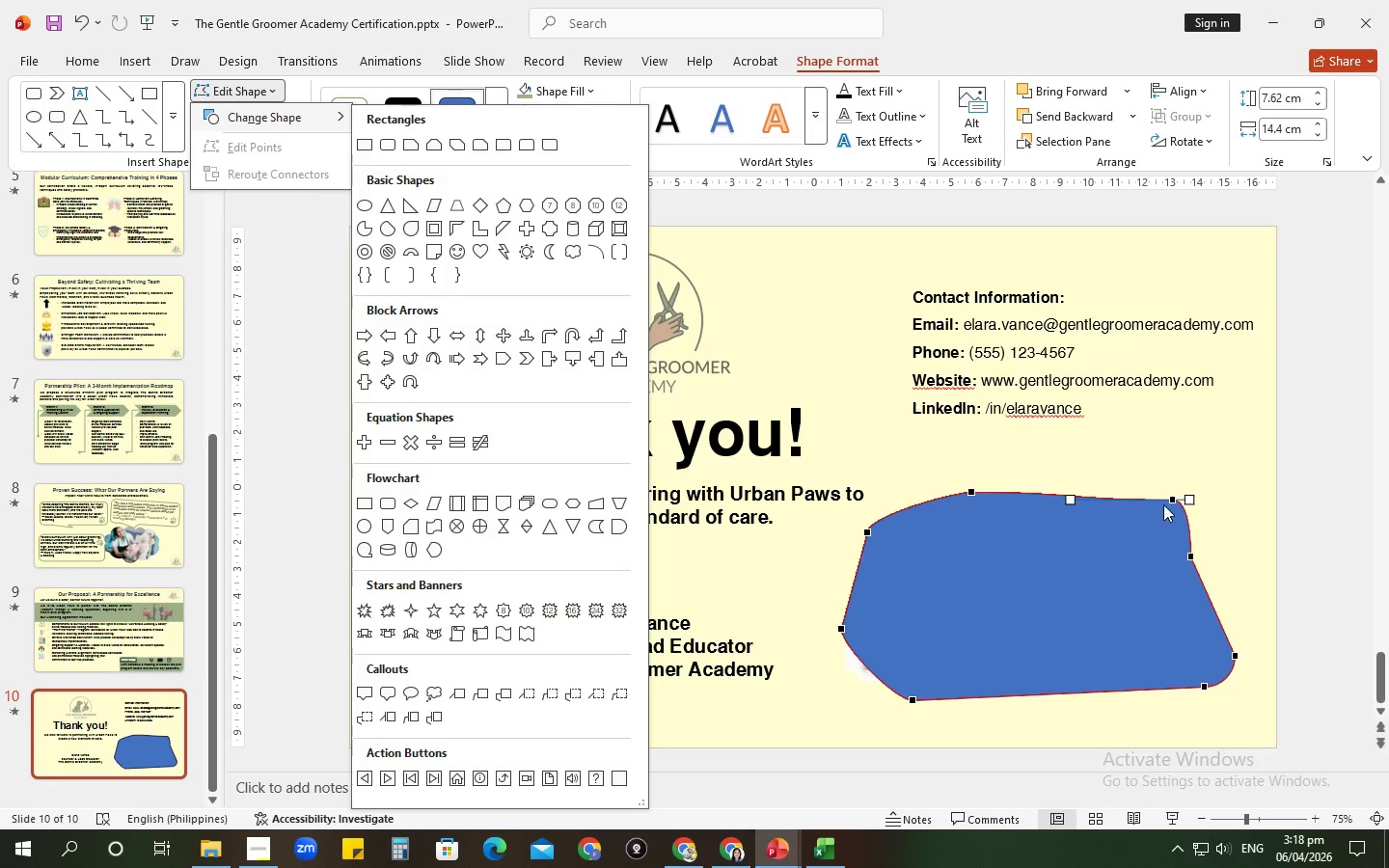 
left_click([1189, 497])
 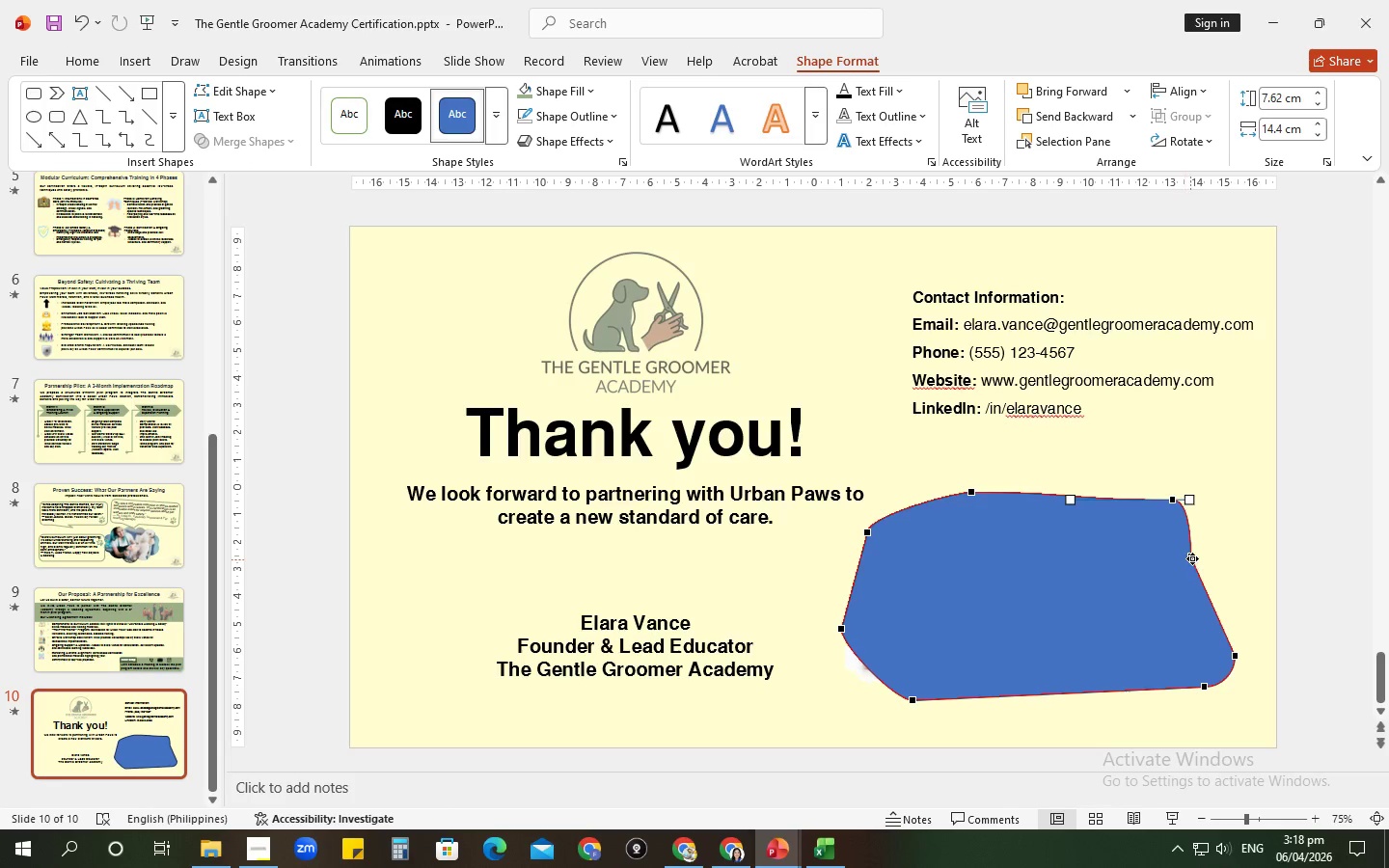 
left_click_drag(start_coordinate=[1192, 558], to_coordinate=[1233, 559])
 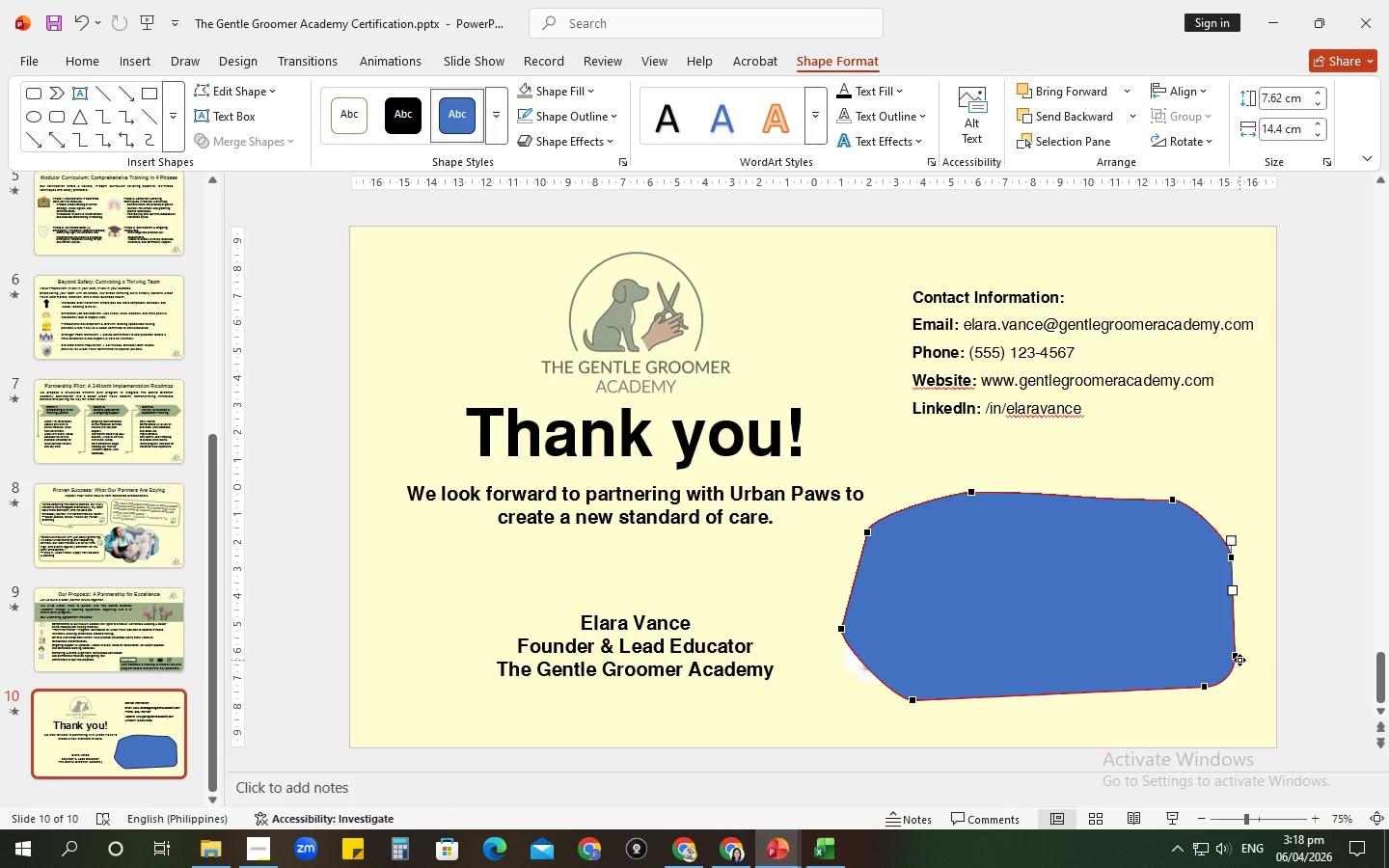 
left_click_drag(start_coordinate=[1233, 657], to_coordinate=[1217, 624])
 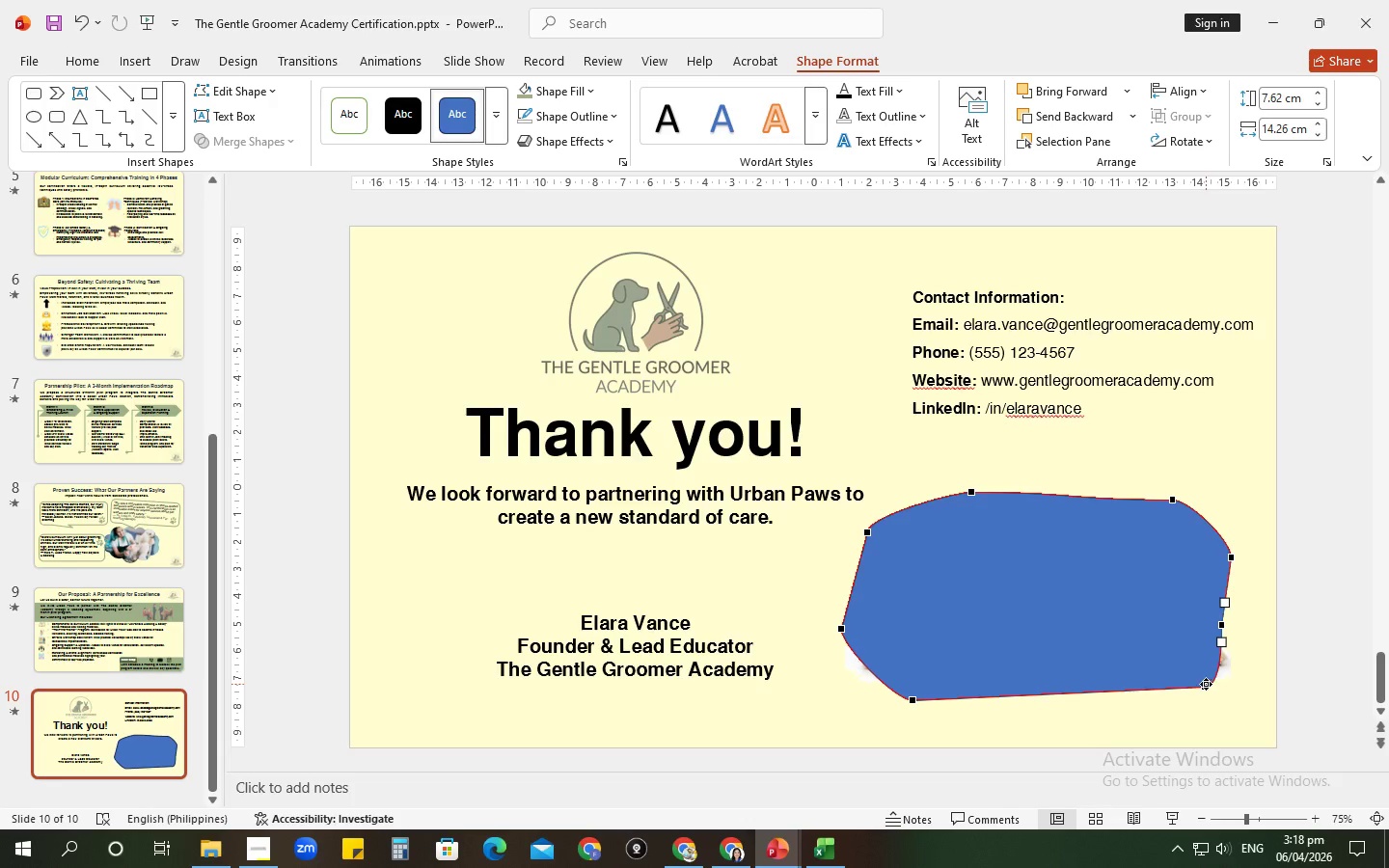 
left_click_drag(start_coordinate=[1206, 687], to_coordinate=[1241, 706])
 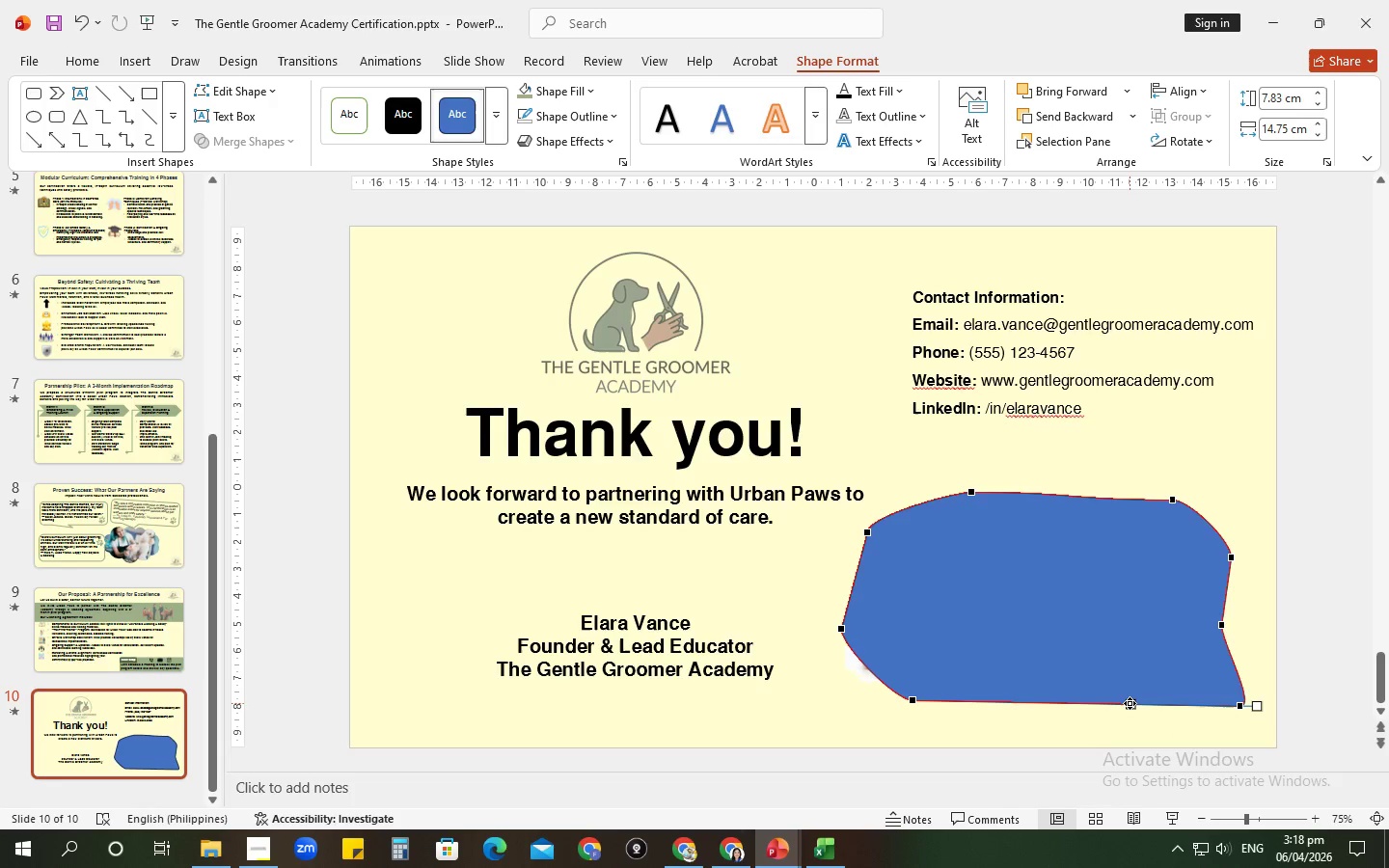 
left_click_drag(start_coordinate=[1130, 703], to_coordinate=[1090, 665])
 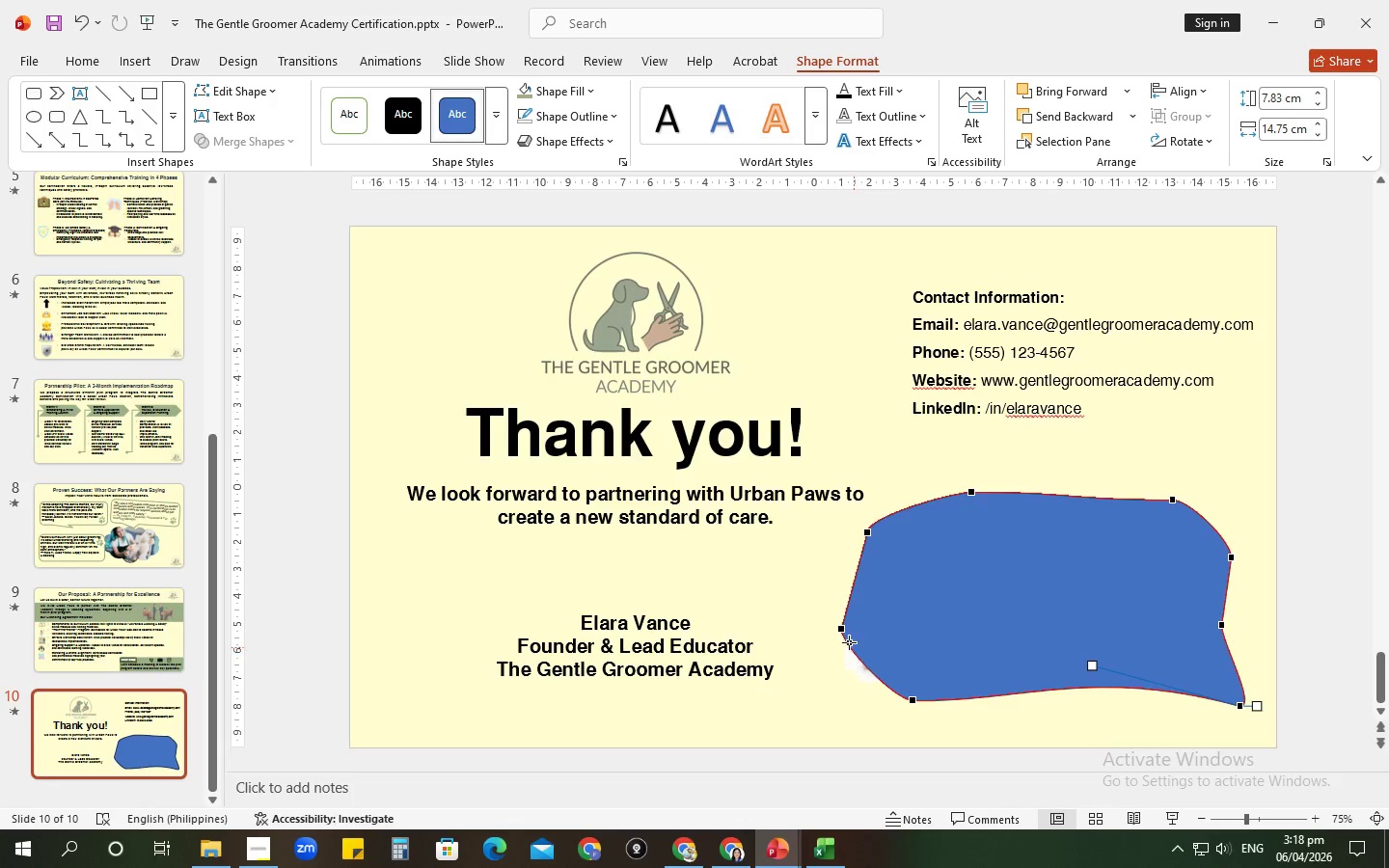 
left_click_drag(start_coordinate=[839, 625], to_coordinate=[847, 628])
 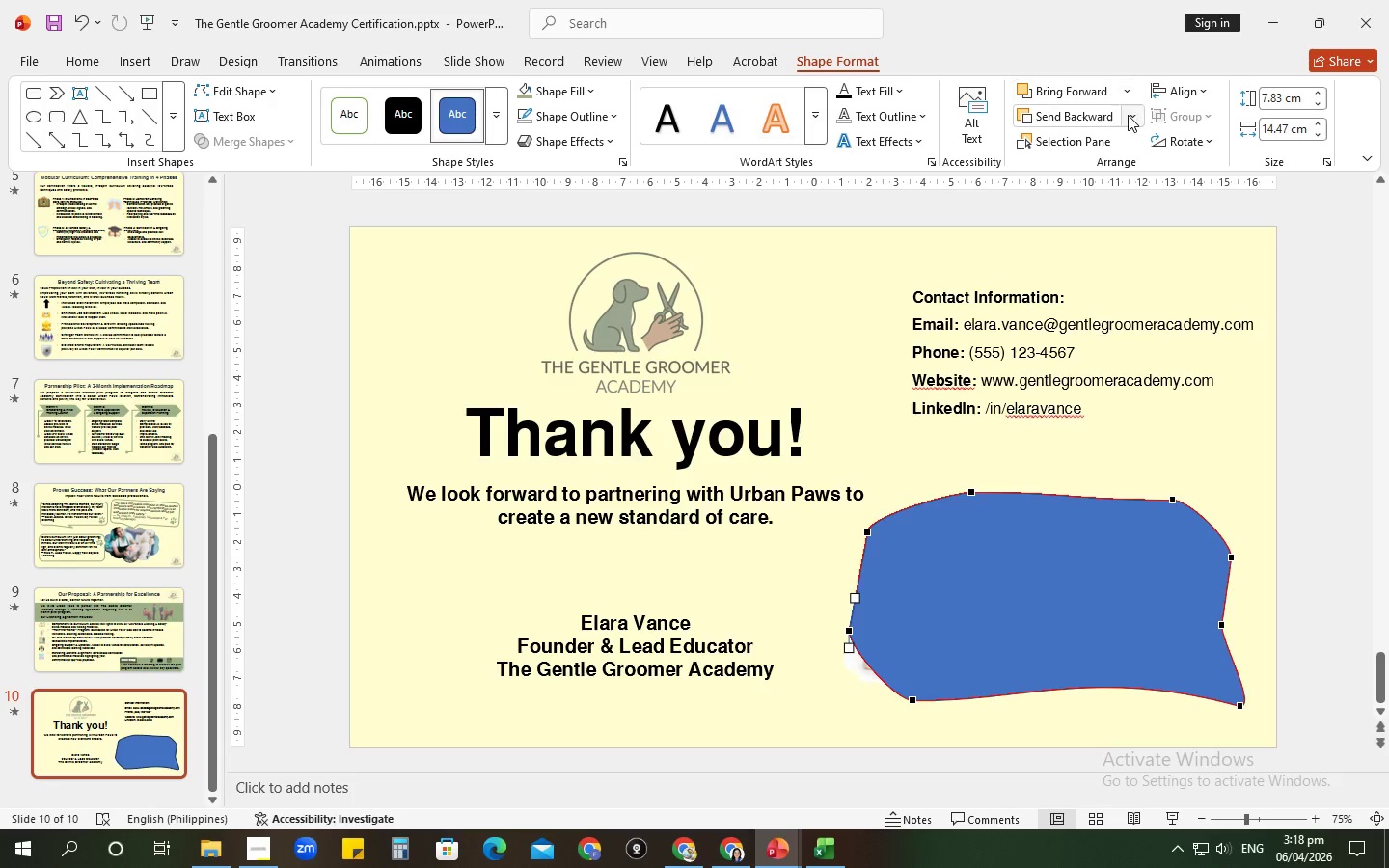 
left_click([1131, 117])
 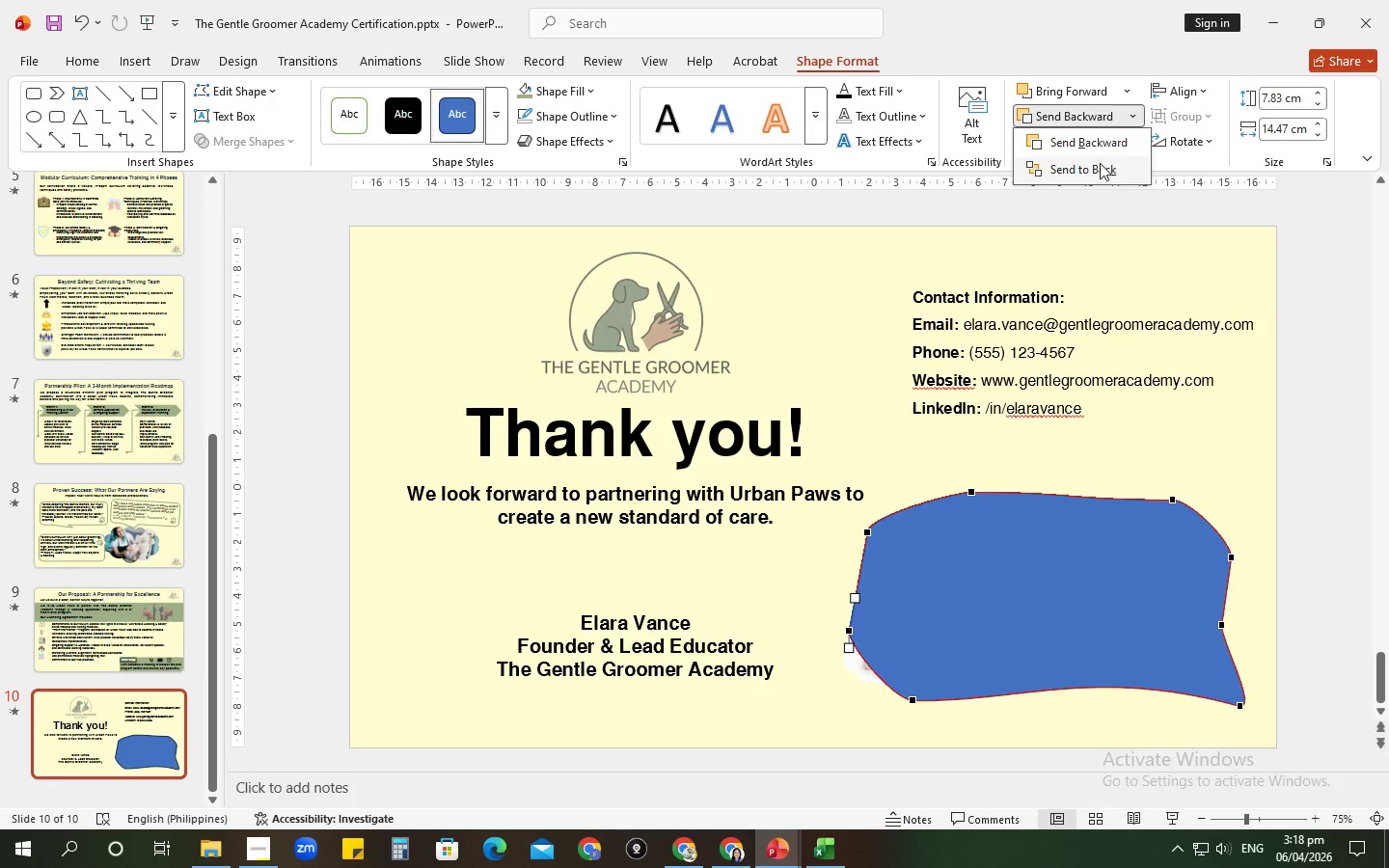 
left_click([1100, 163])
 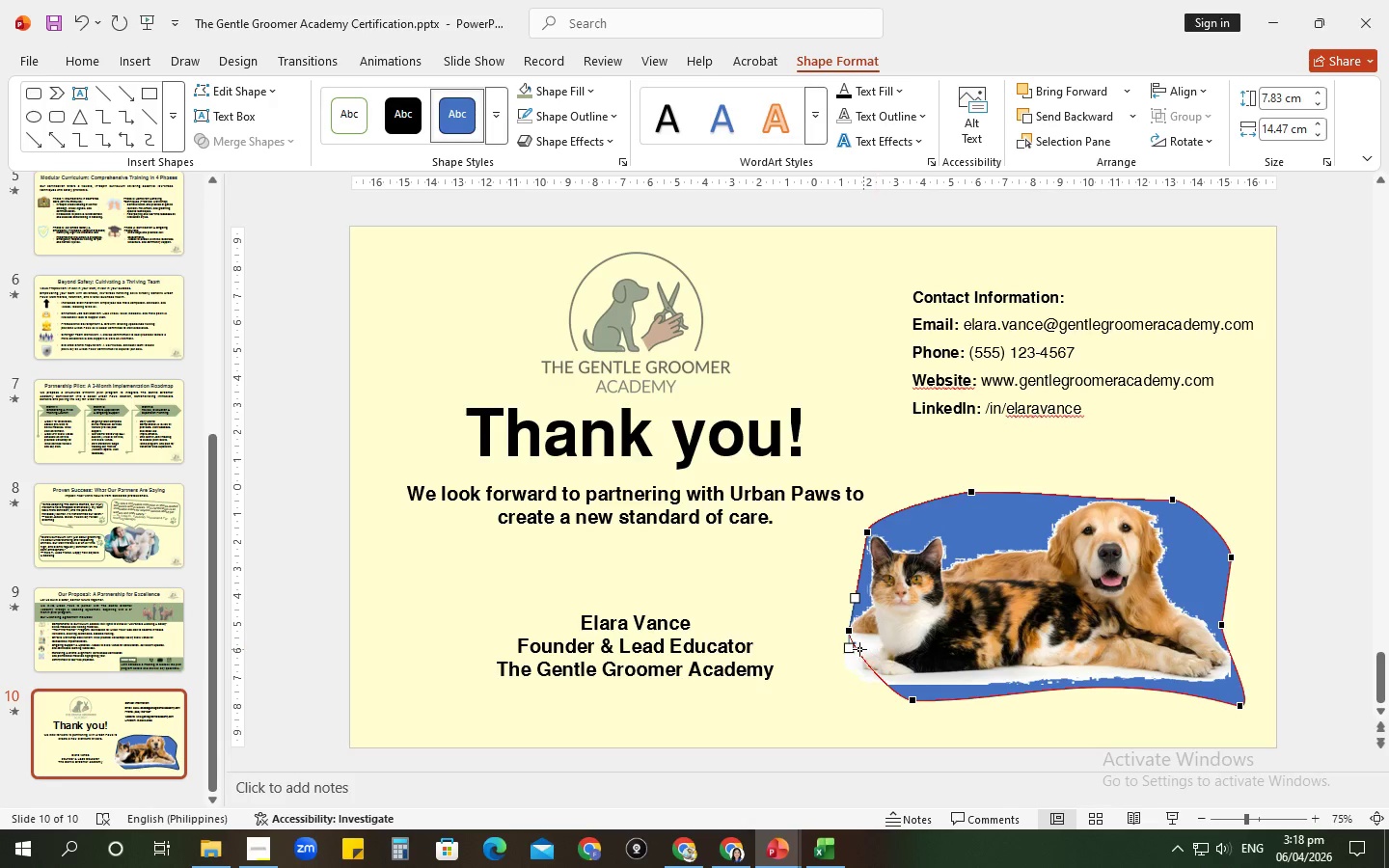 
left_click_drag(start_coordinate=[849, 633], to_coordinate=[824, 617])
 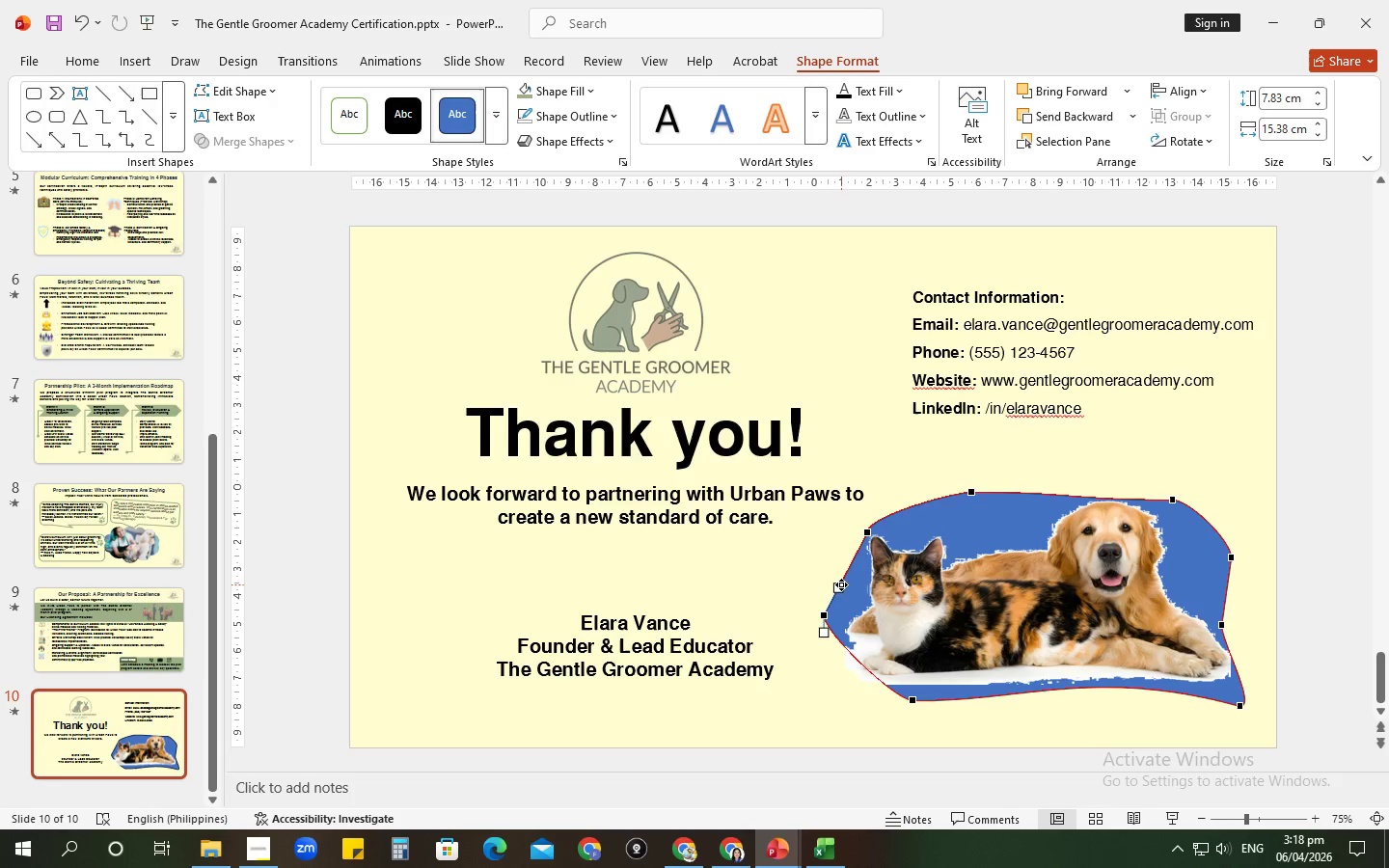 
left_click_drag(start_coordinate=[840, 584], to_coordinate=[830, 571])
 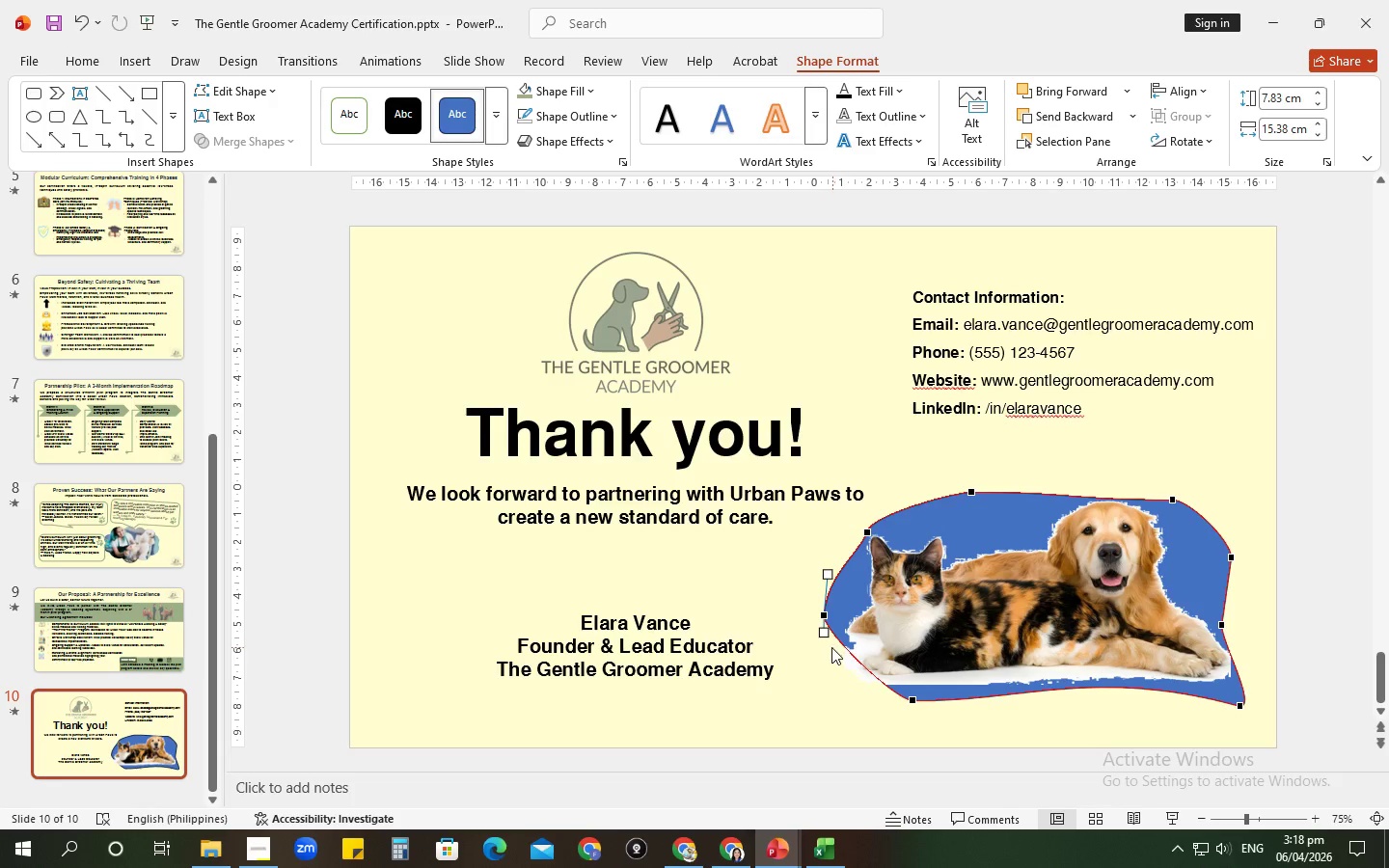 
left_click_drag(start_coordinate=[826, 634], to_coordinate=[821, 679])
 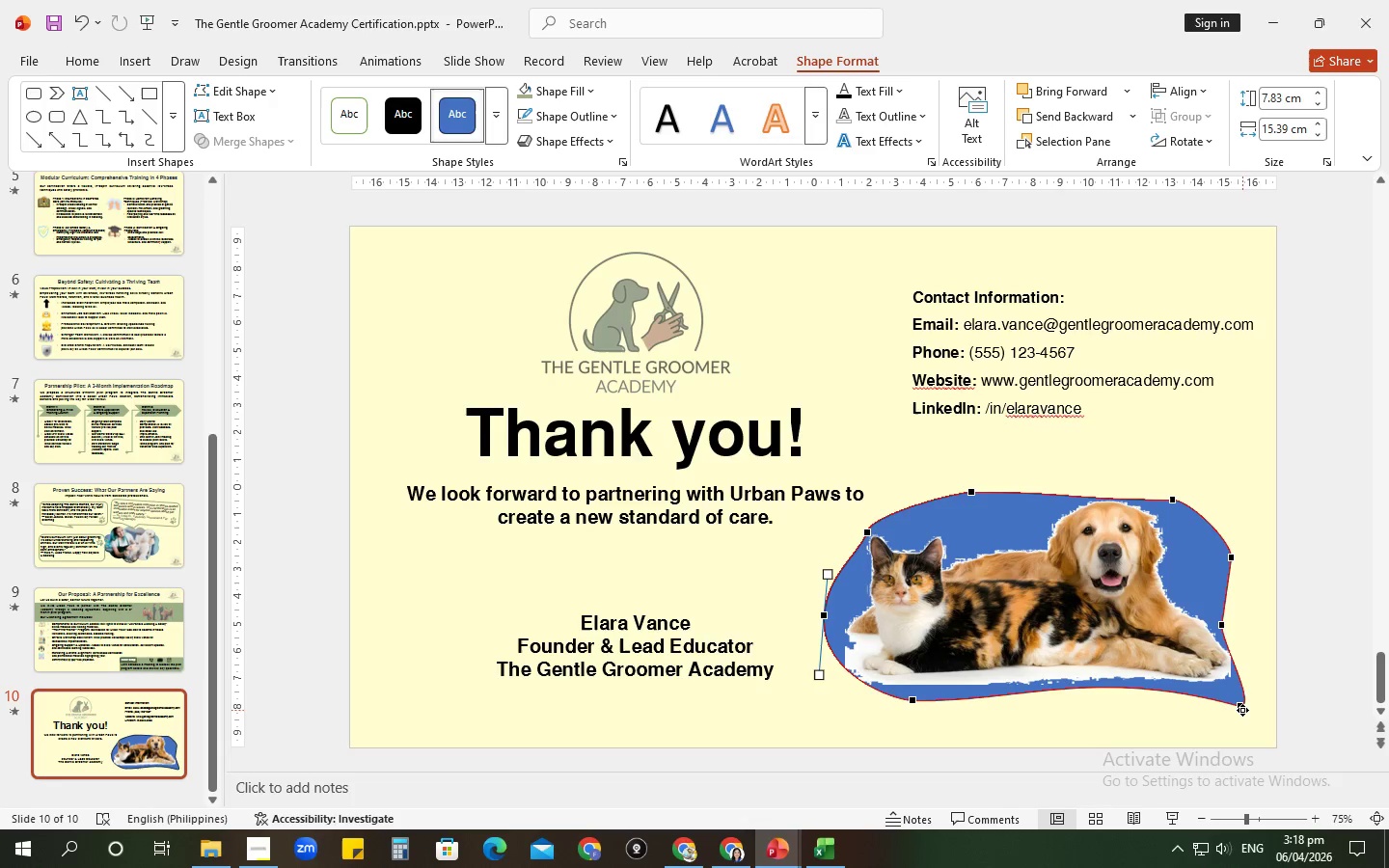 
left_click_drag(start_coordinate=[1241, 710], to_coordinate=[1240, 702])
 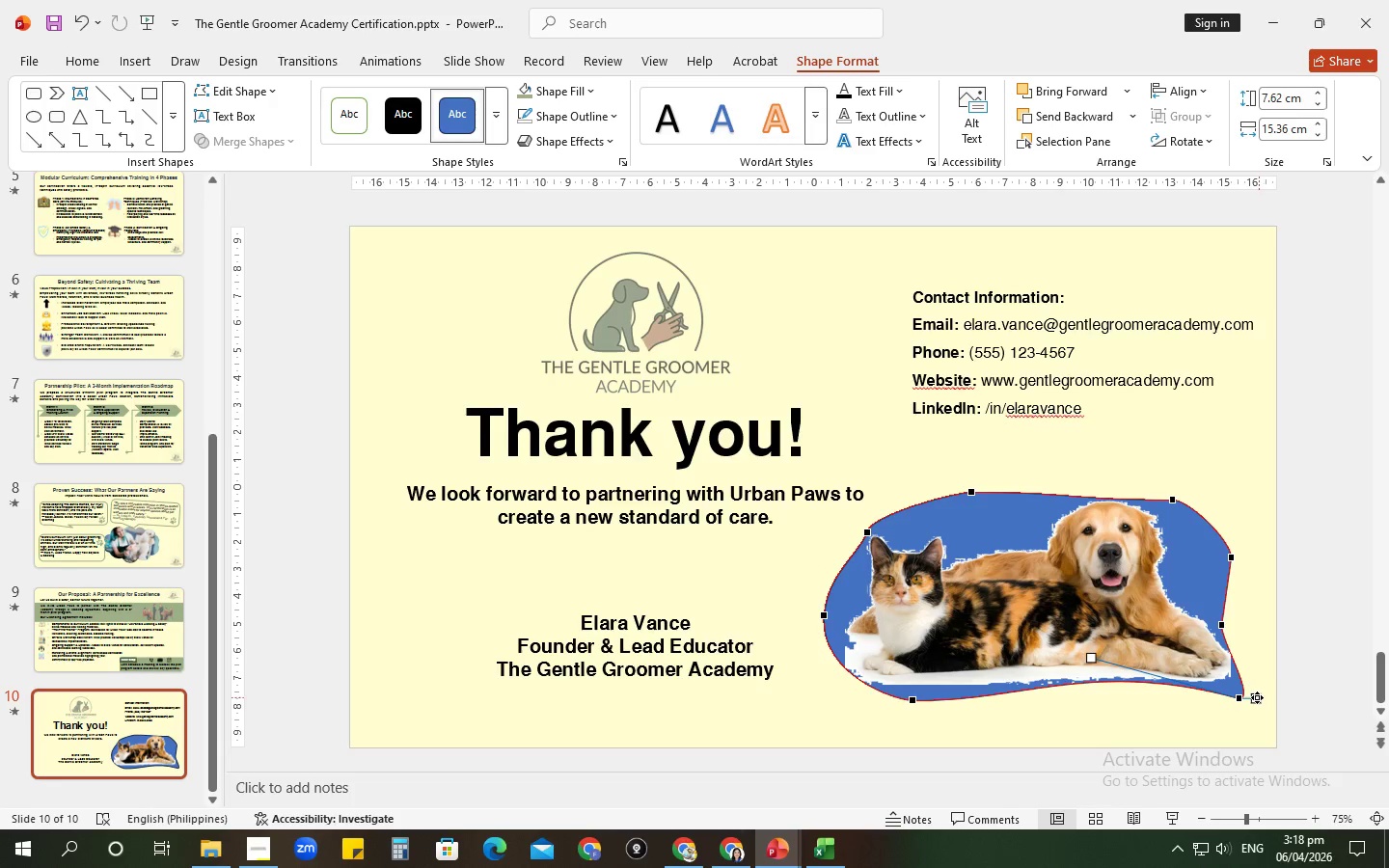 
left_click_drag(start_coordinate=[1257, 697], to_coordinate=[1265, 620])
 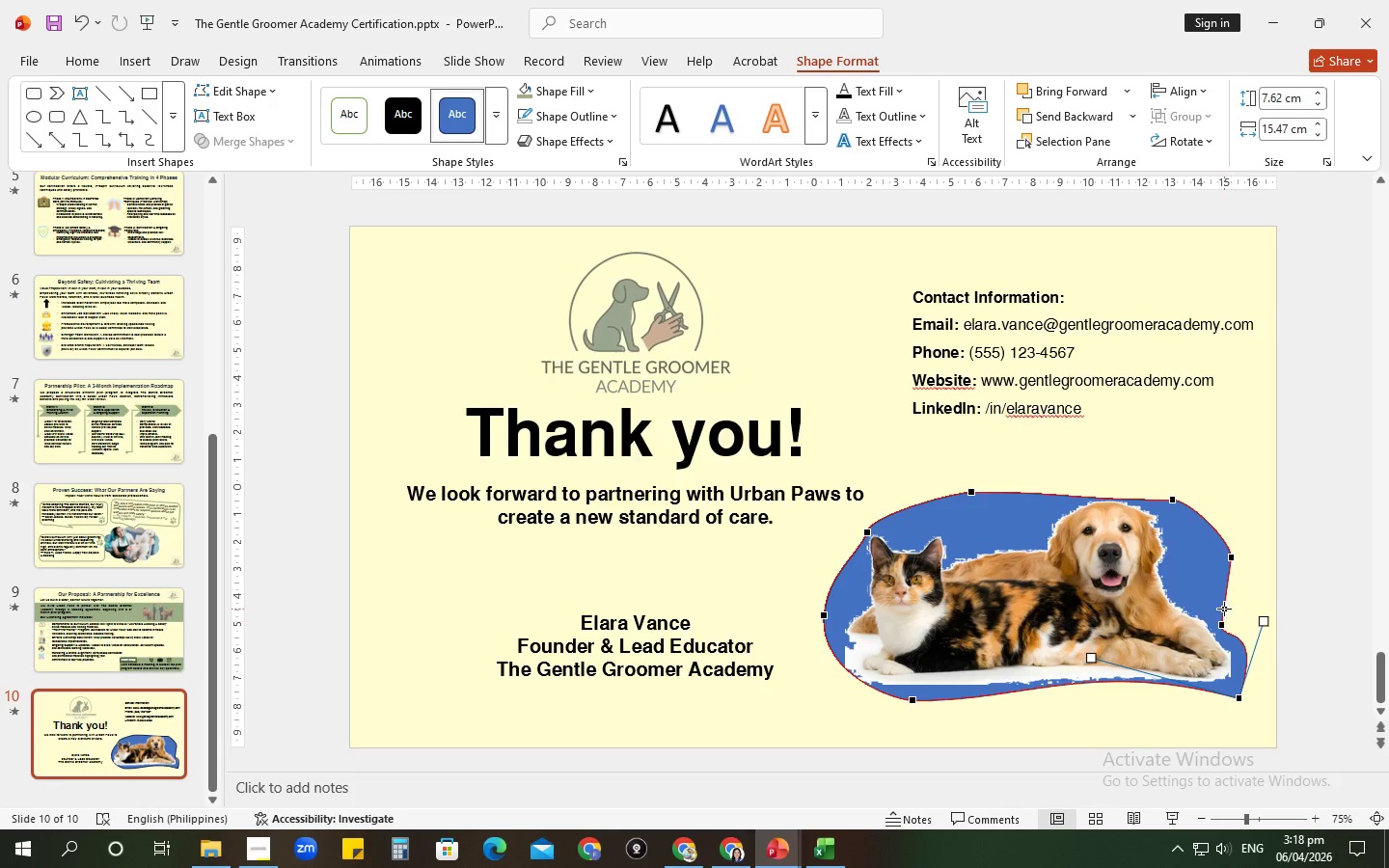 
left_click([1224, 609])
 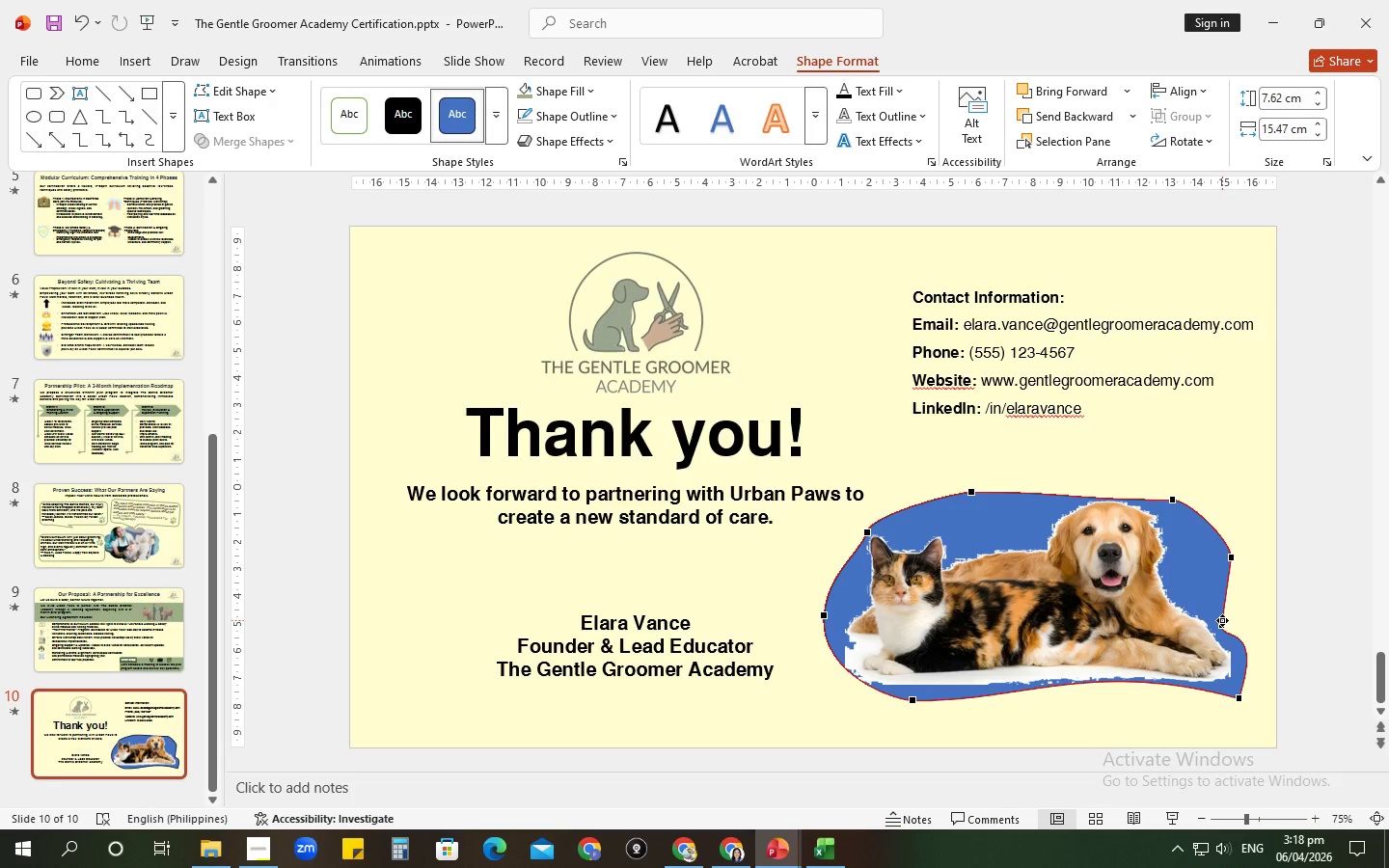 
left_click_drag(start_coordinate=[1222, 620], to_coordinate=[1222, 610])
 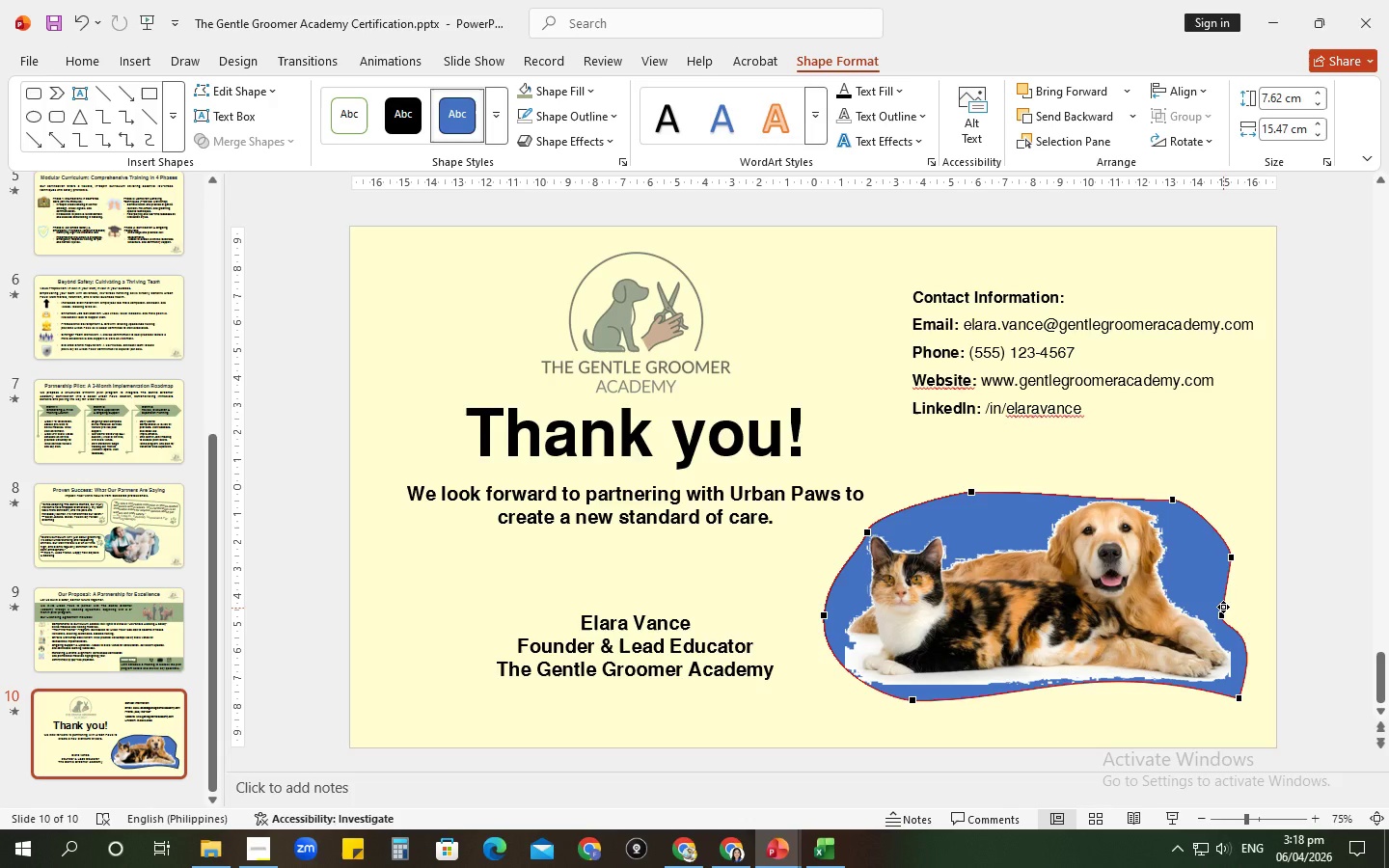 
left_click_drag(start_coordinate=[1223, 608], to_coordinate=[1223, 615])
 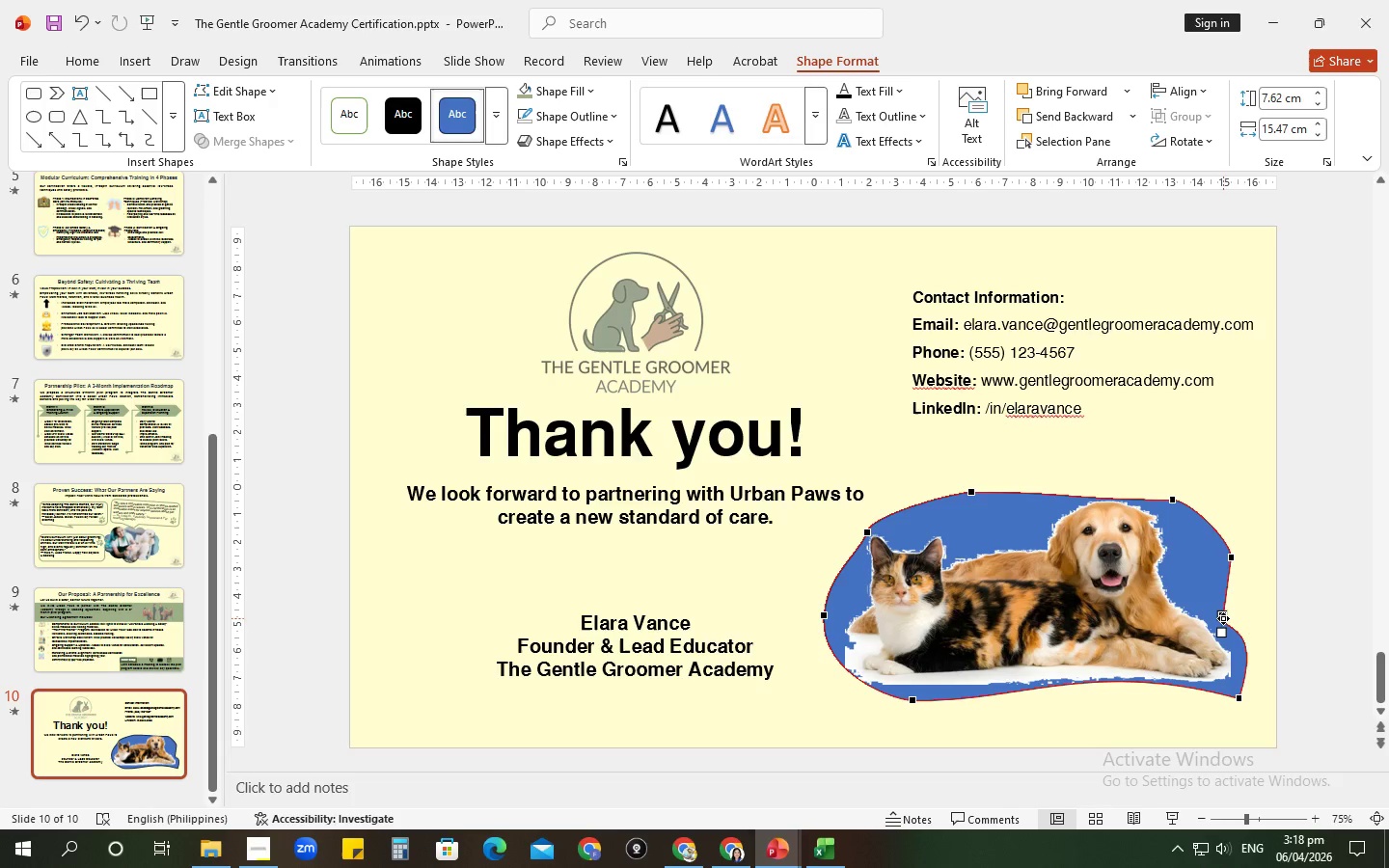 
left_click_drag(start_coordinate=[1223, 618], to_coordinate=[1225, 589])
 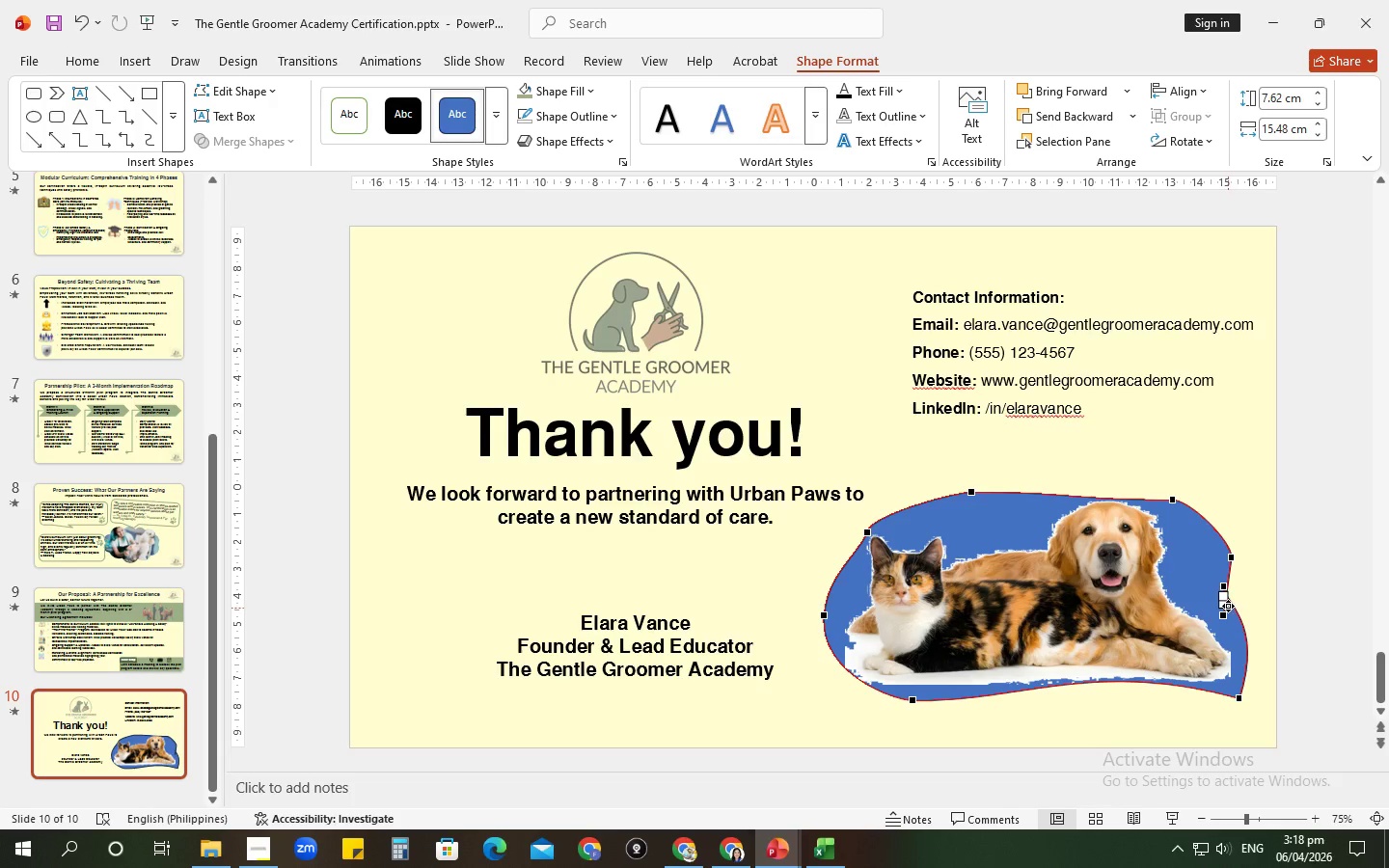 
left_click_drag(start_coordinate=[1227, 605], to_coordinate=[1225, 632])
 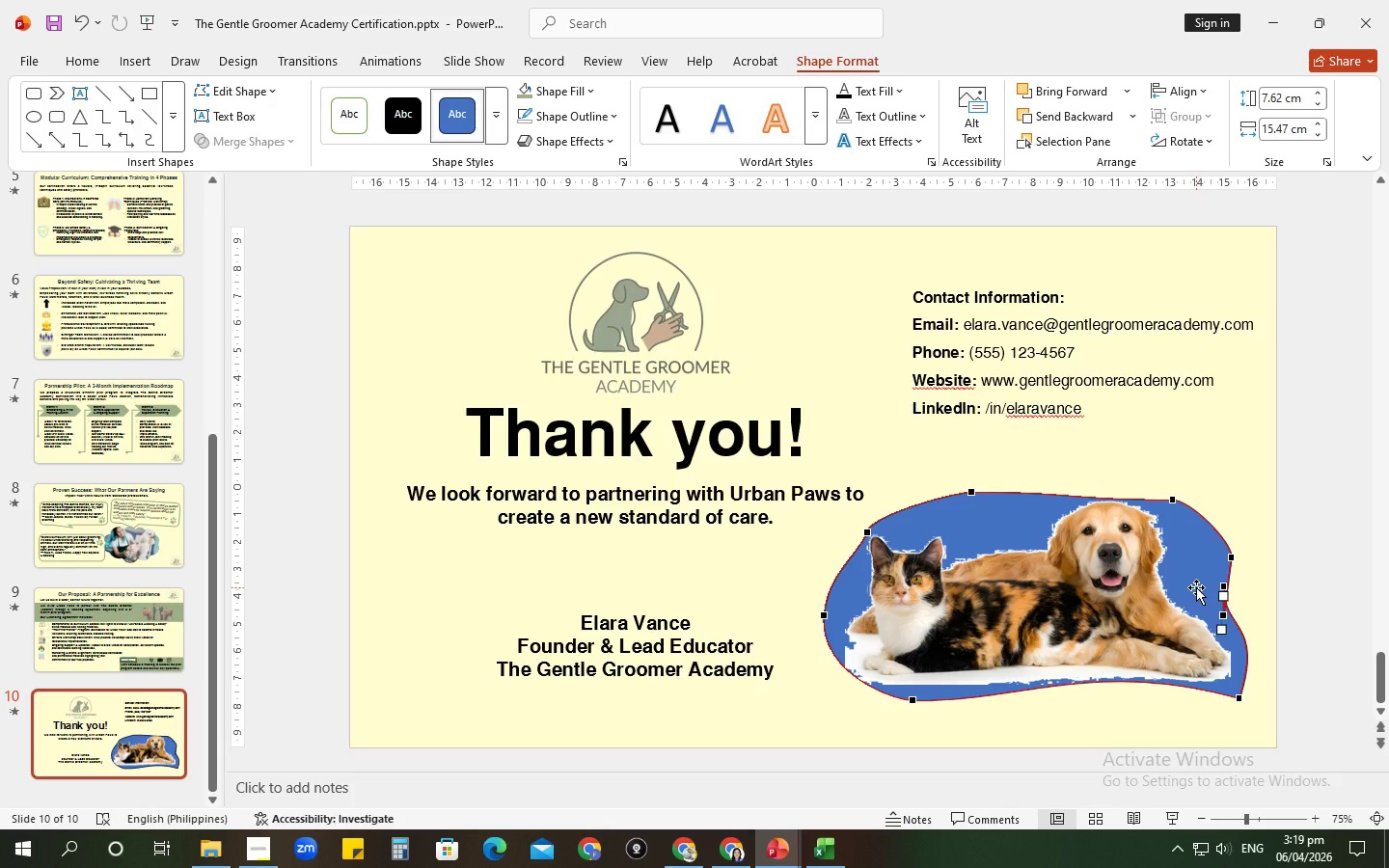 
key(Backspace)
 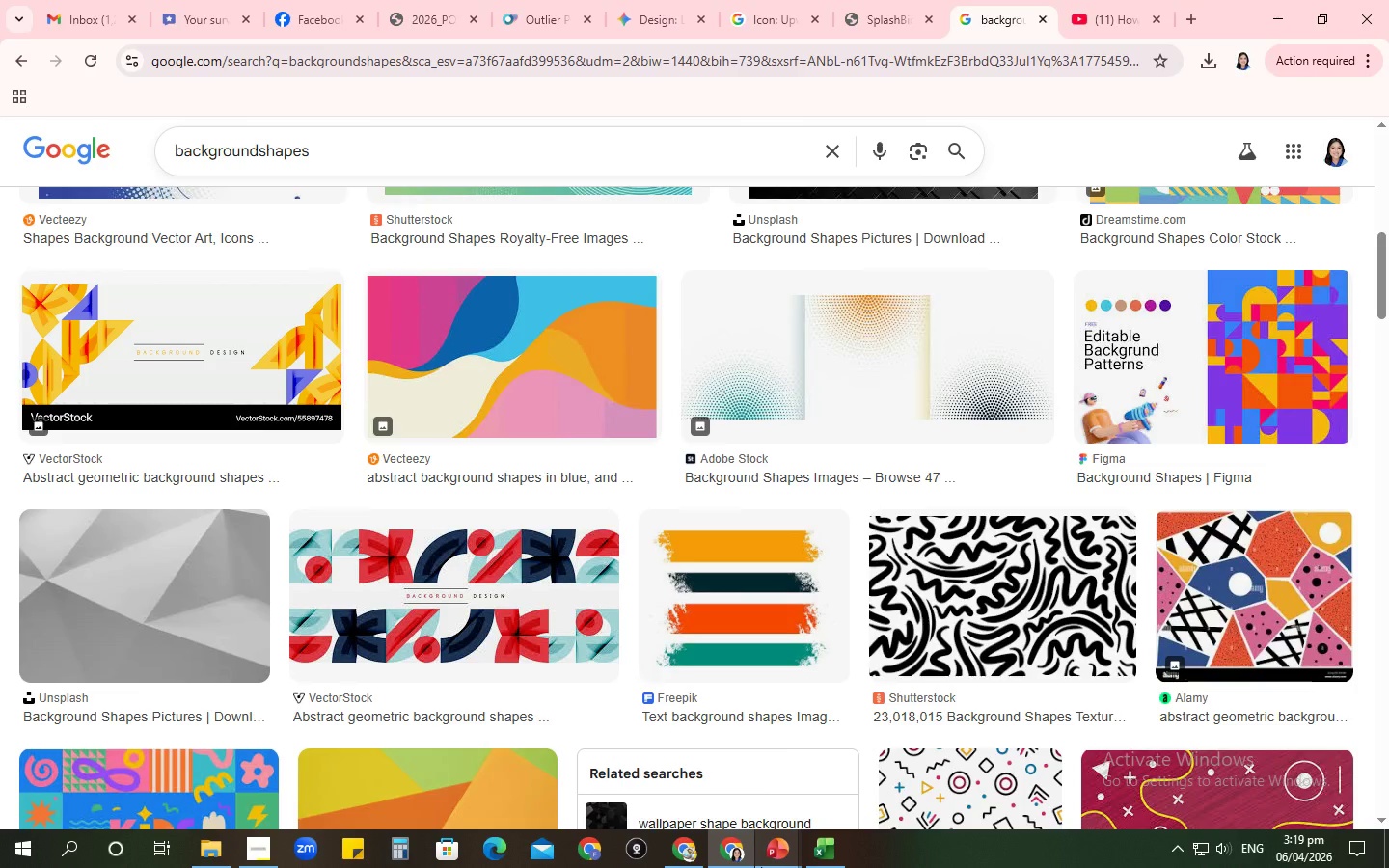 
scroll: coordinate [803, 627], scroll_direction: down, amount: 7.0
 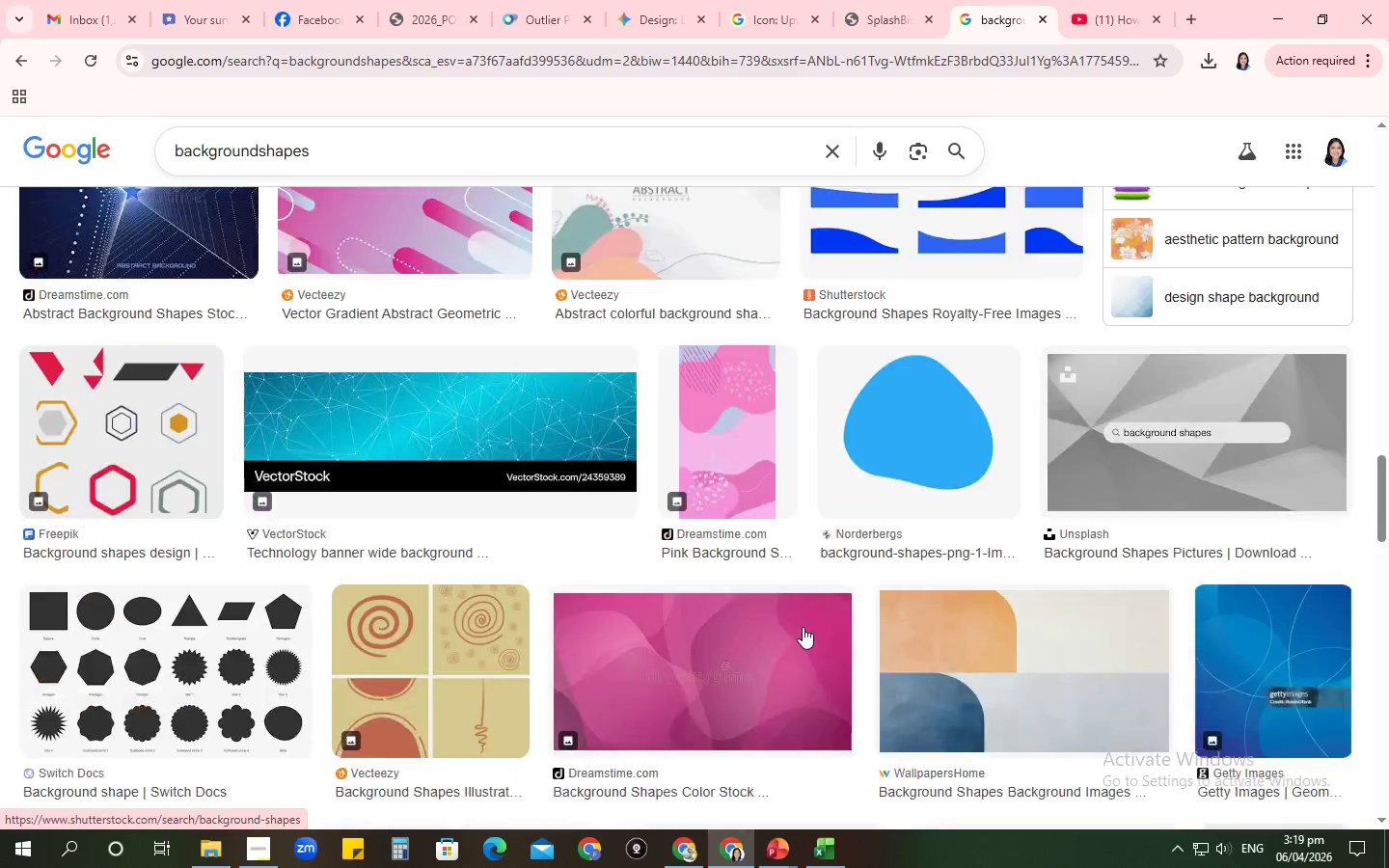 
scroll: coordinate [802, 626], scroll_direction: up, amount: 1.0
 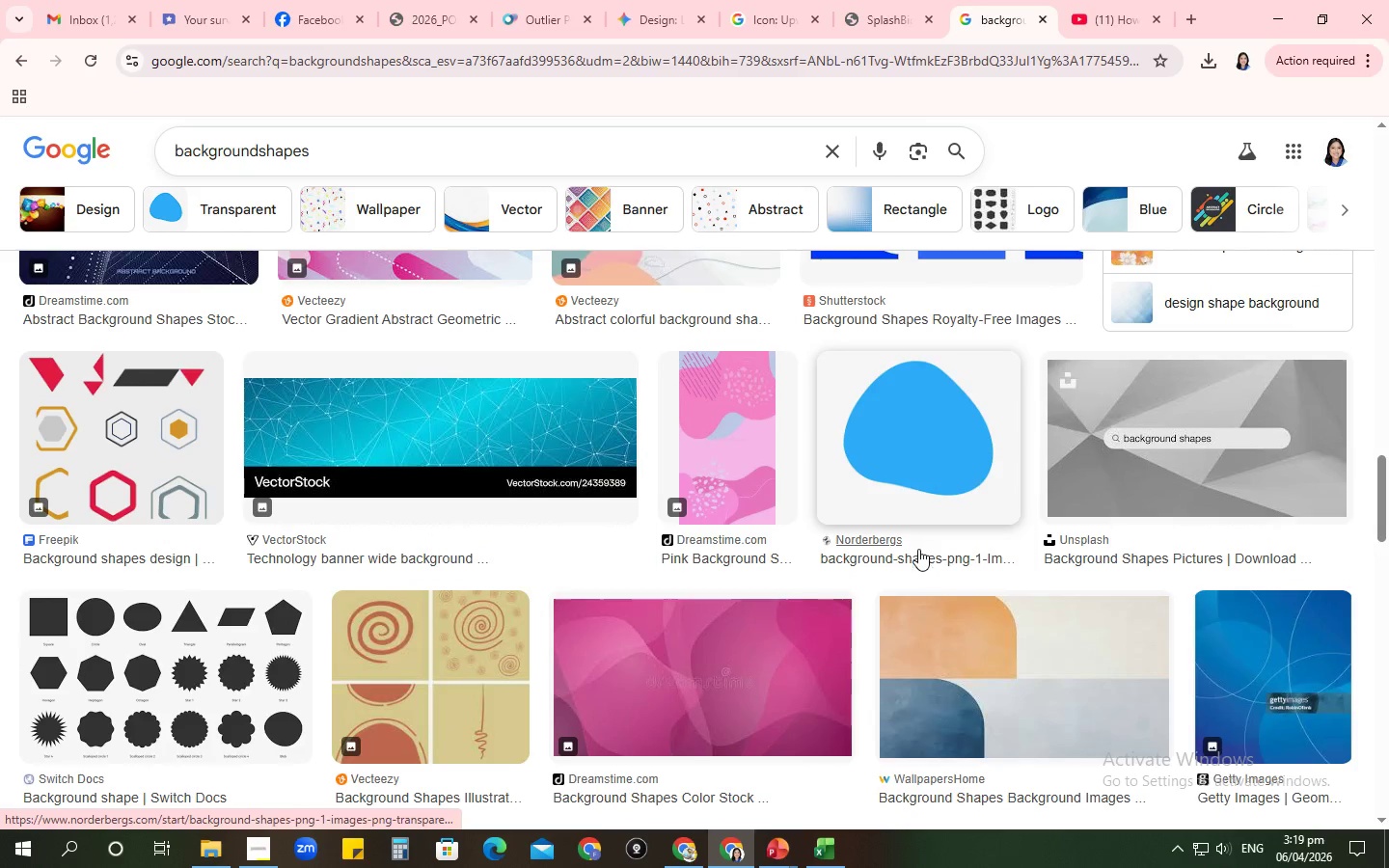 
scroll: coordinate [169, 607], scroll_direction: down, amount: 13.0
 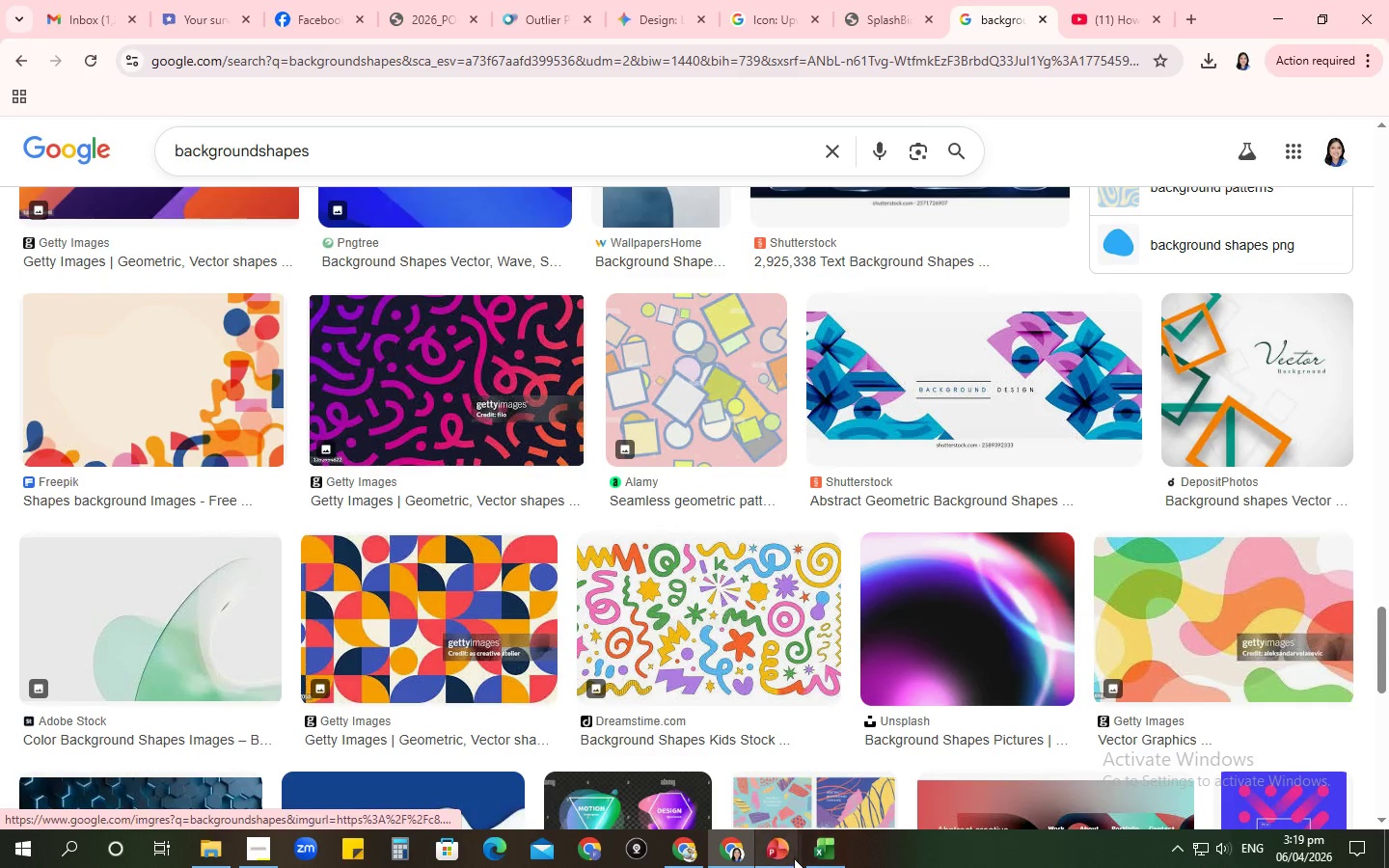 
left_click([769, 858])
 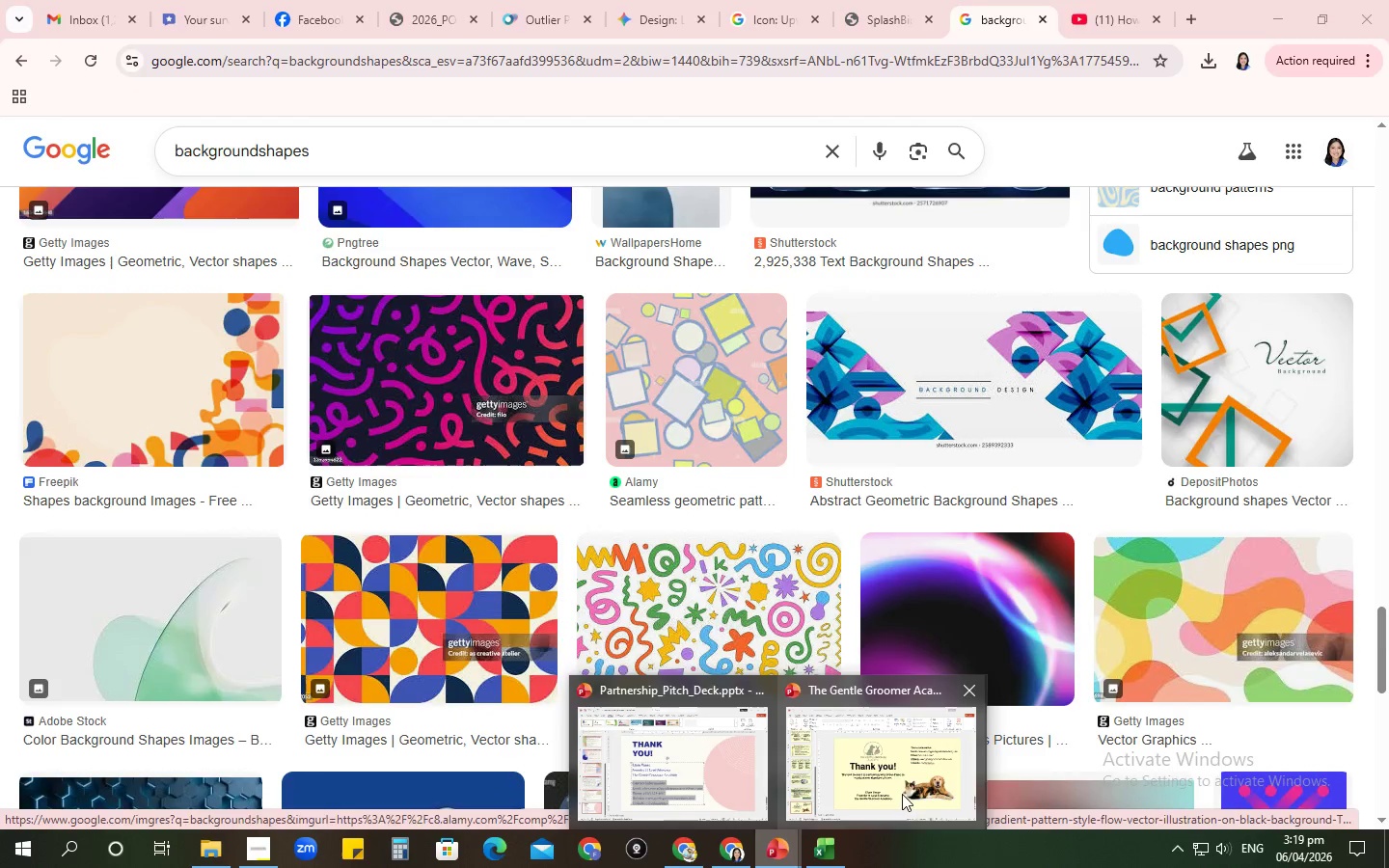 
left_click([898, 790])
 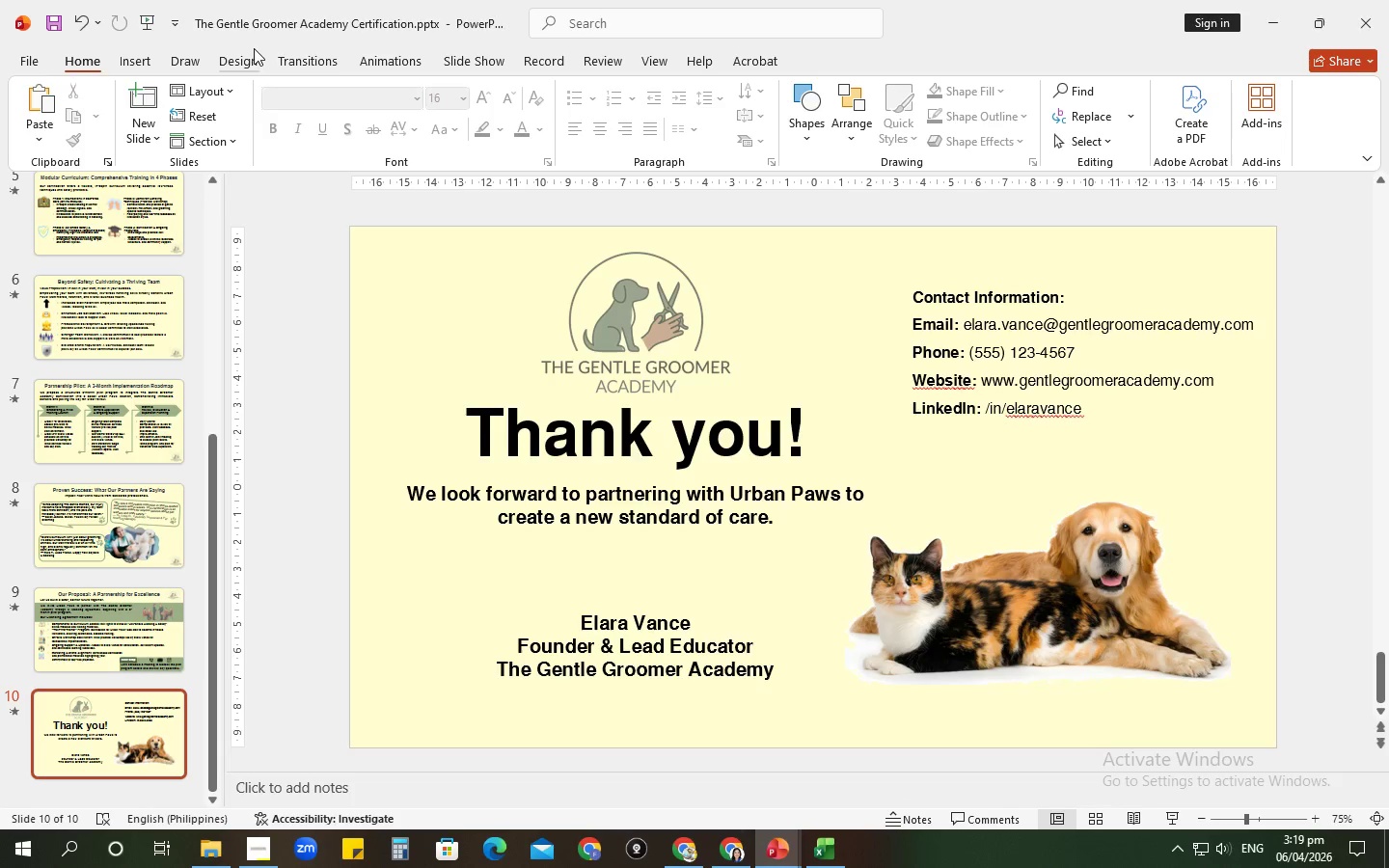 
left_click([139, 66])
 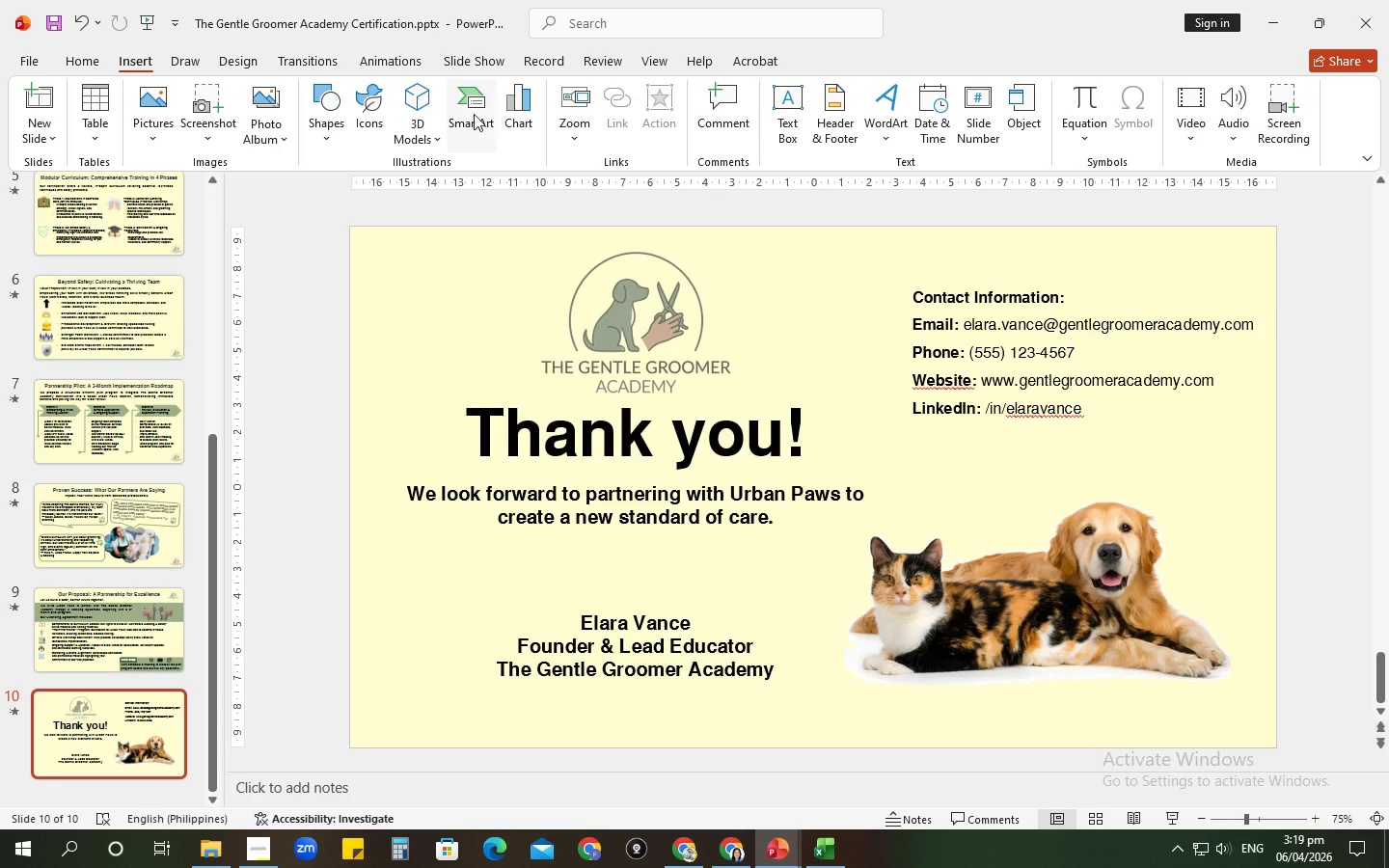 
left_click([437, 139])
 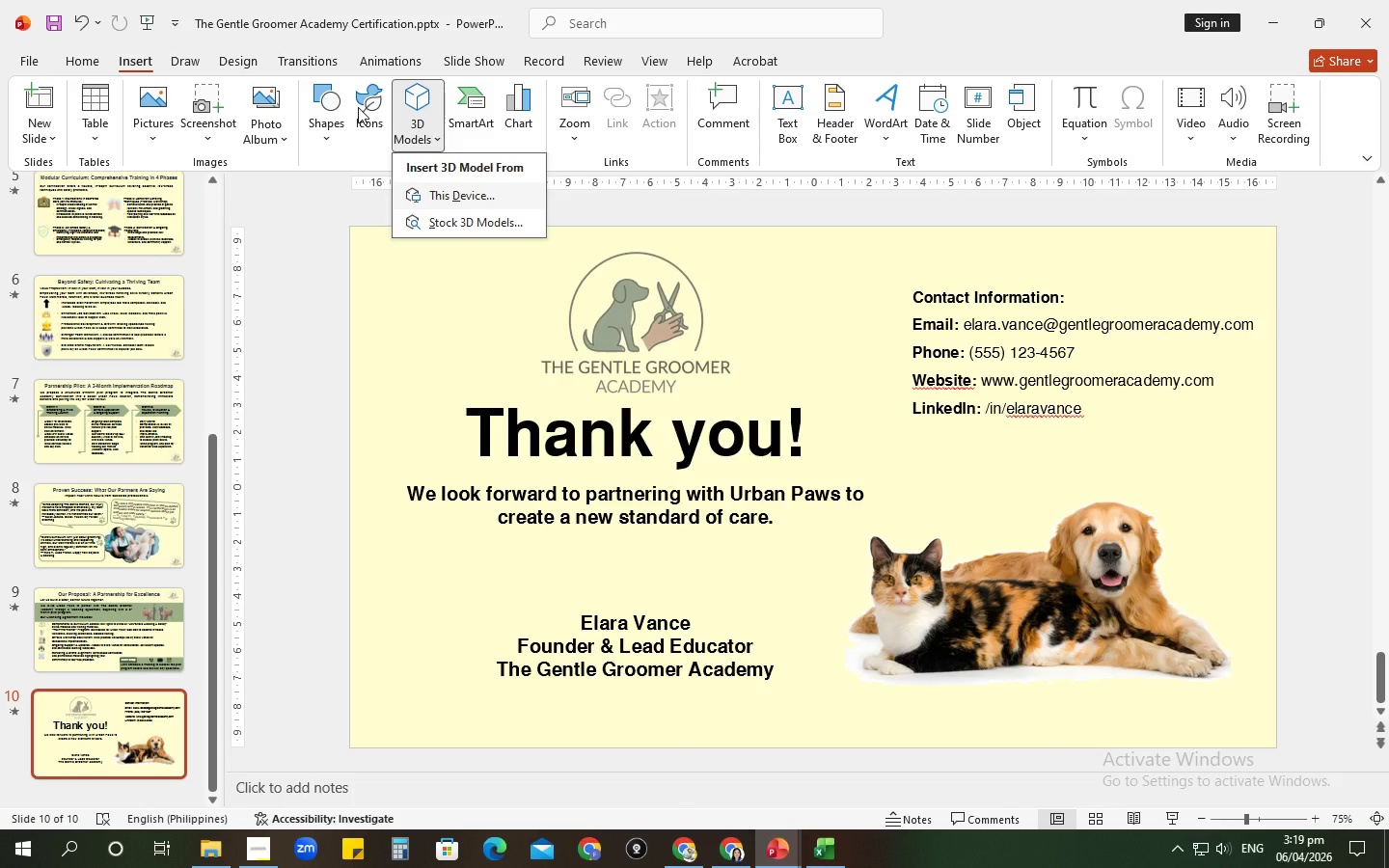 
wait(18.56)
 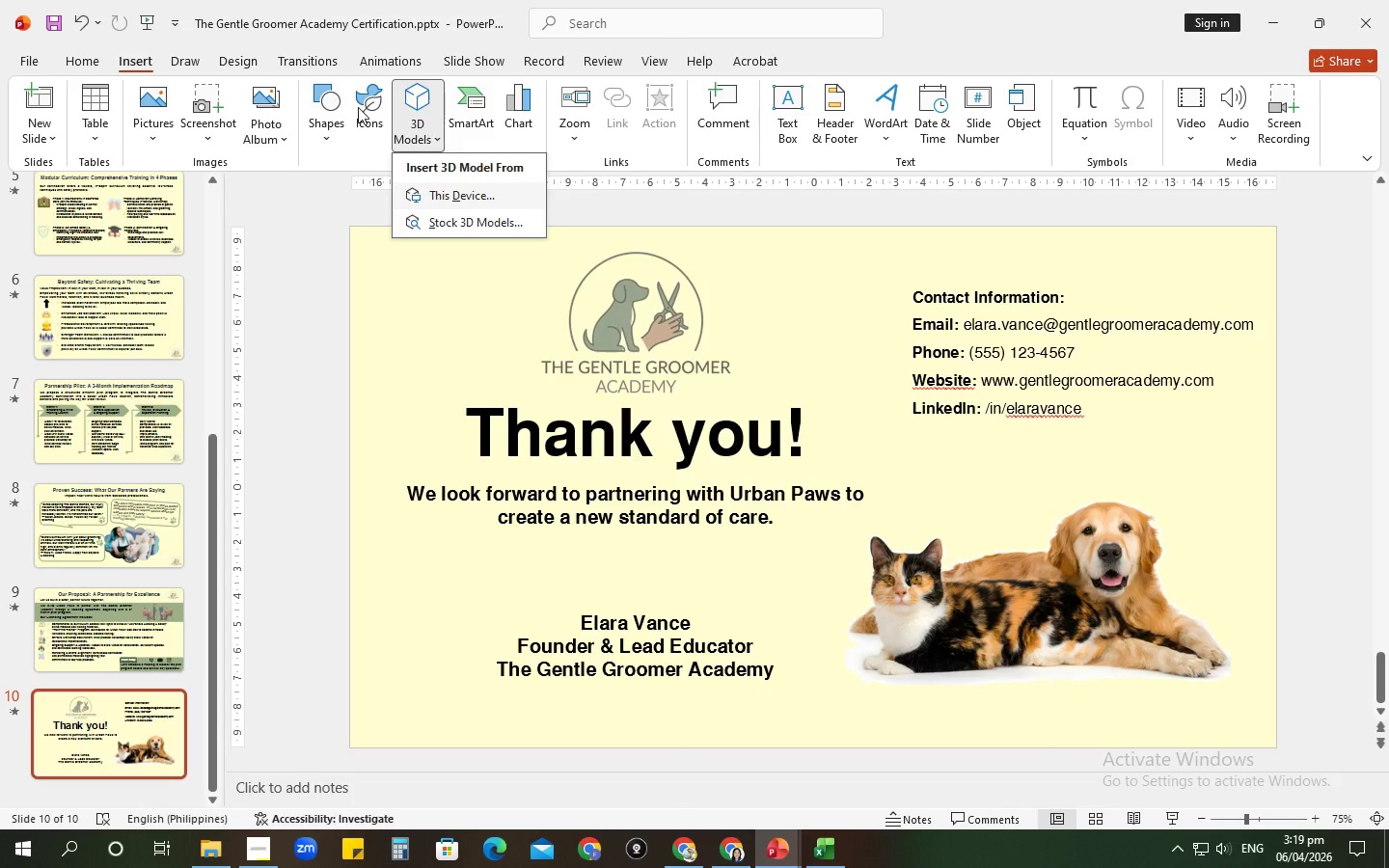 
left_click([418, 126])
 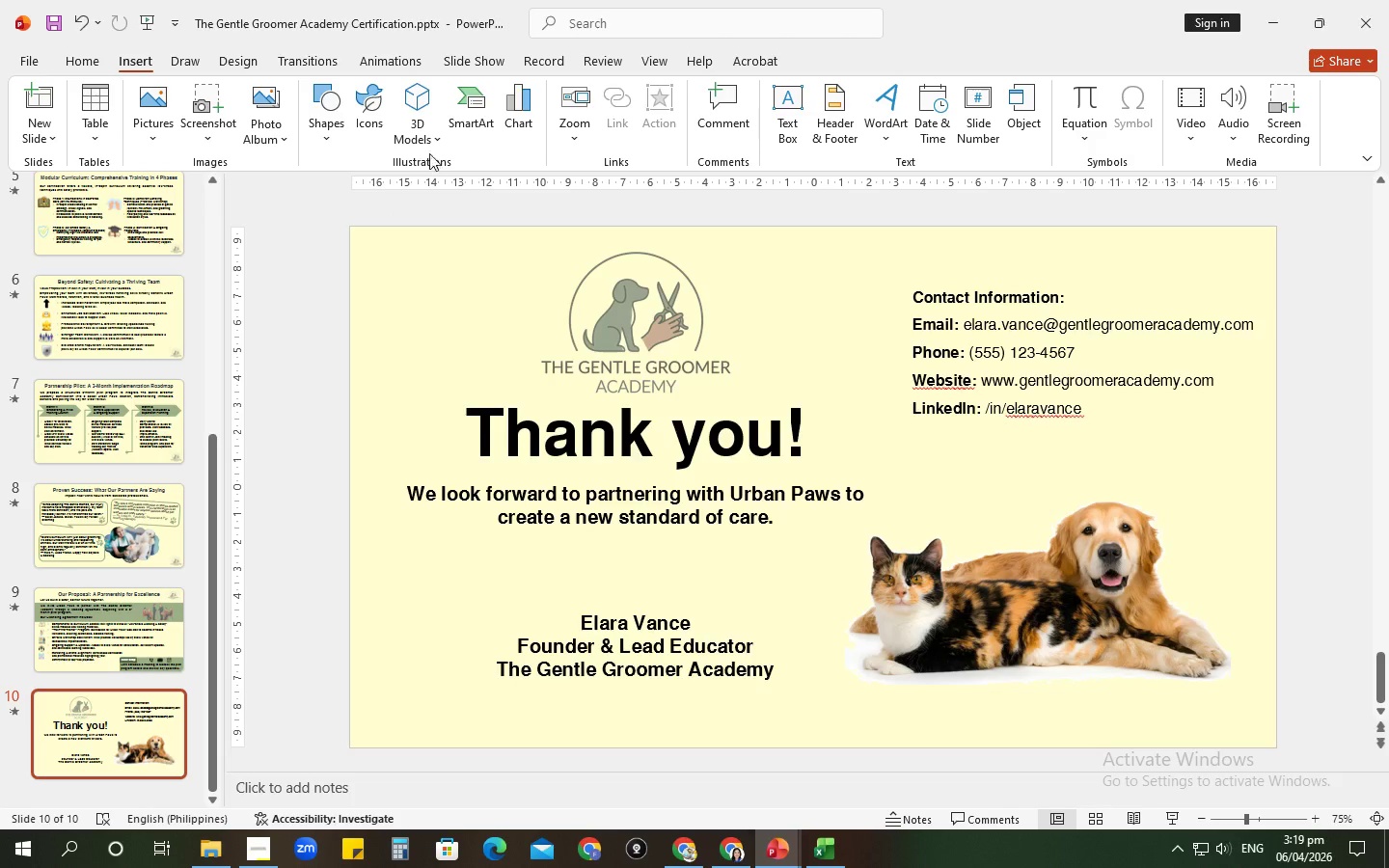 
double_click([434, 138])
 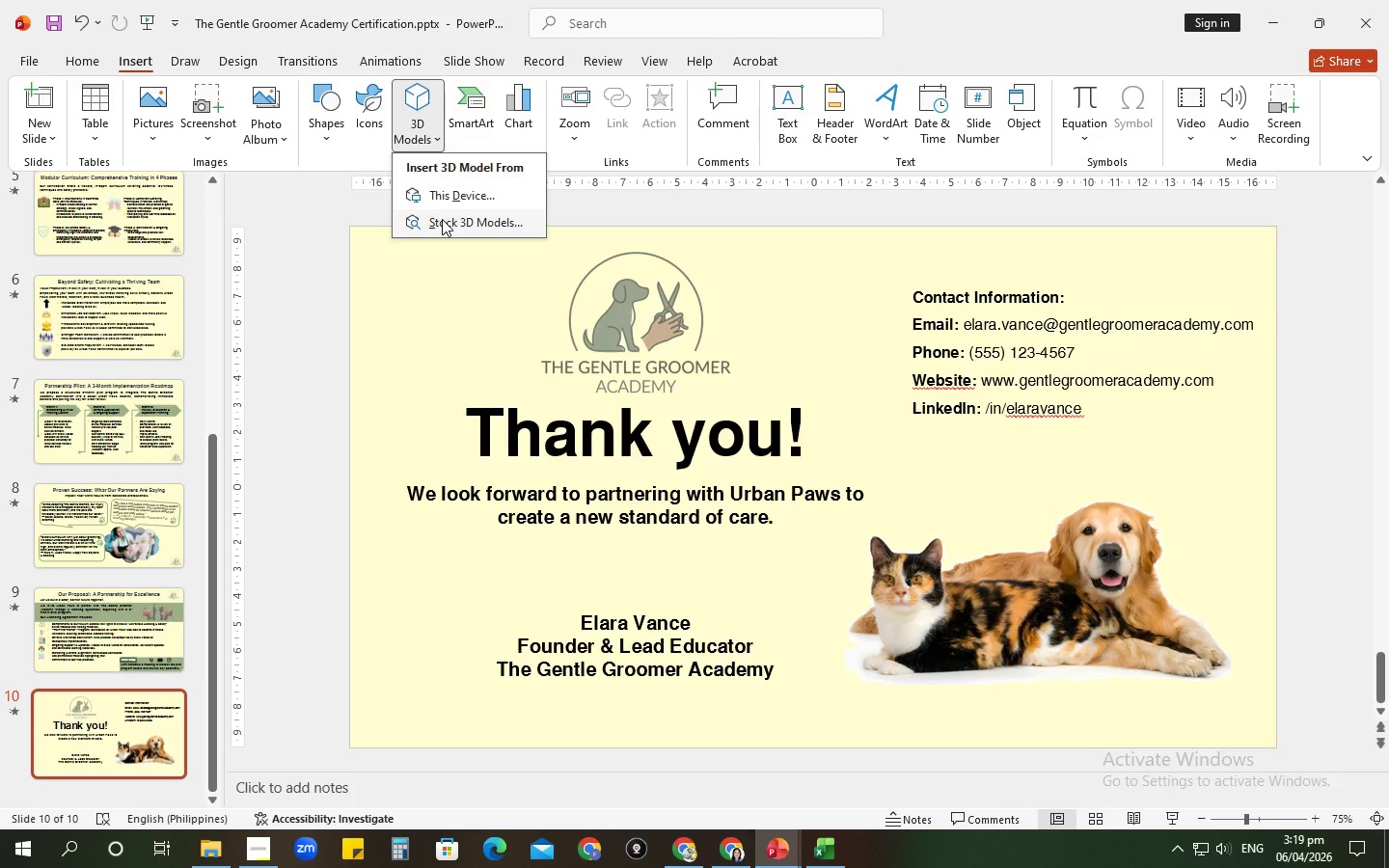 
left_click([442, 219])
 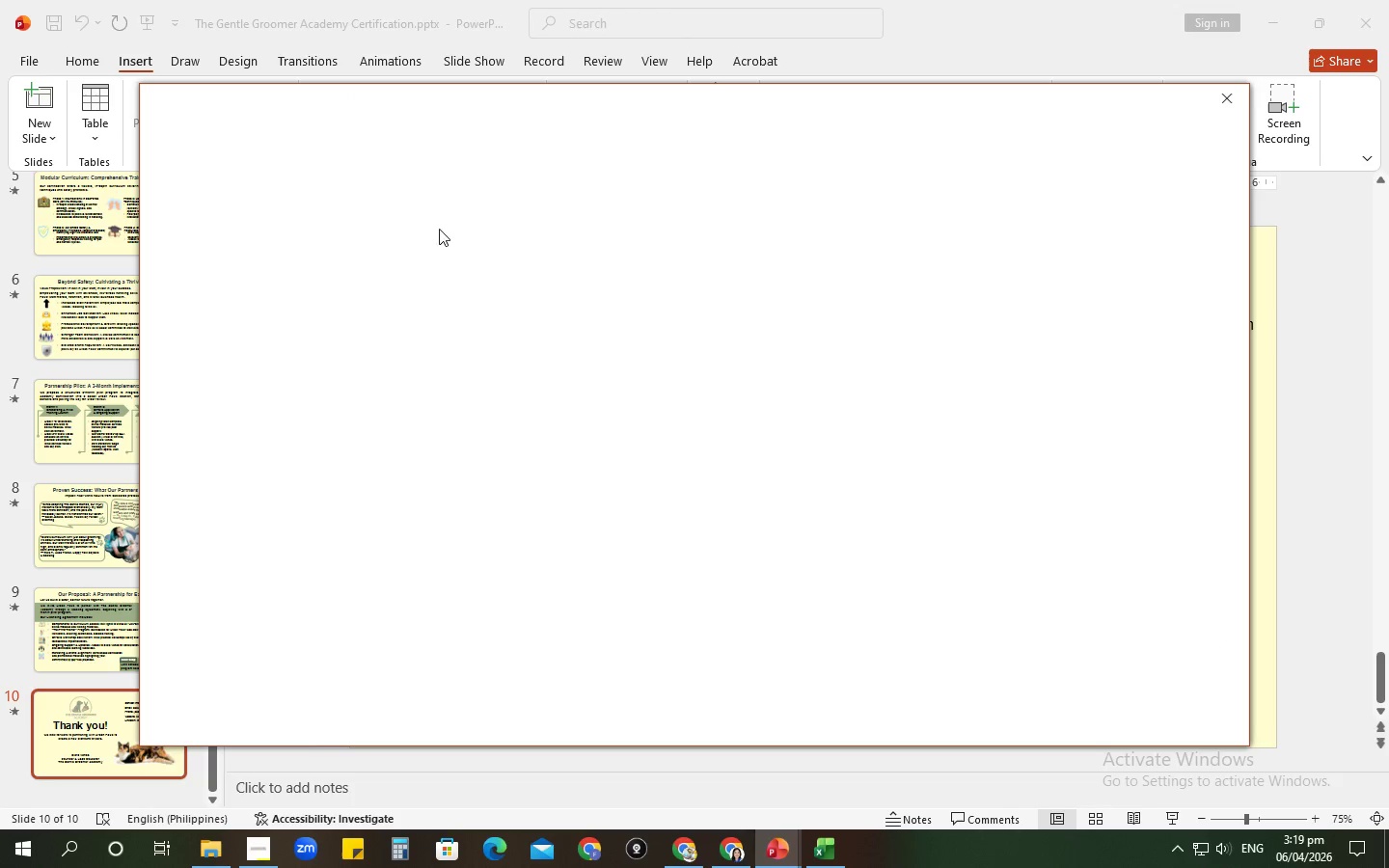 
mouse_move([509, 323])
 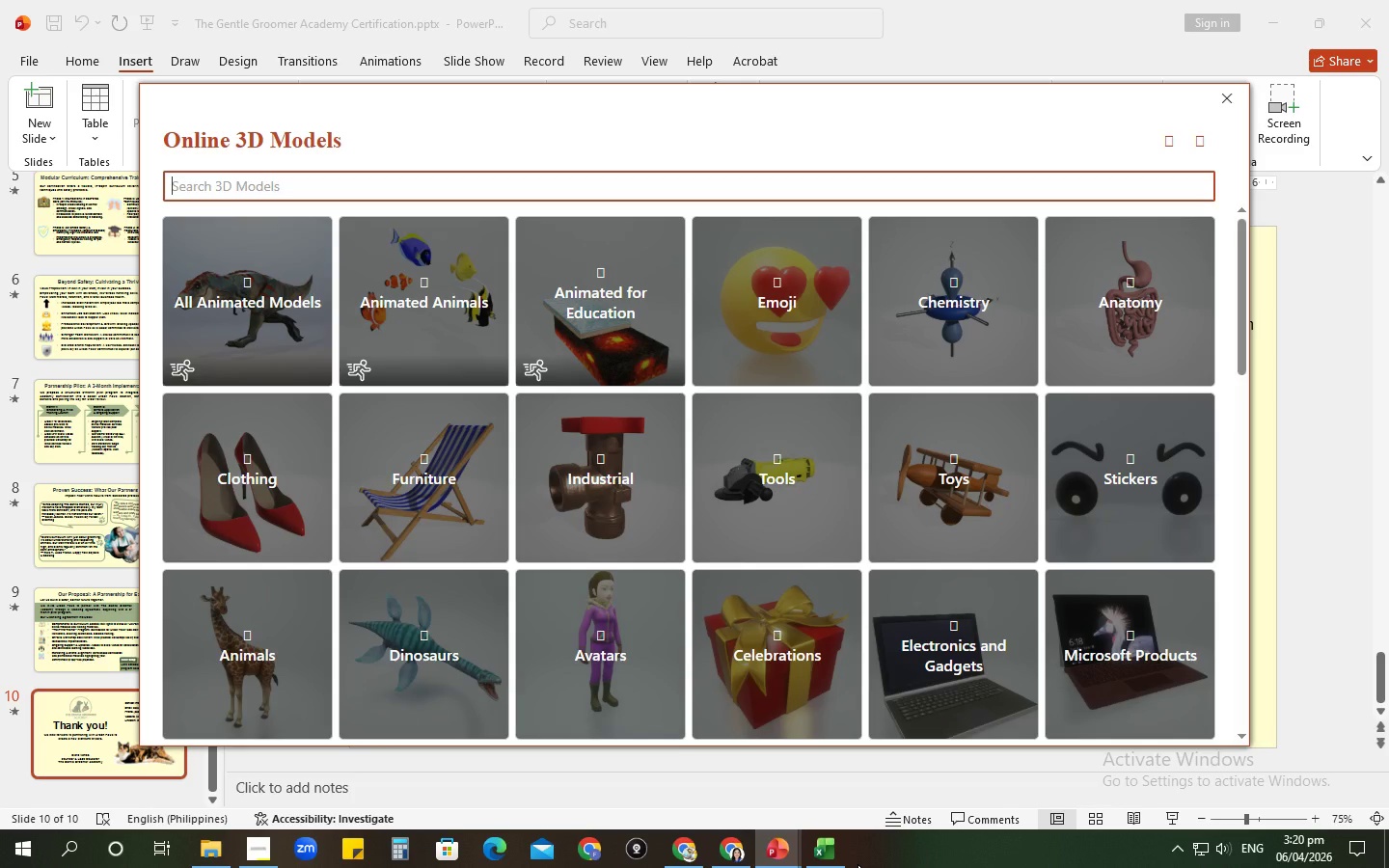 
wait(50.51)
 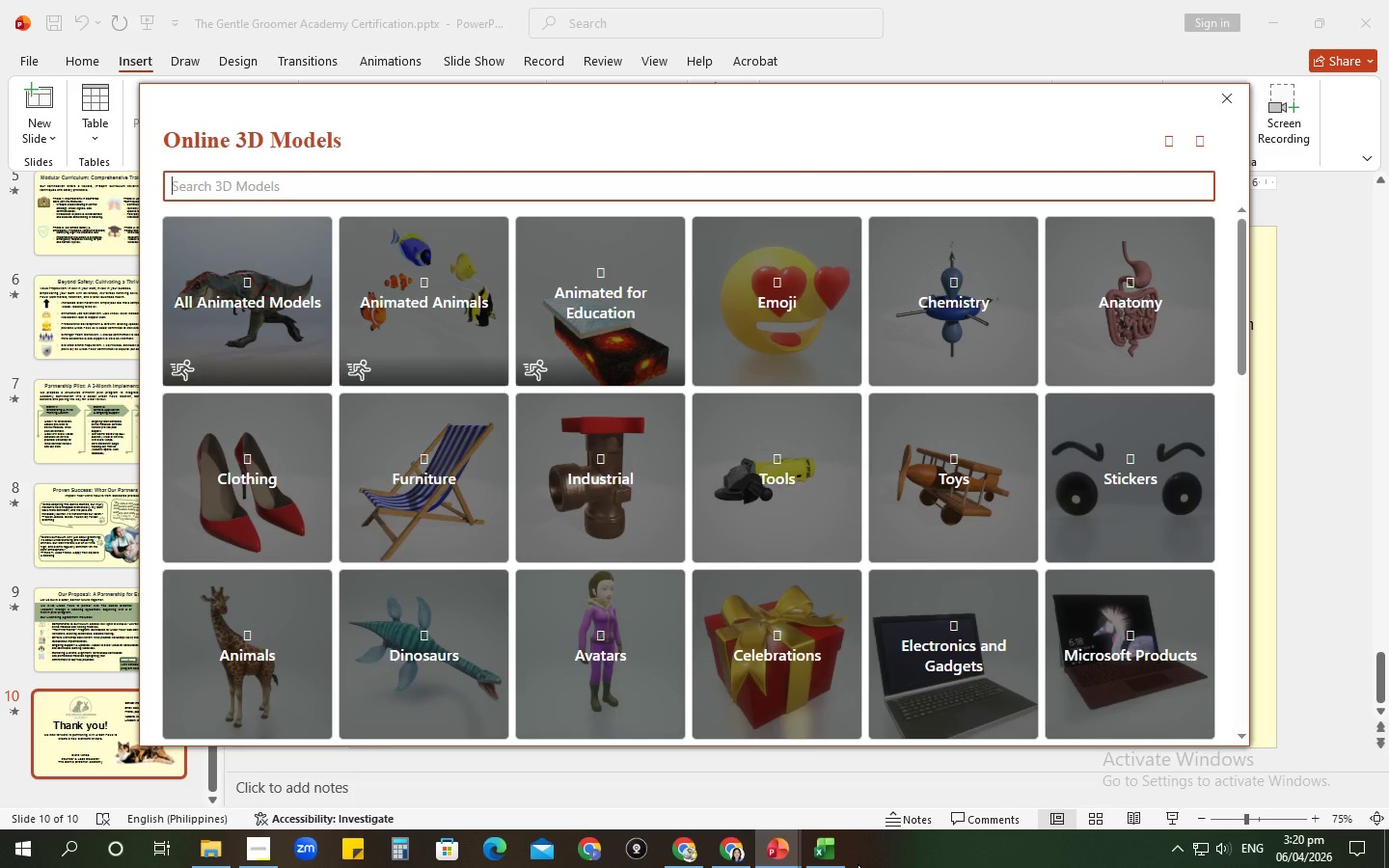 
scroll: coordinate [733, 513], scroll_direction: down, amount: 7.0
 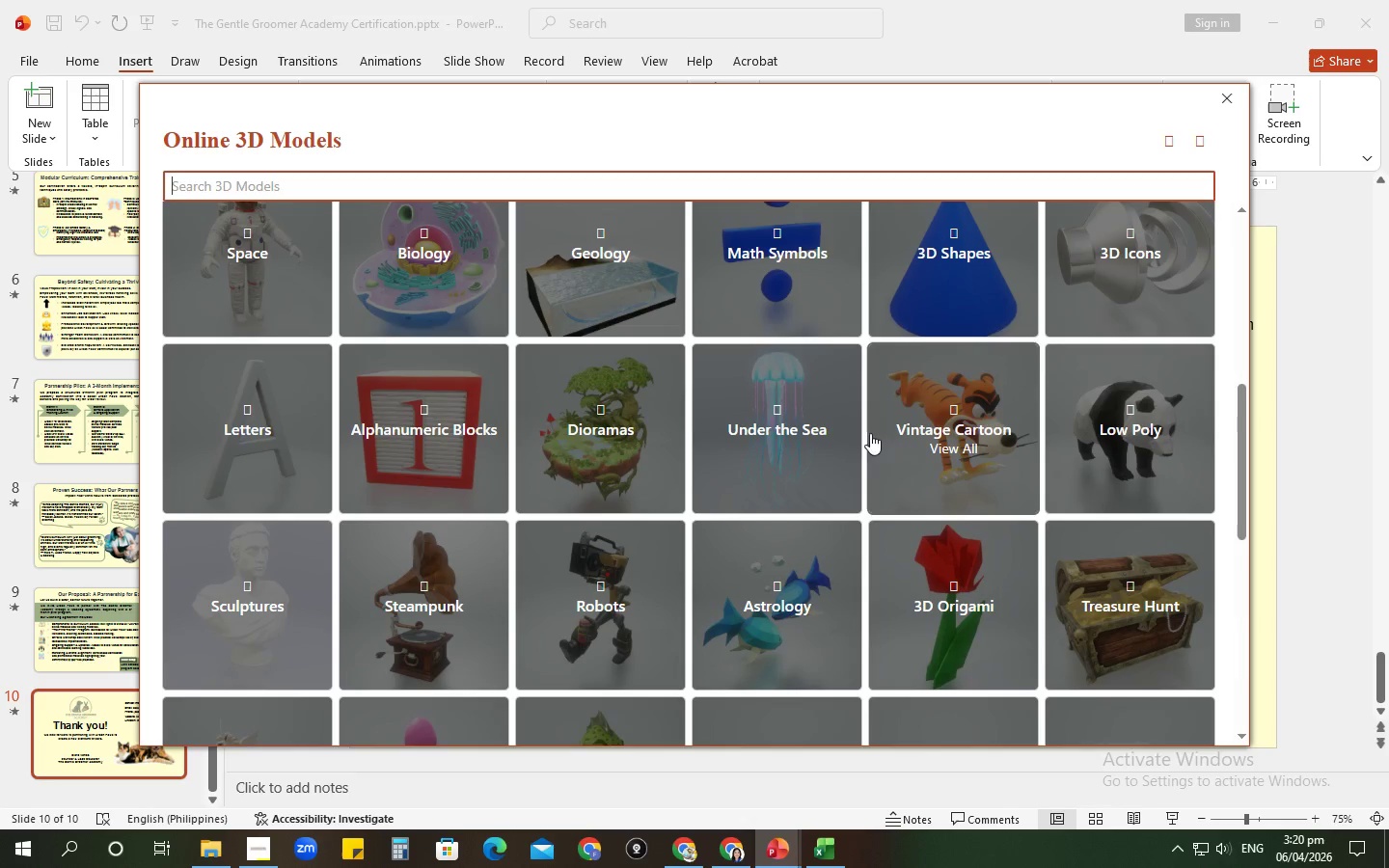 
left_click([940, 307])
 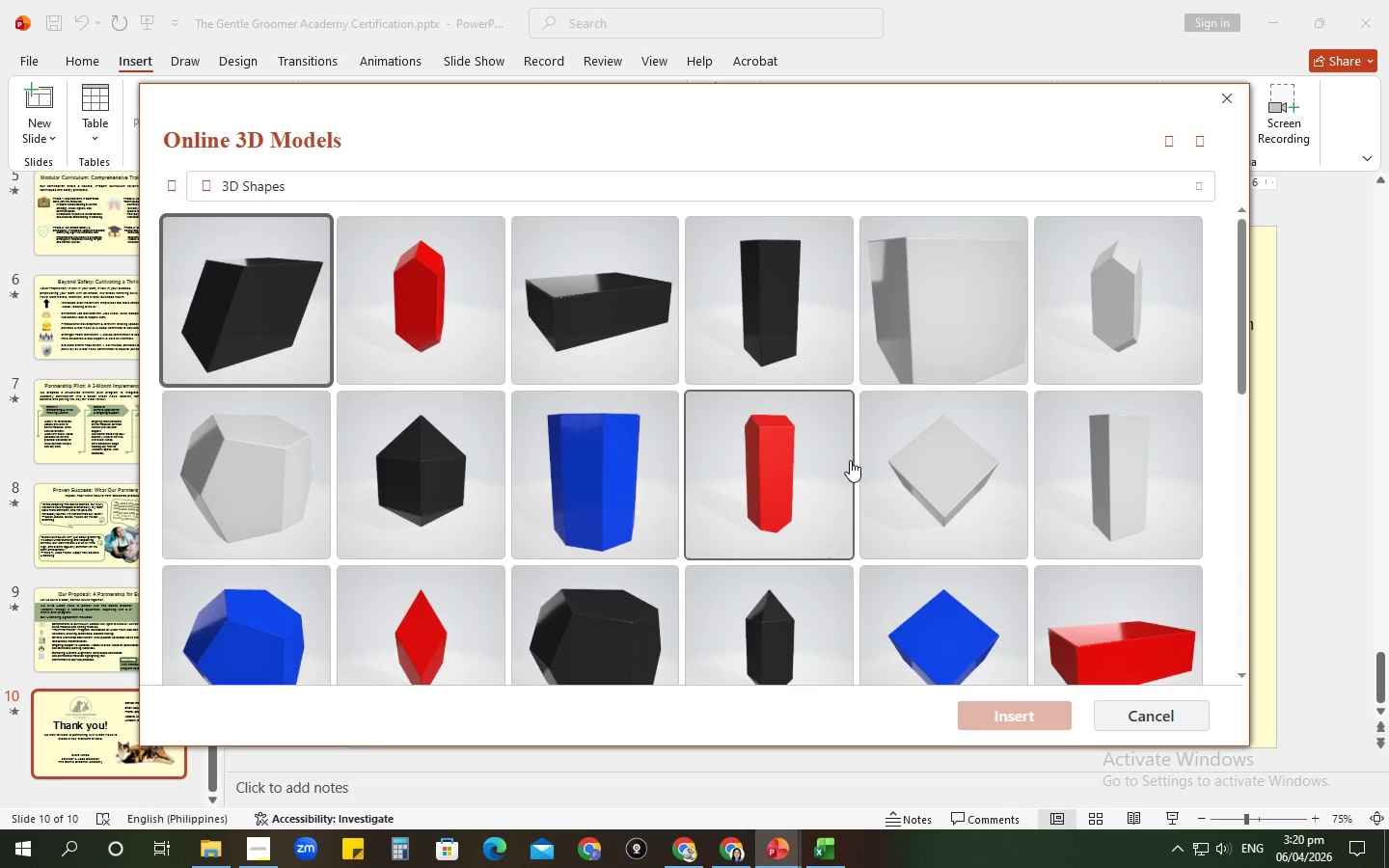 
scroll: coordinate [850, 460], scroll_direction: down, amount: 2.0
 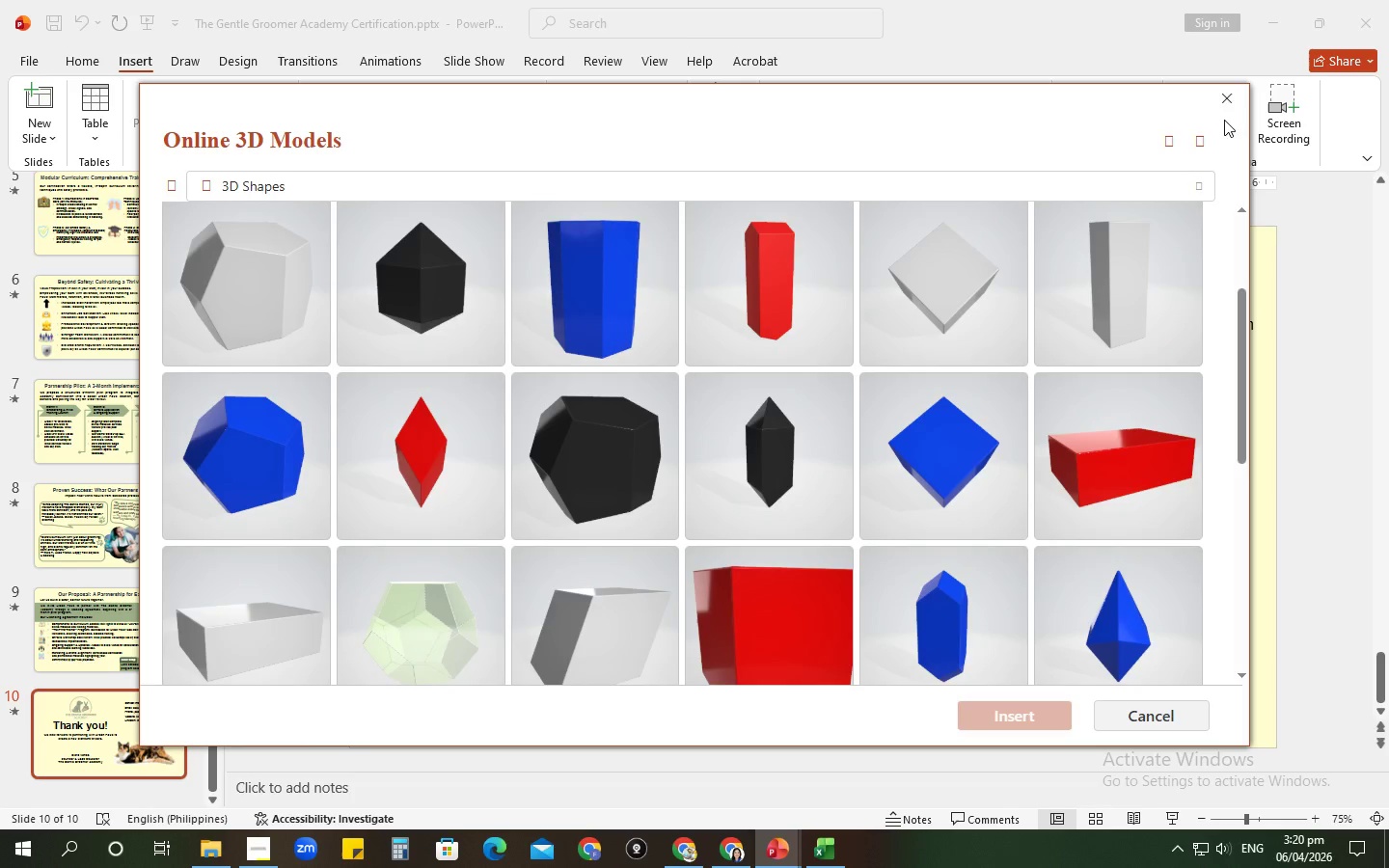 
left_click([1224, 105])
 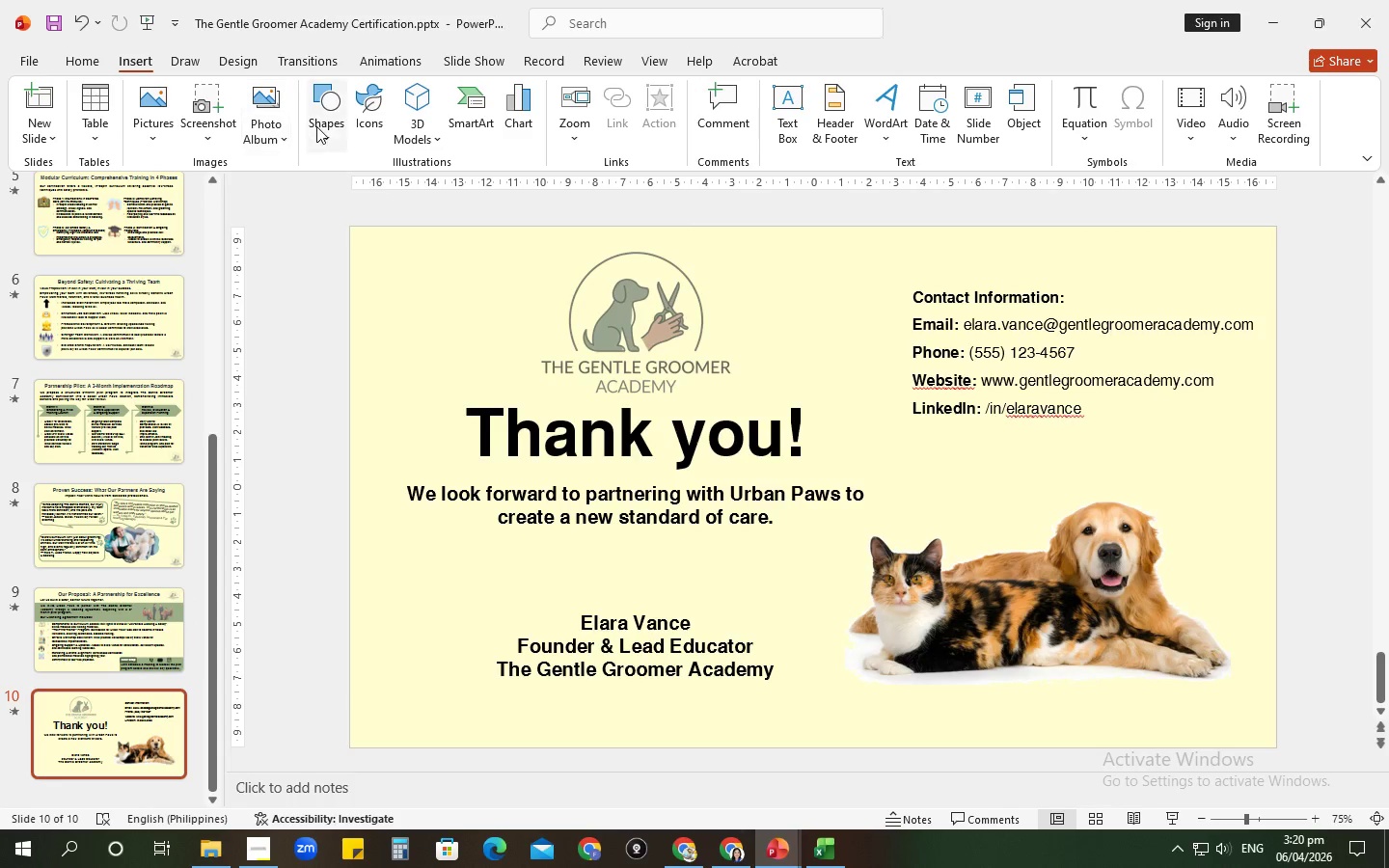 
left_click([316, 126])
 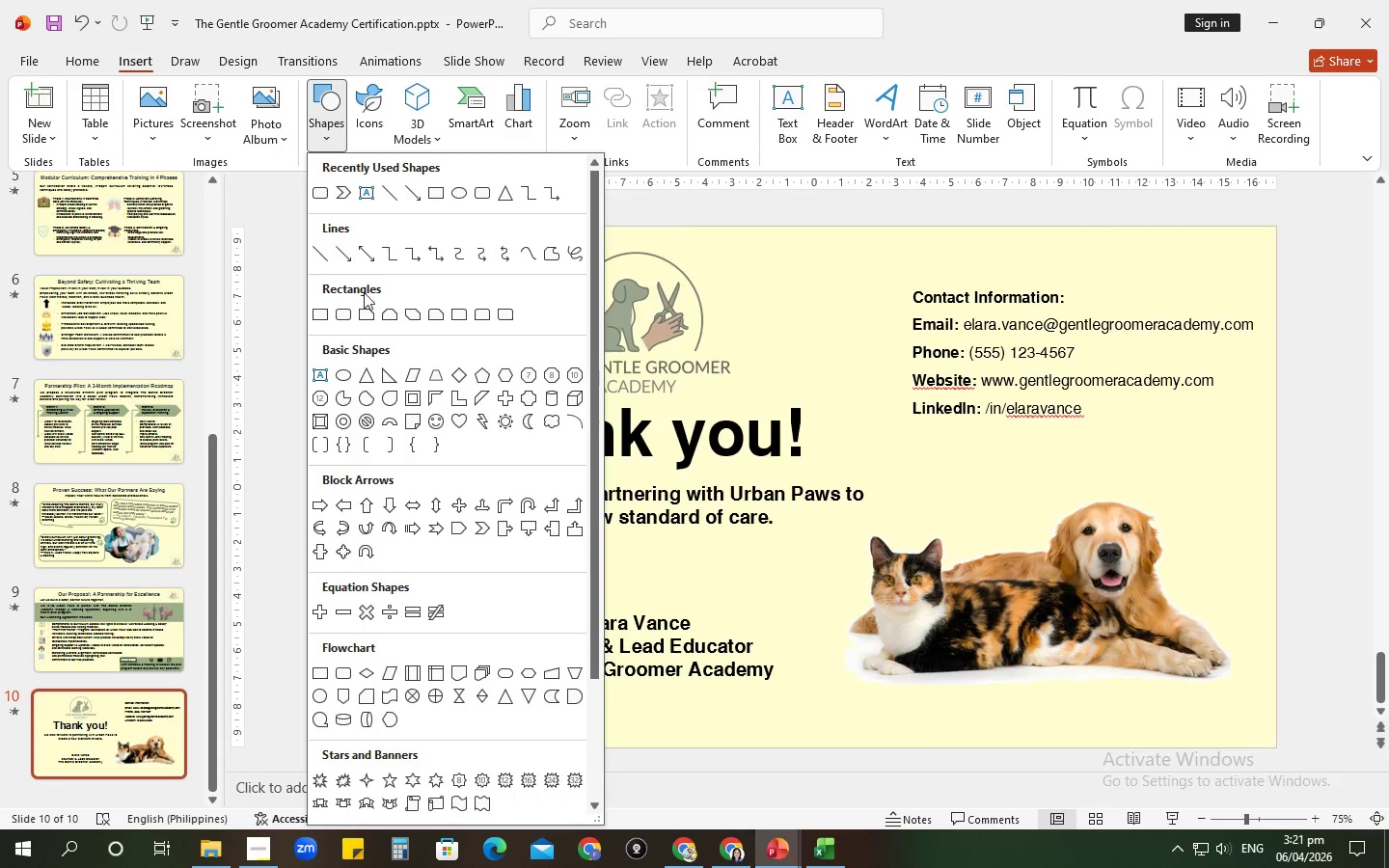 
wait(9.02)
 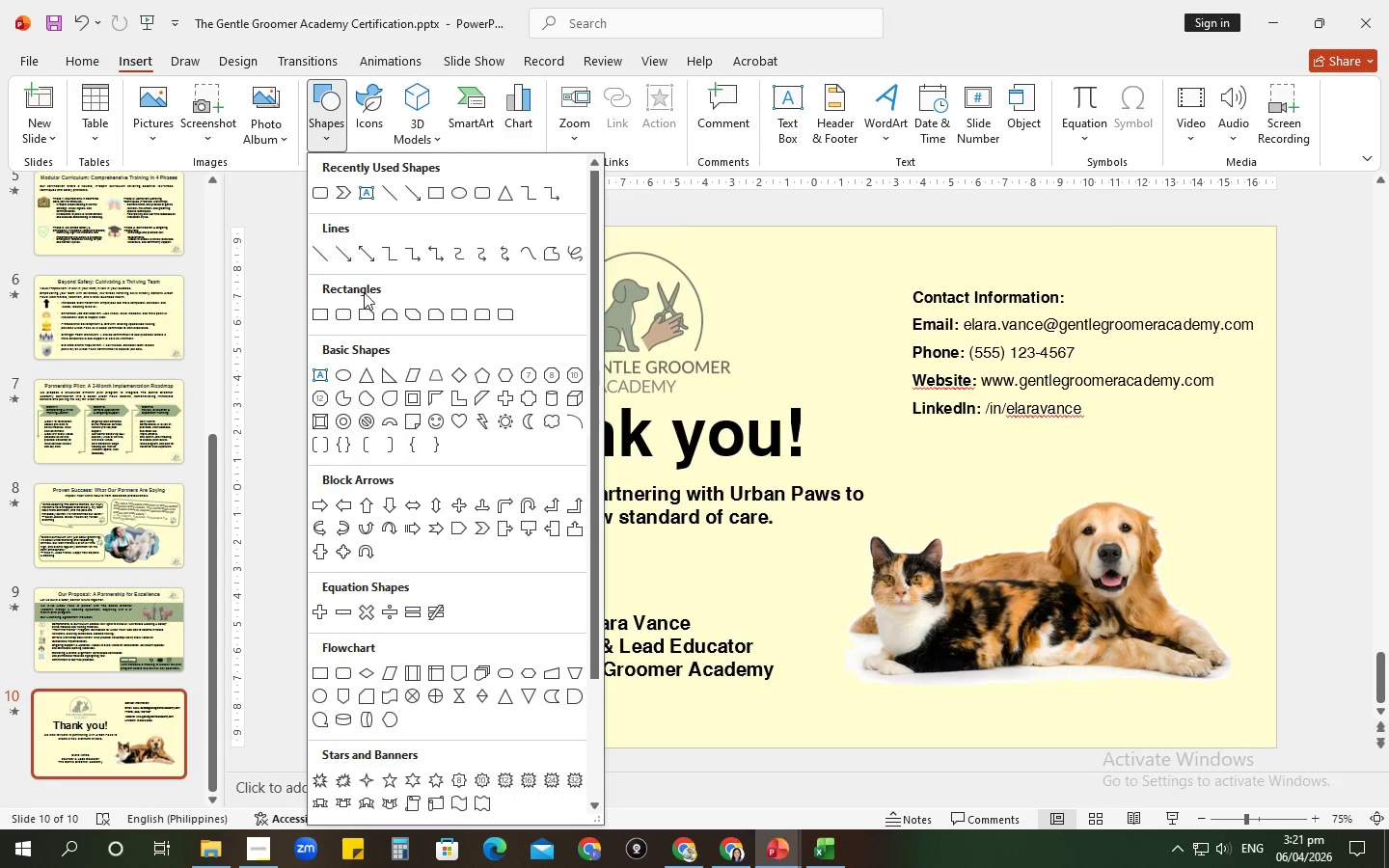 
scroll: coordinate [421, 726], scroll_direction: down, amount: 1.0
 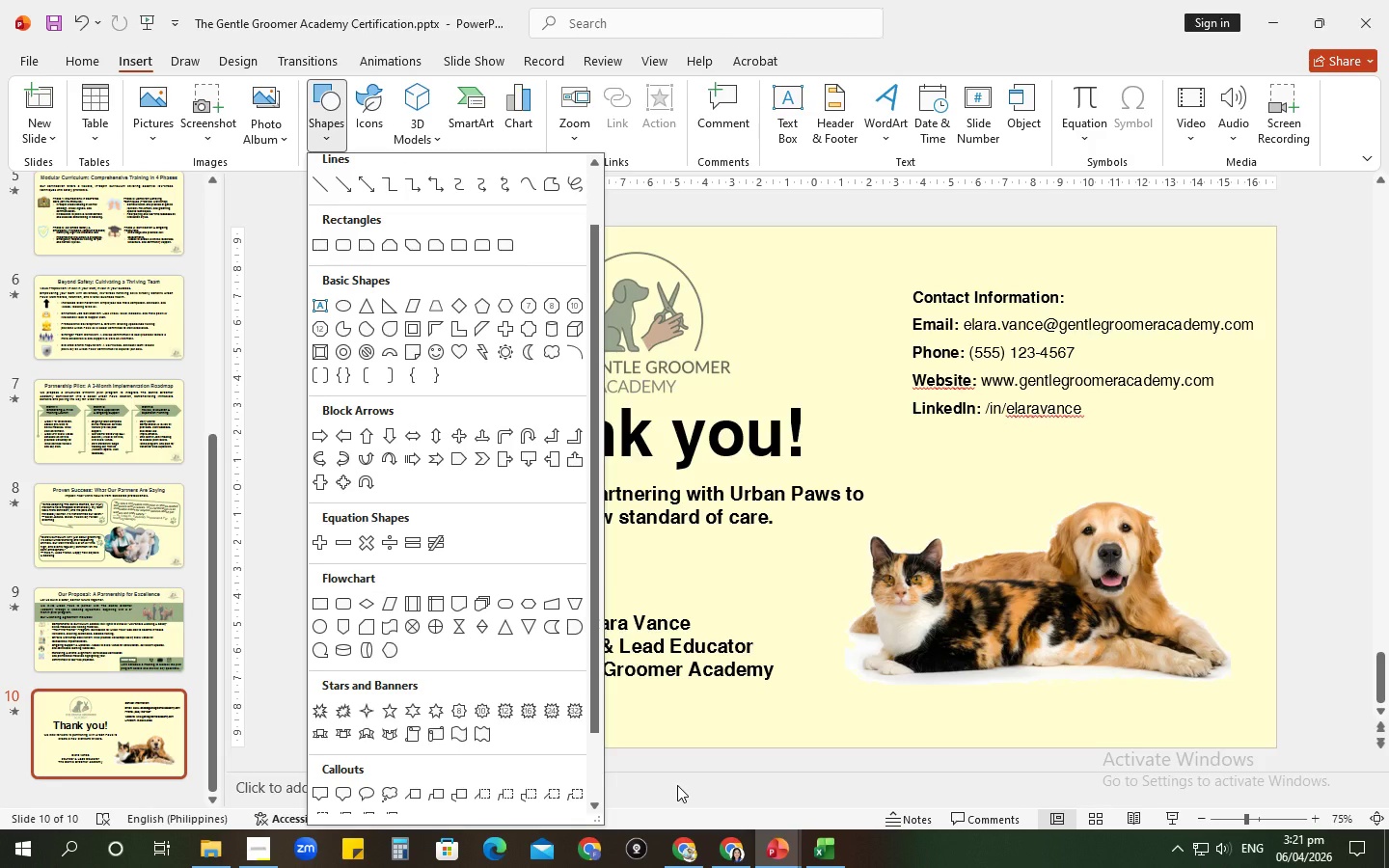 
wait(9.95)
 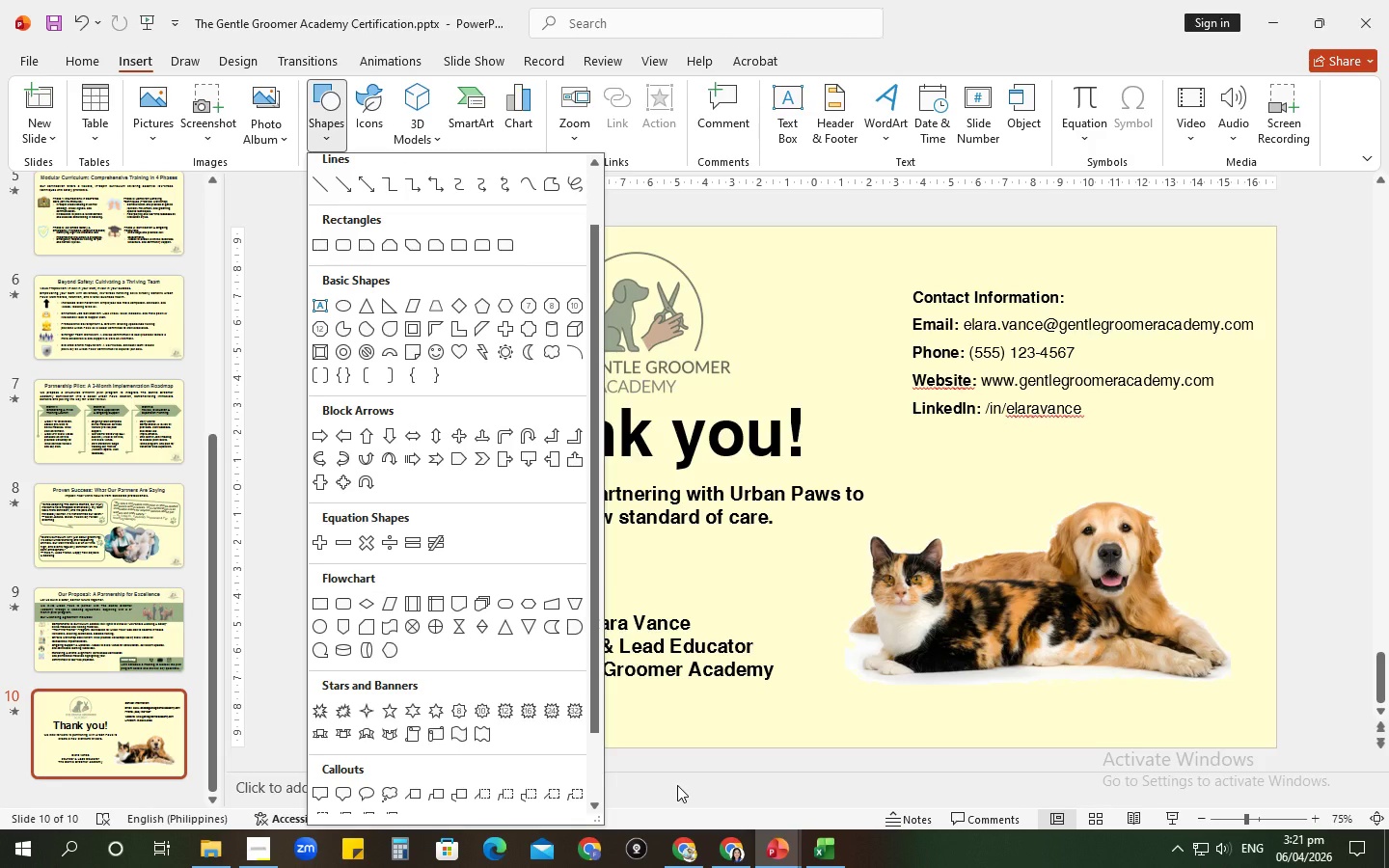 
left_click([1343, 480])
 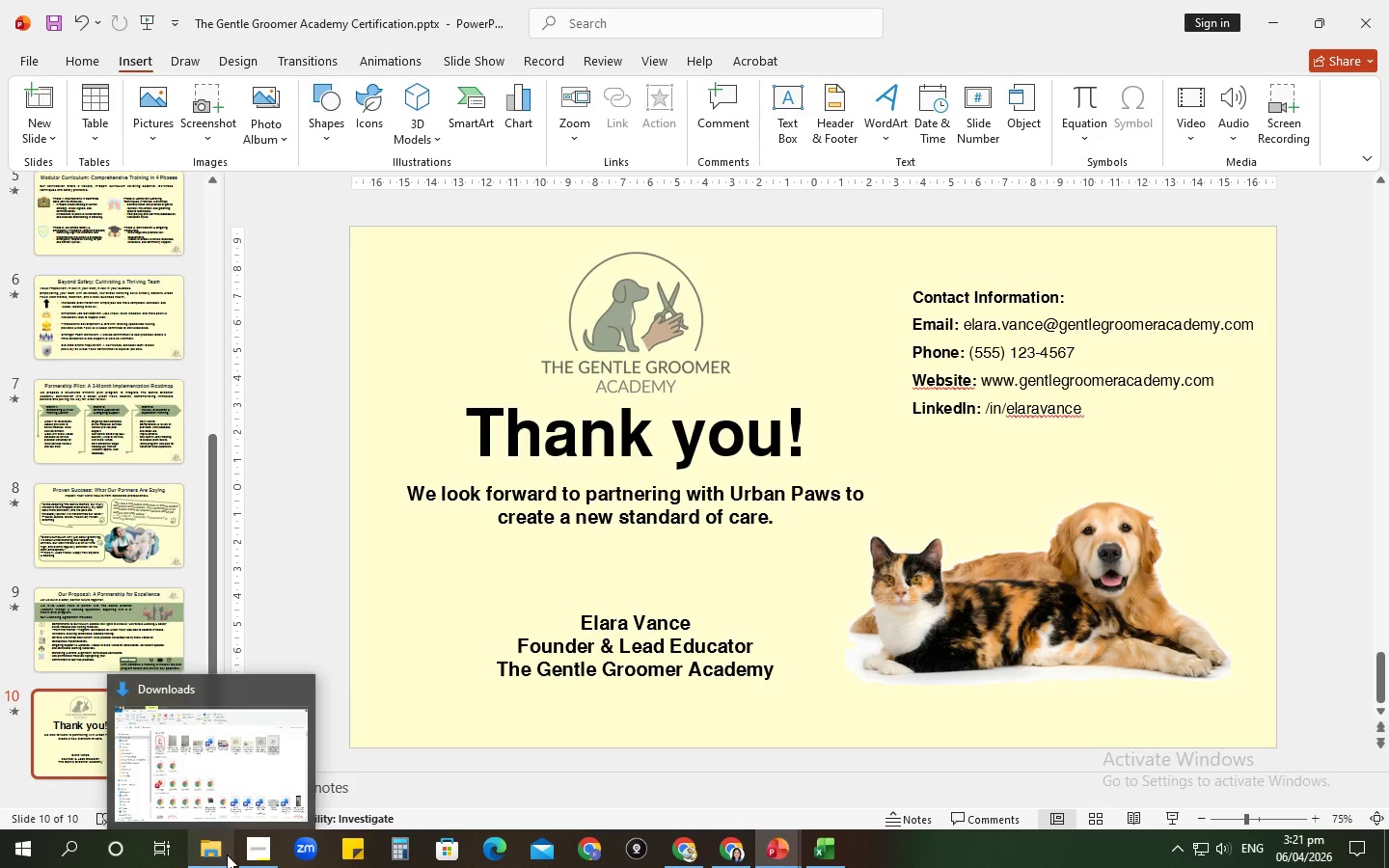 
left_click([227, 854])
 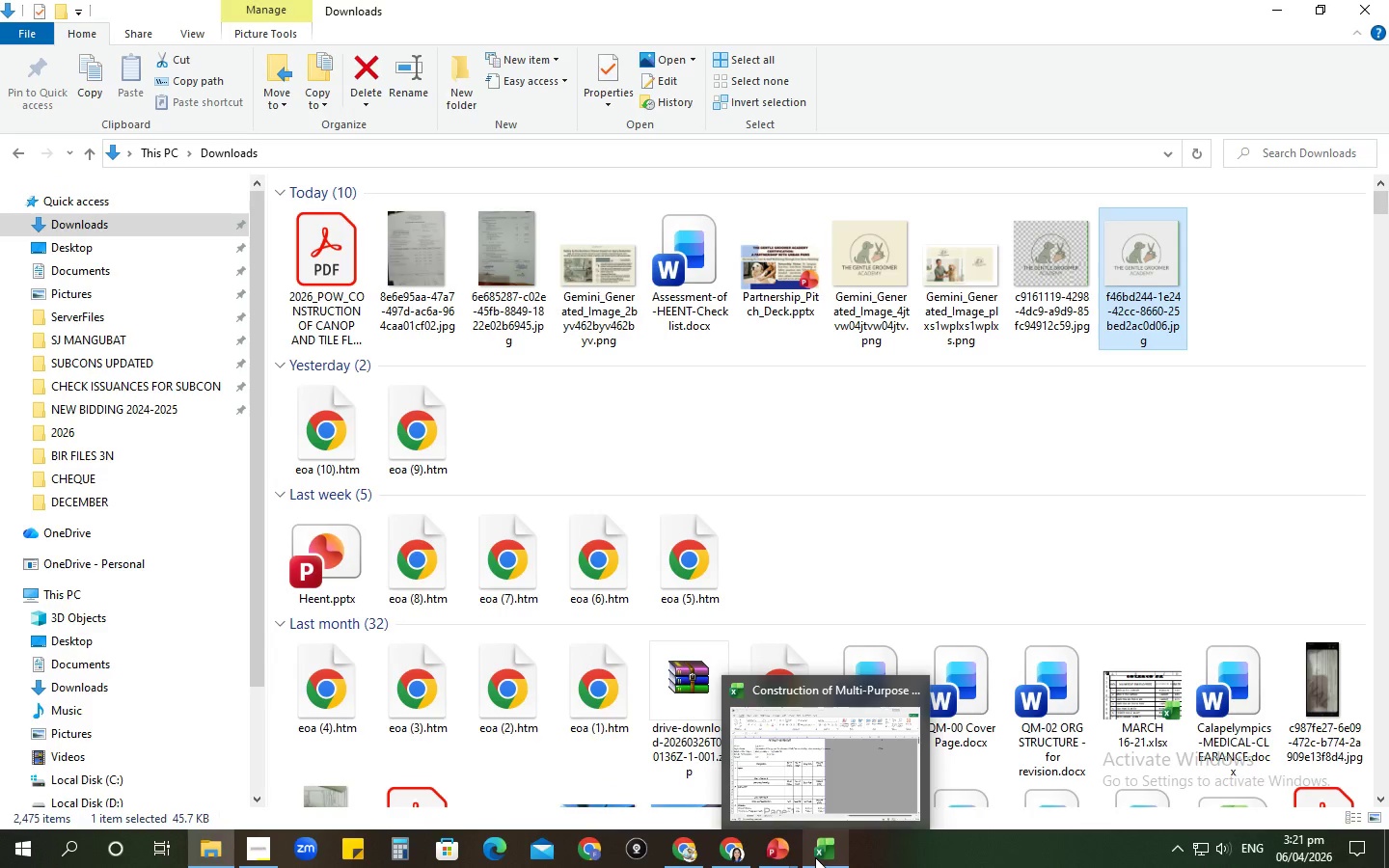 
wait(5.81)
 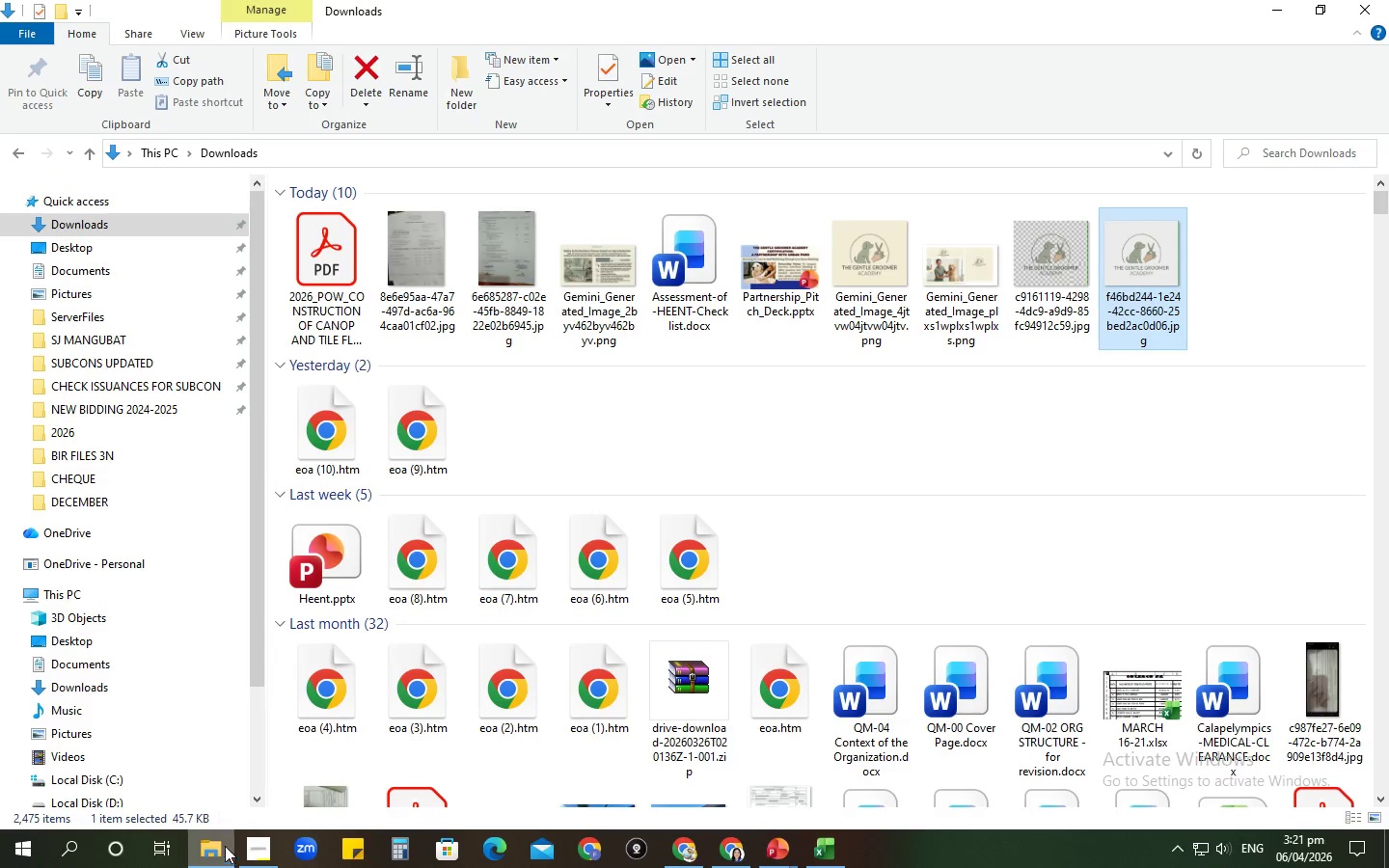 
left_click([815, 857])
 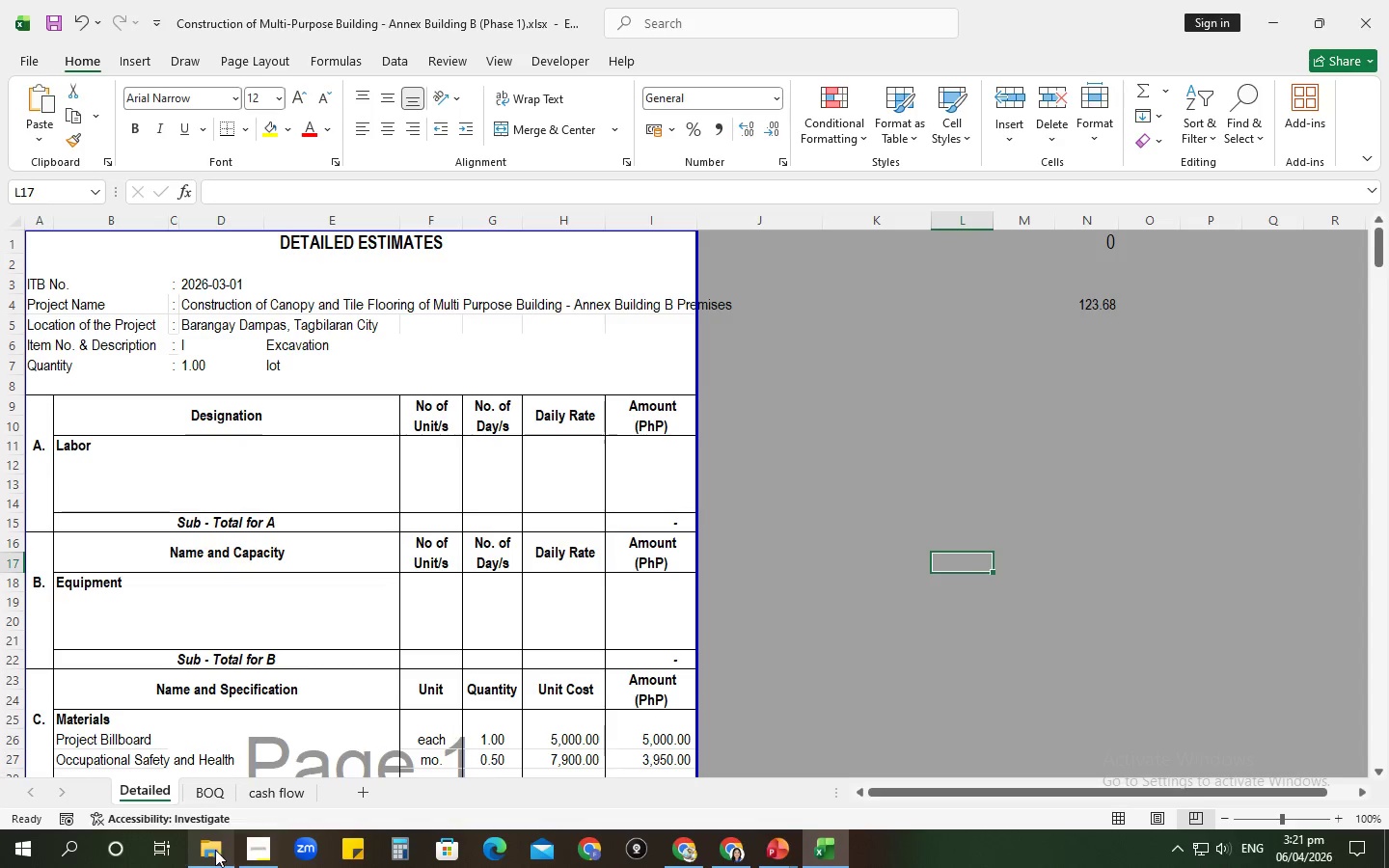 
left_click([215, 850])
 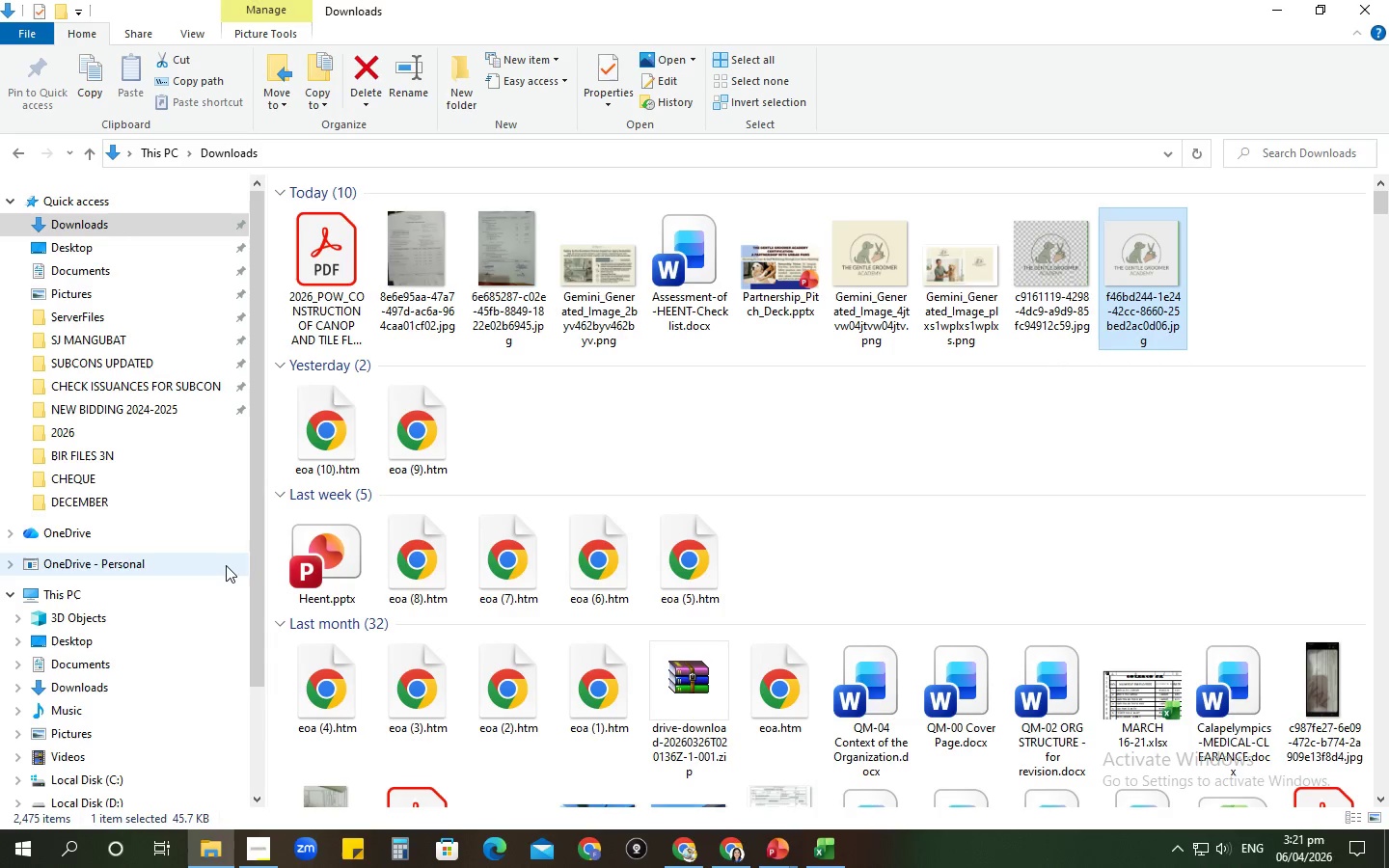 
scroll: coordinate [226, 565], scroll_direction: down, amount: 2.0
 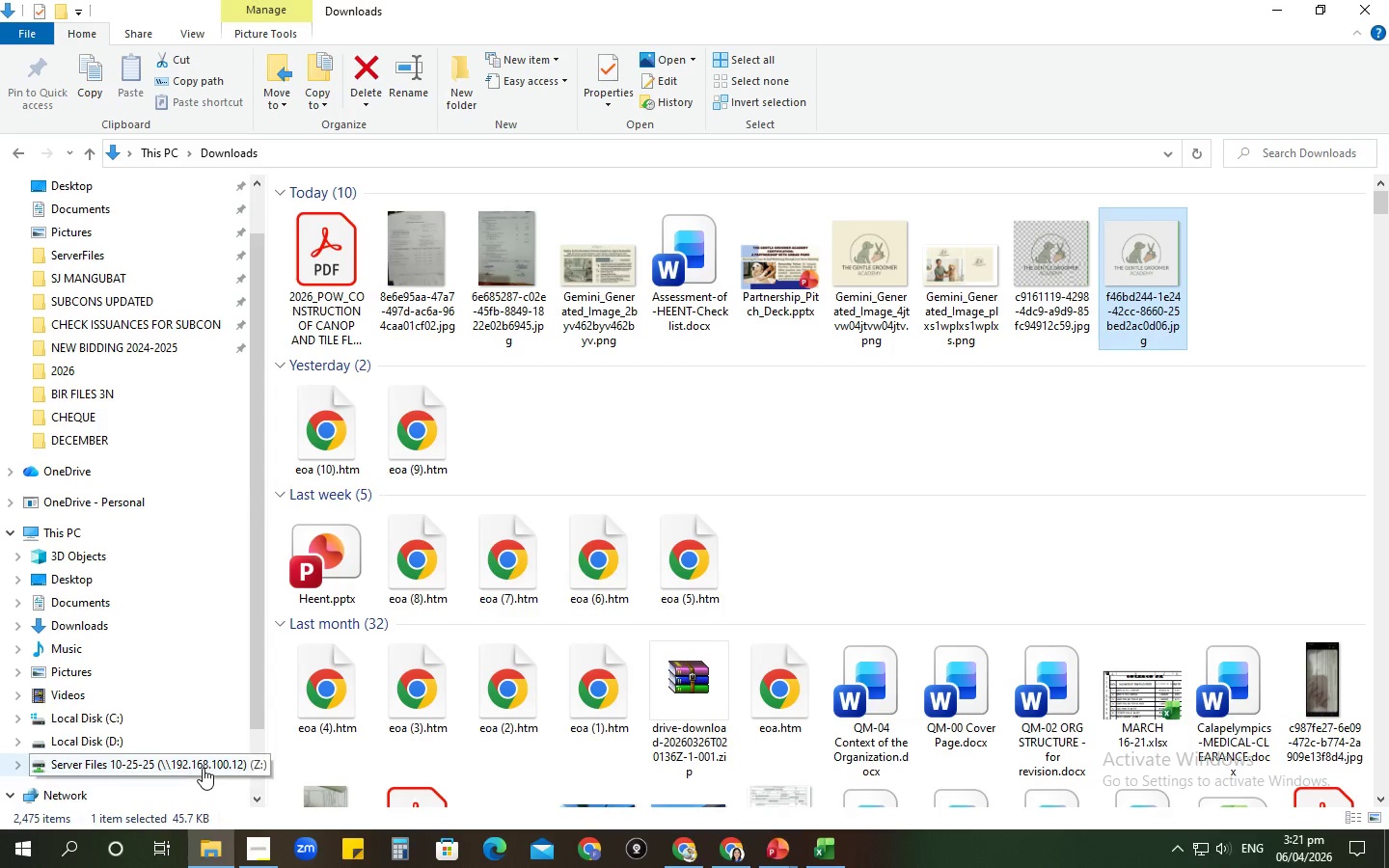 
left_click([201, 768])
 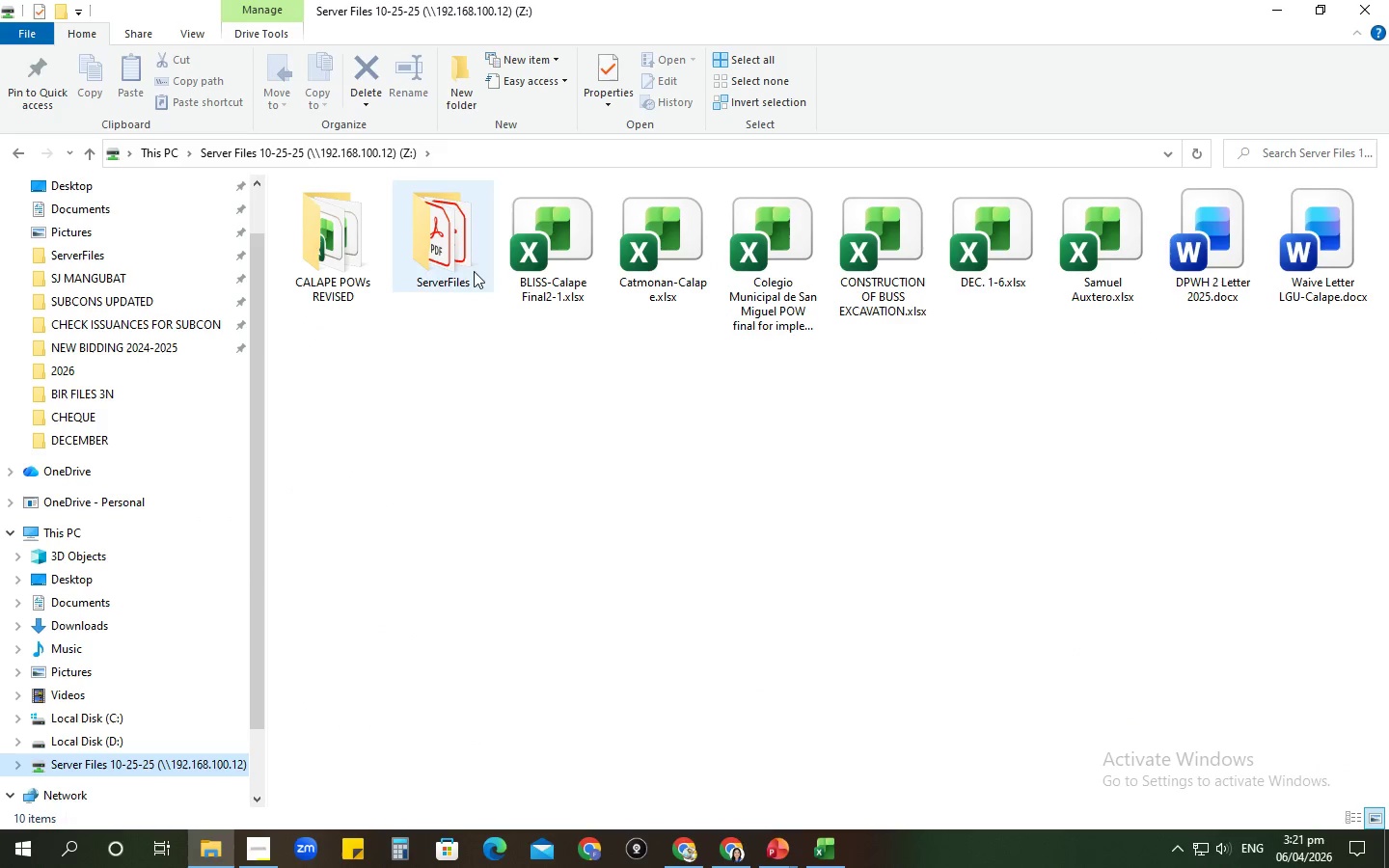 
double_click([457, 247])
 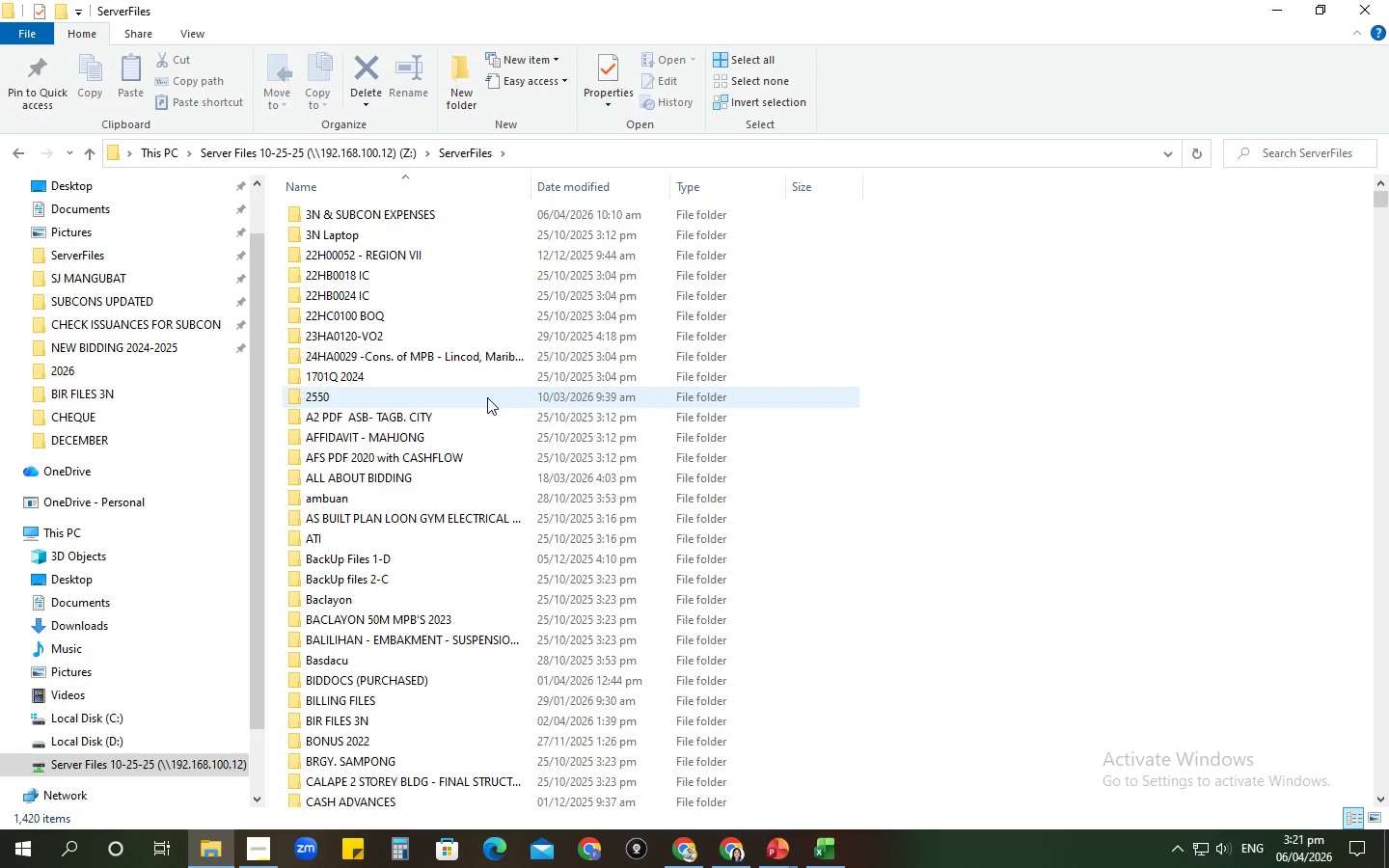 
wait(7.5)
 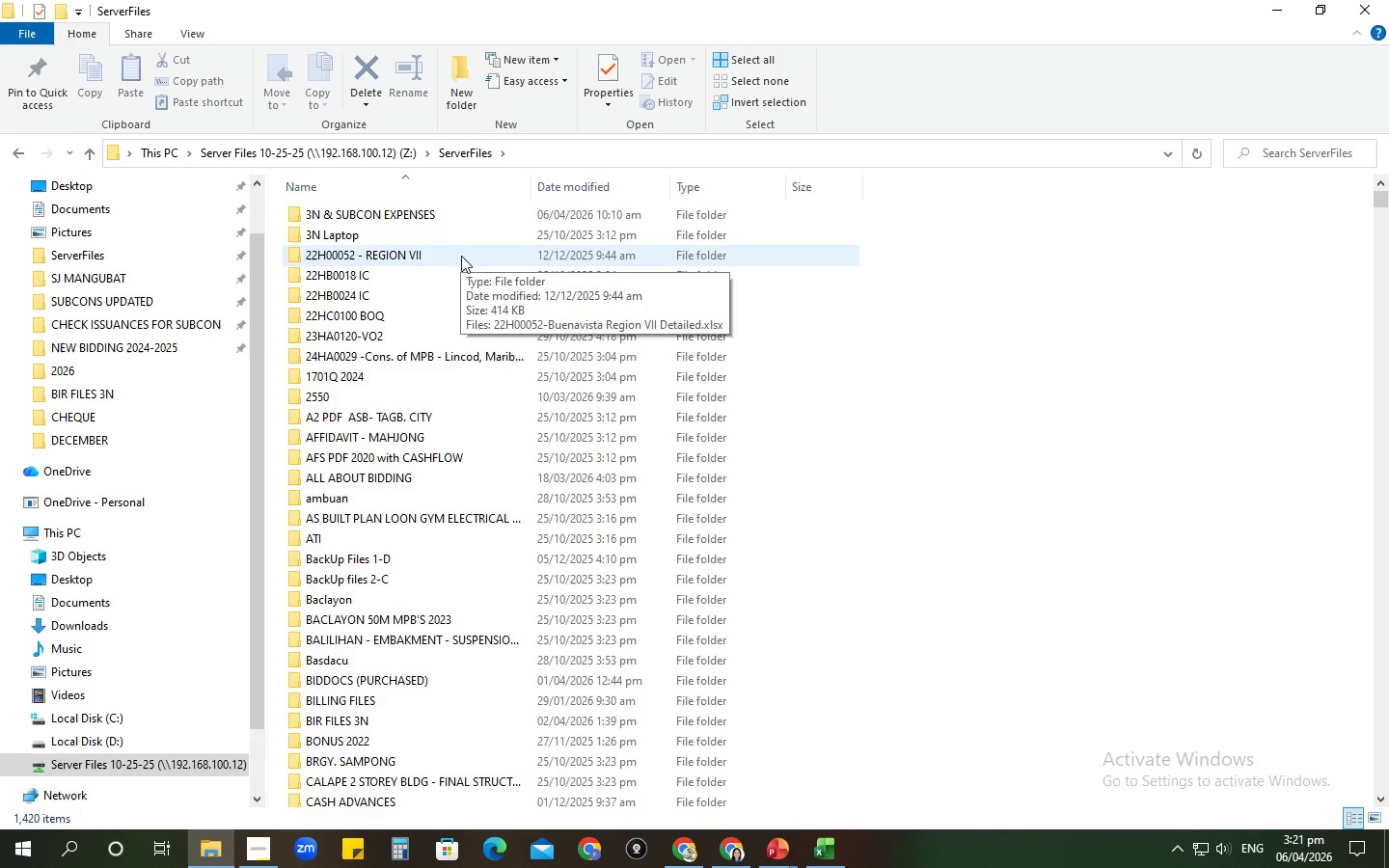 
double_click([422, 586])
 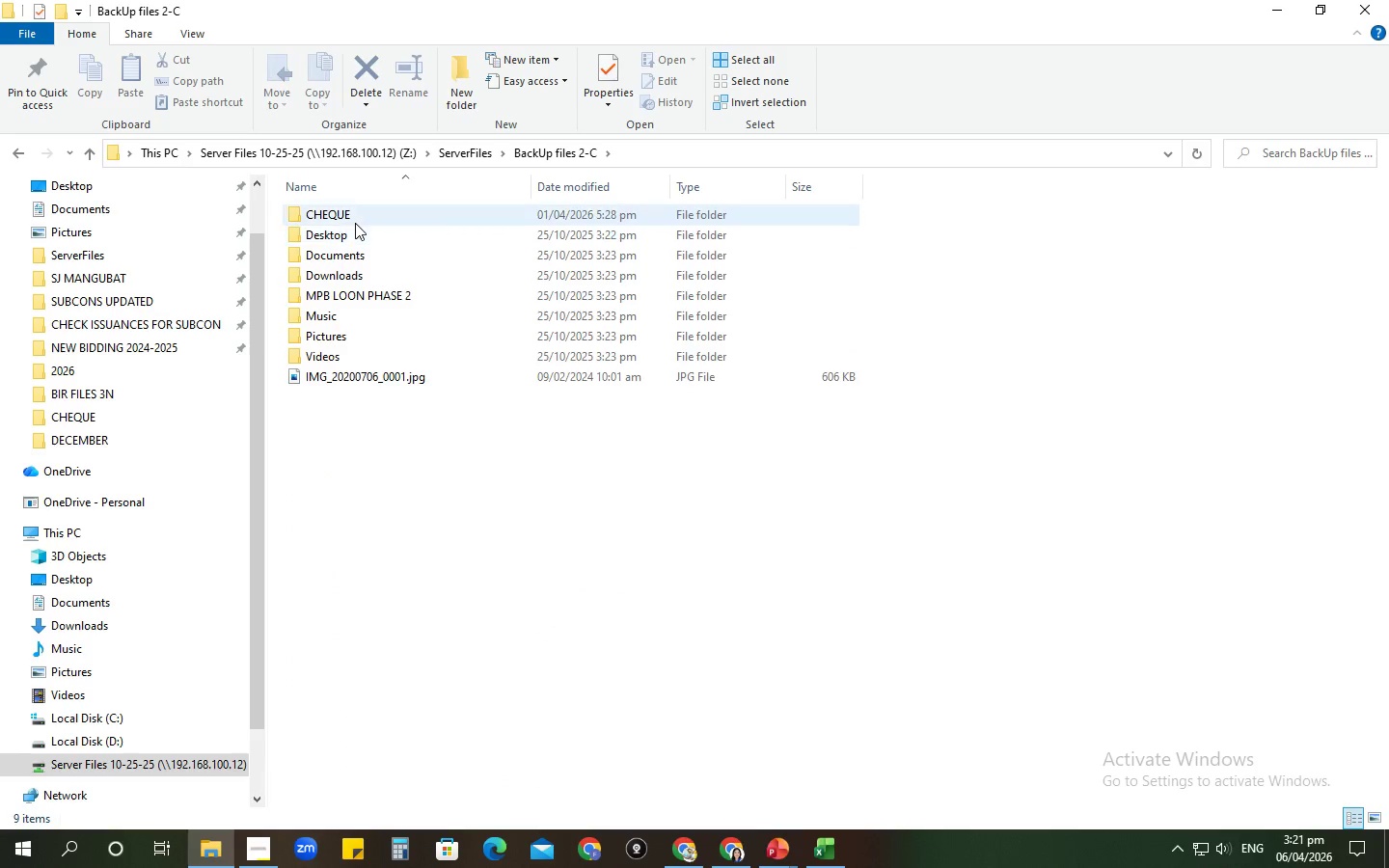 
double_click([355, 222])
 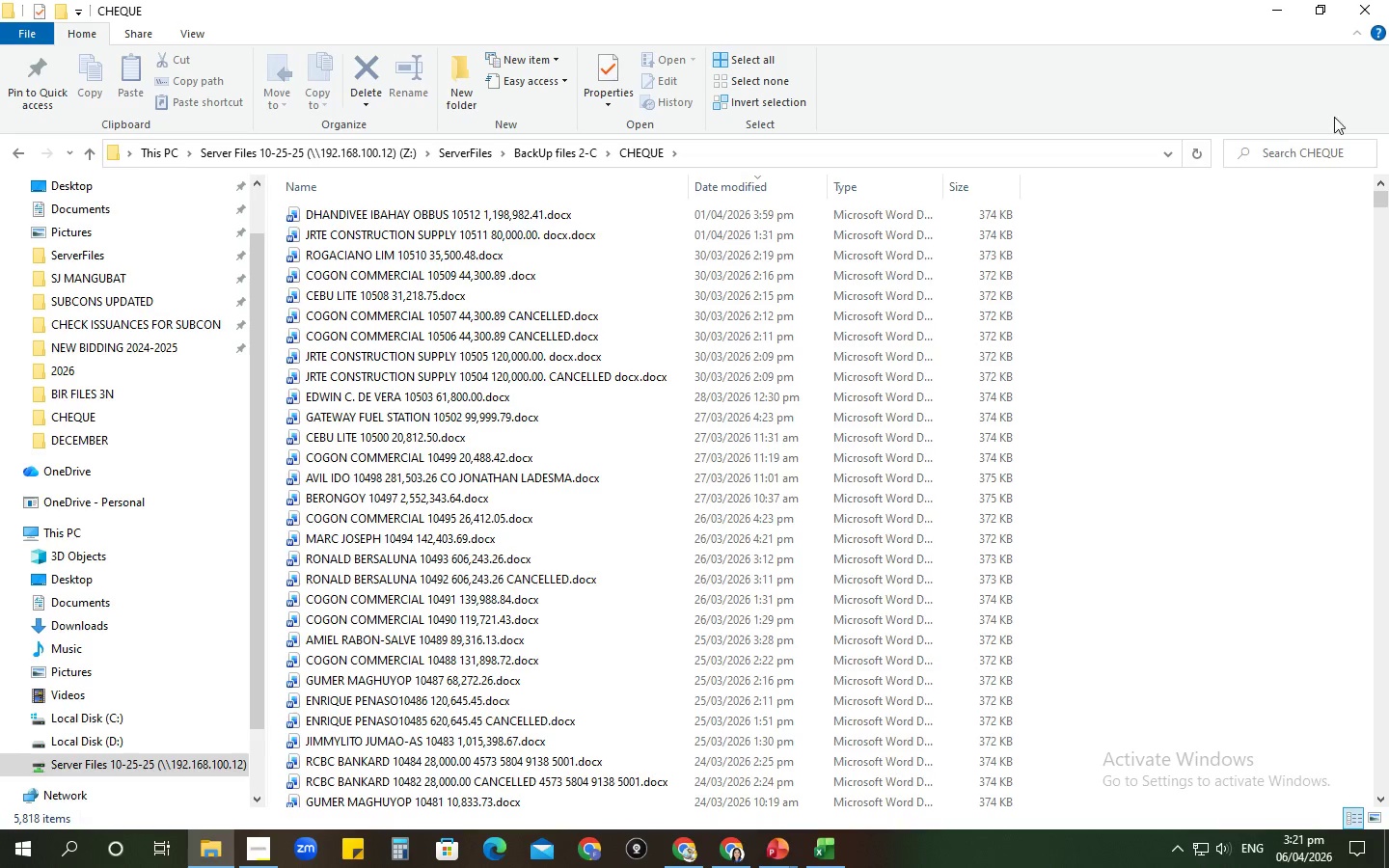 
left_click([1311, 151])
 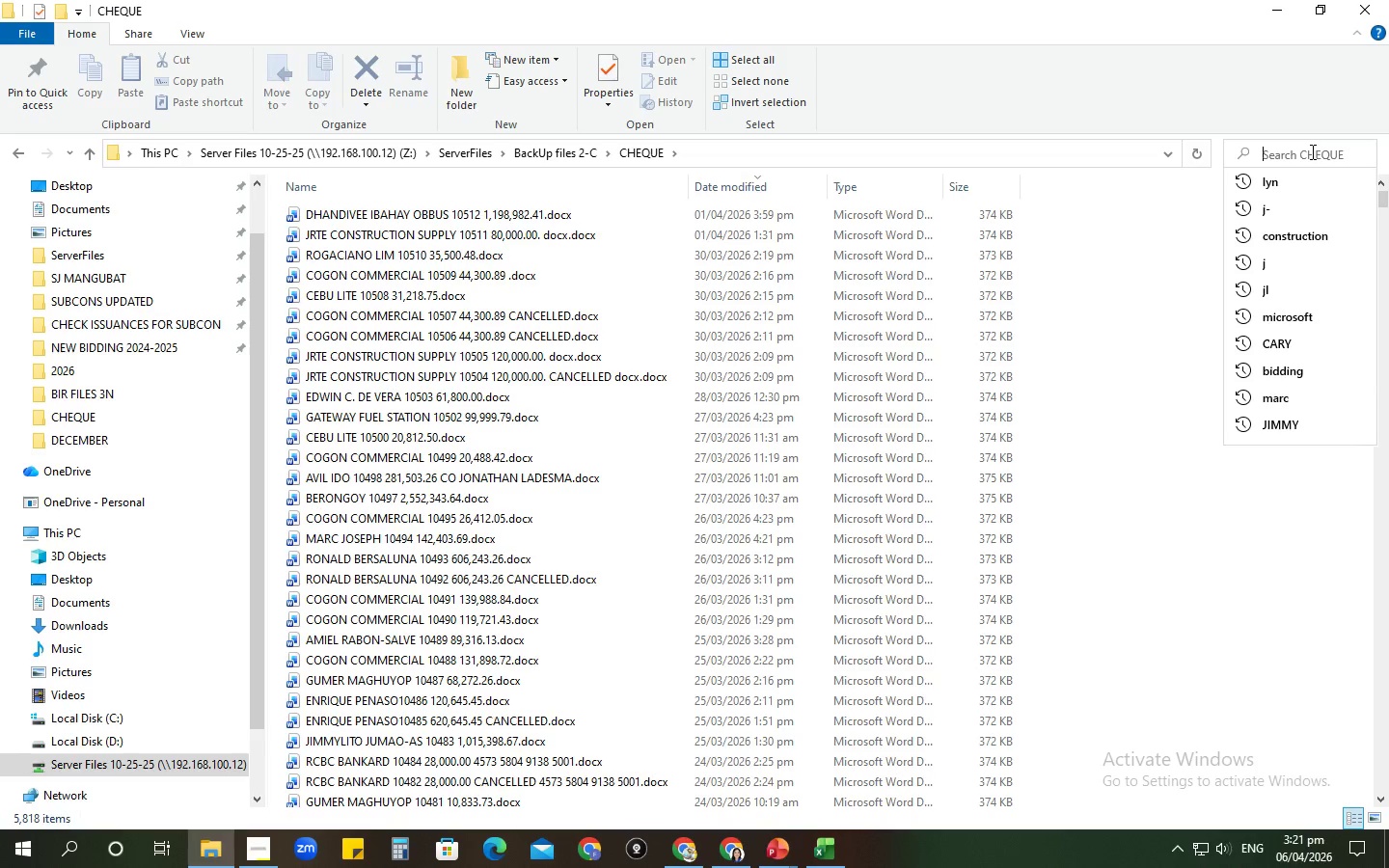 
type(insular)
 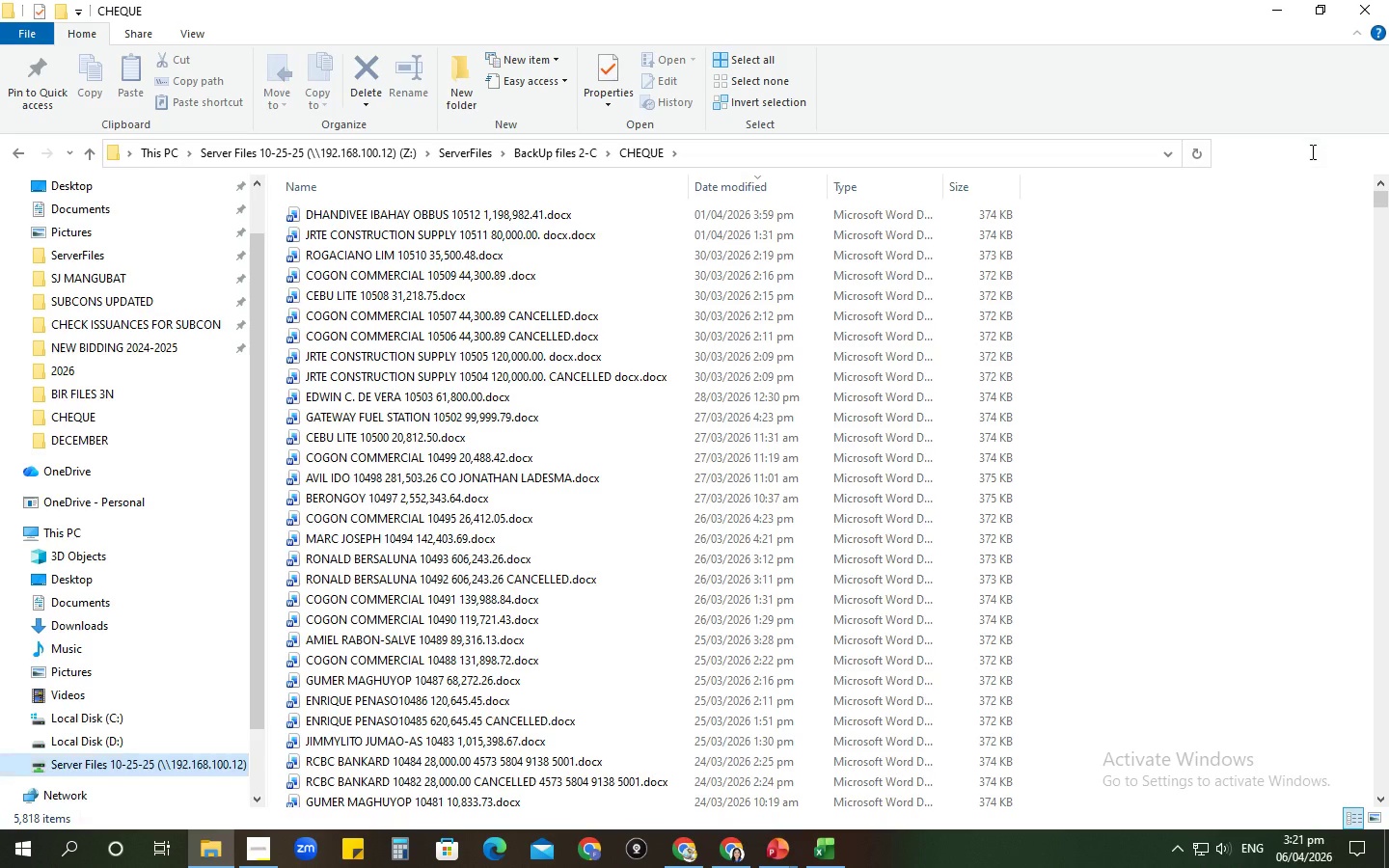 
key(Enter)
 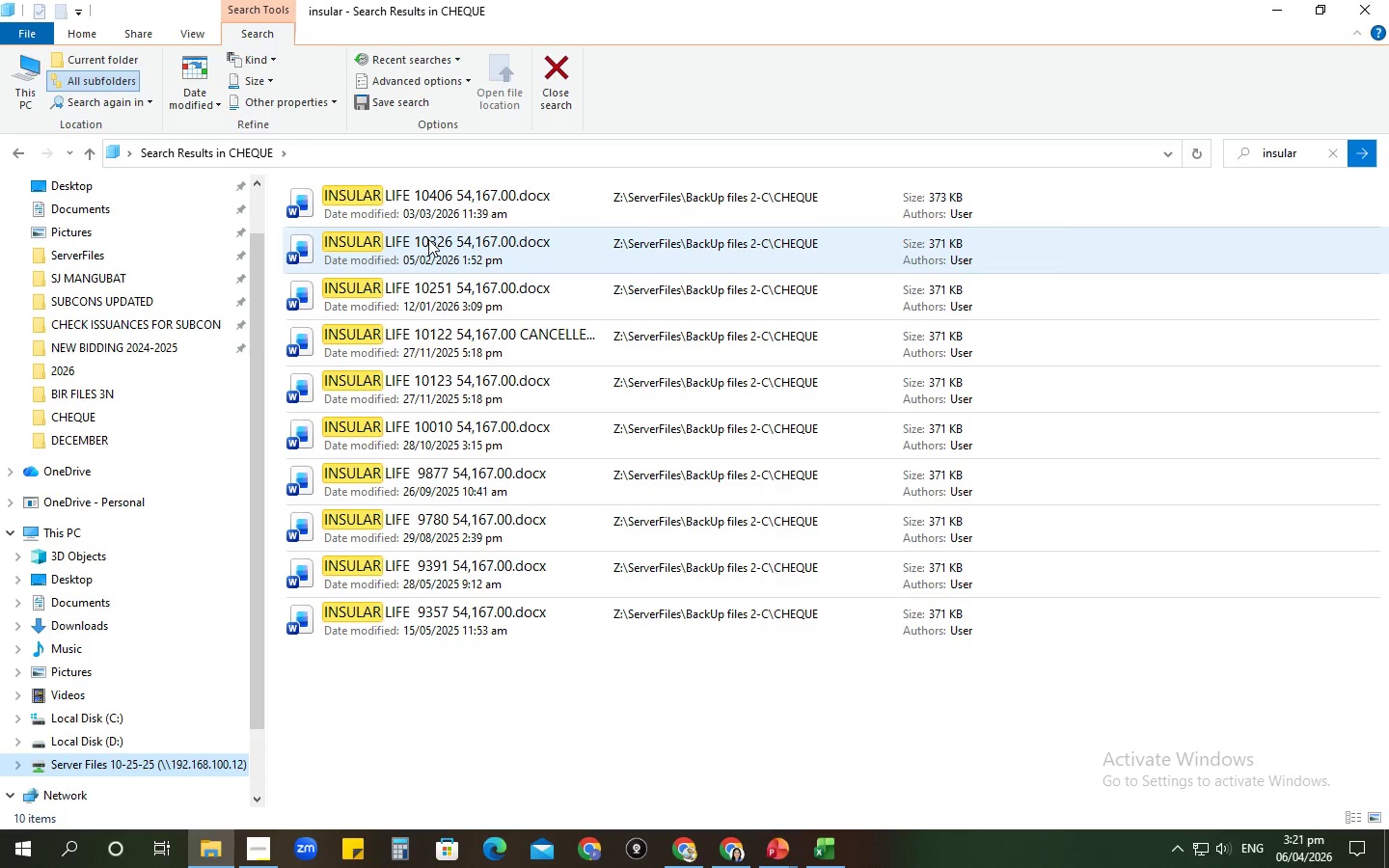 
wait(8.66)
 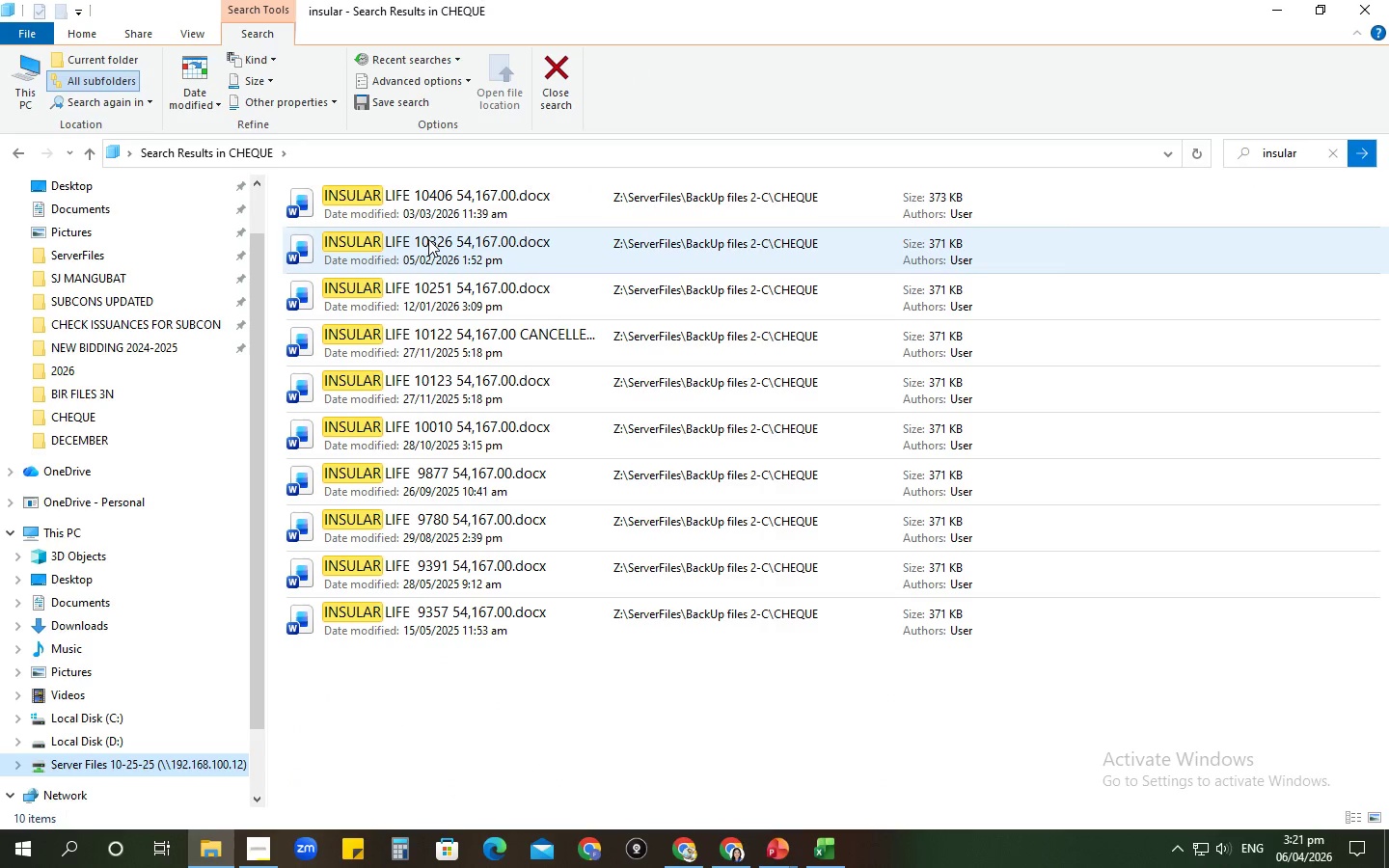 
double_click([451, 194])
 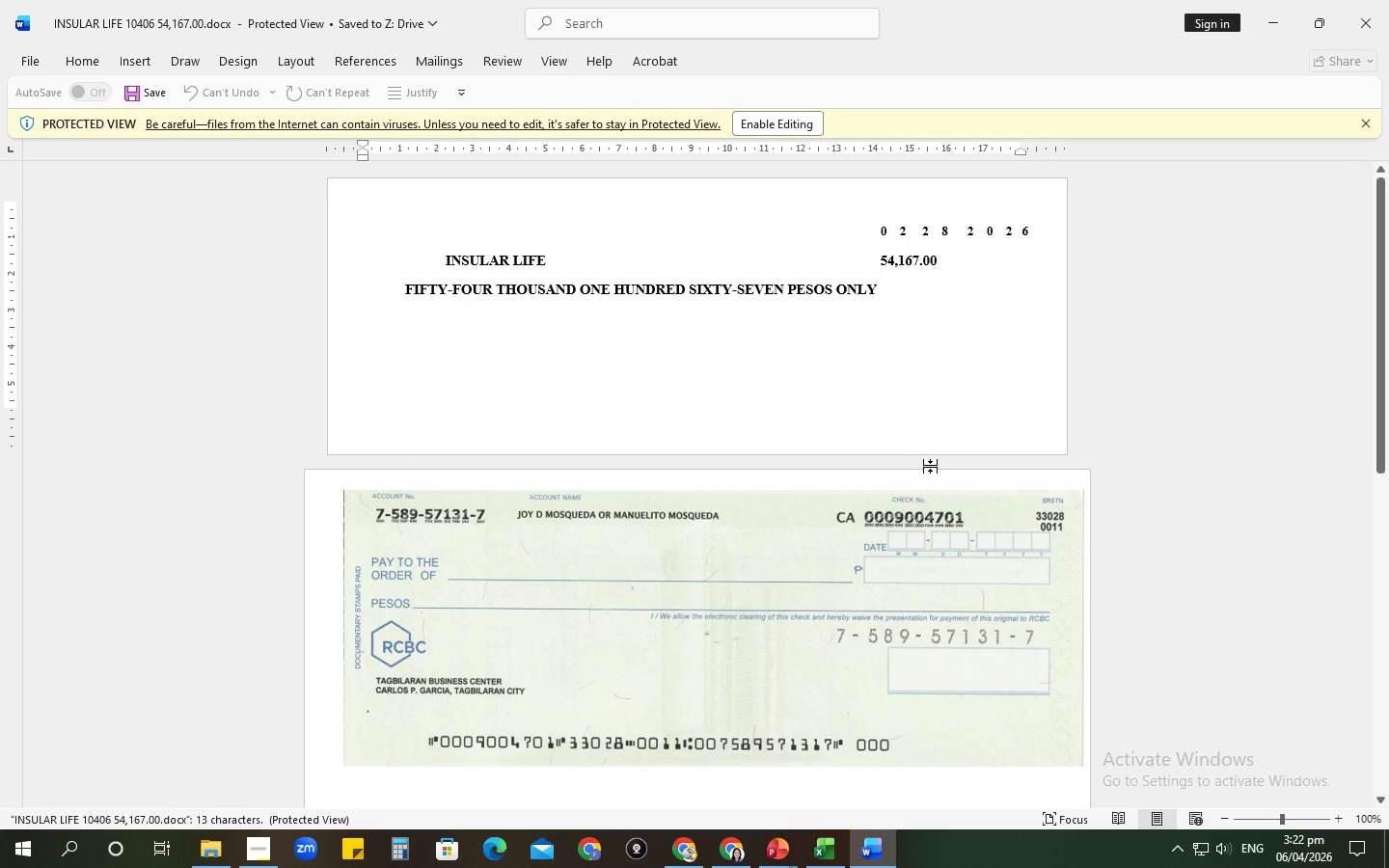 
wait(11.22)
 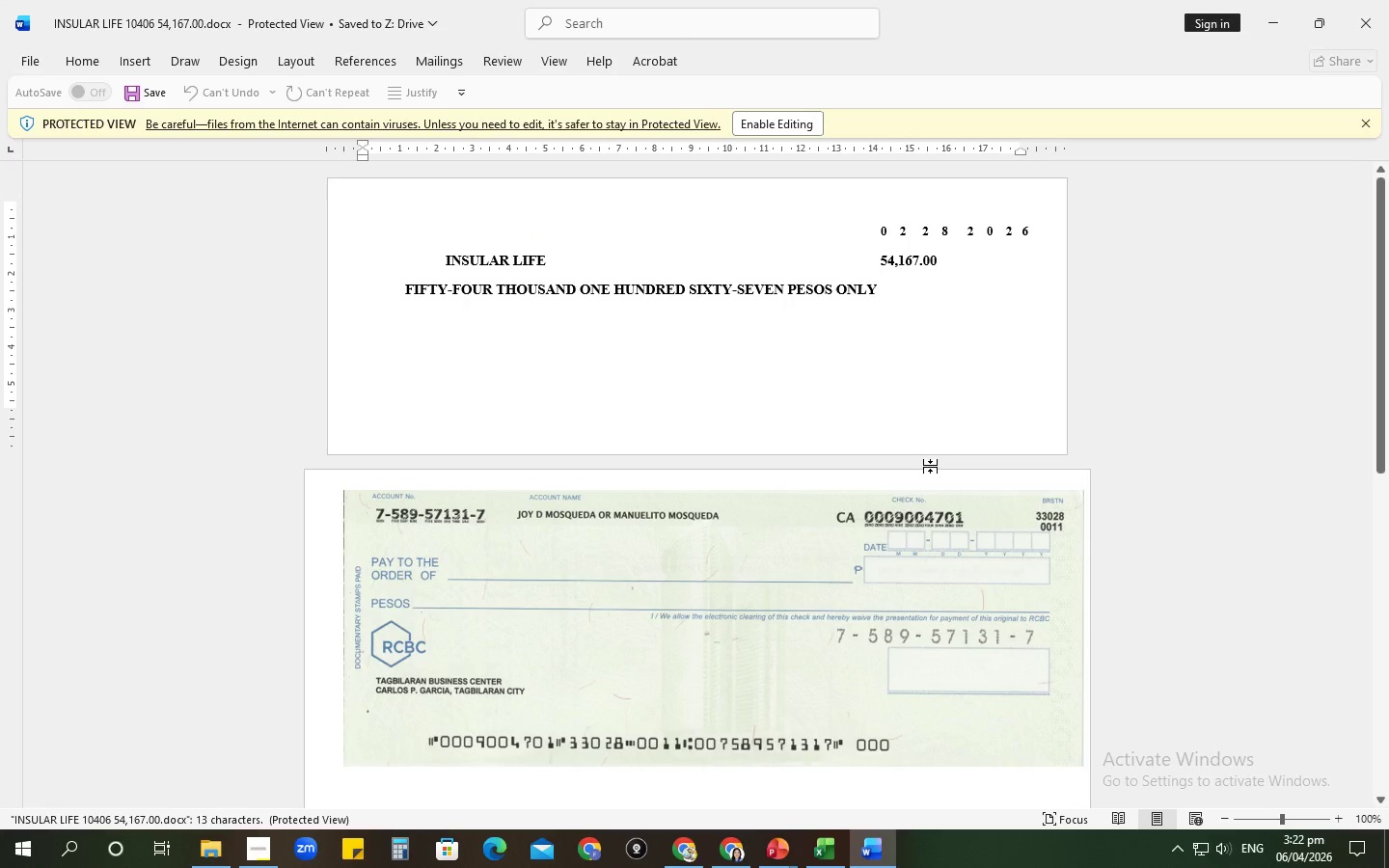 
left_click([221, 851])
 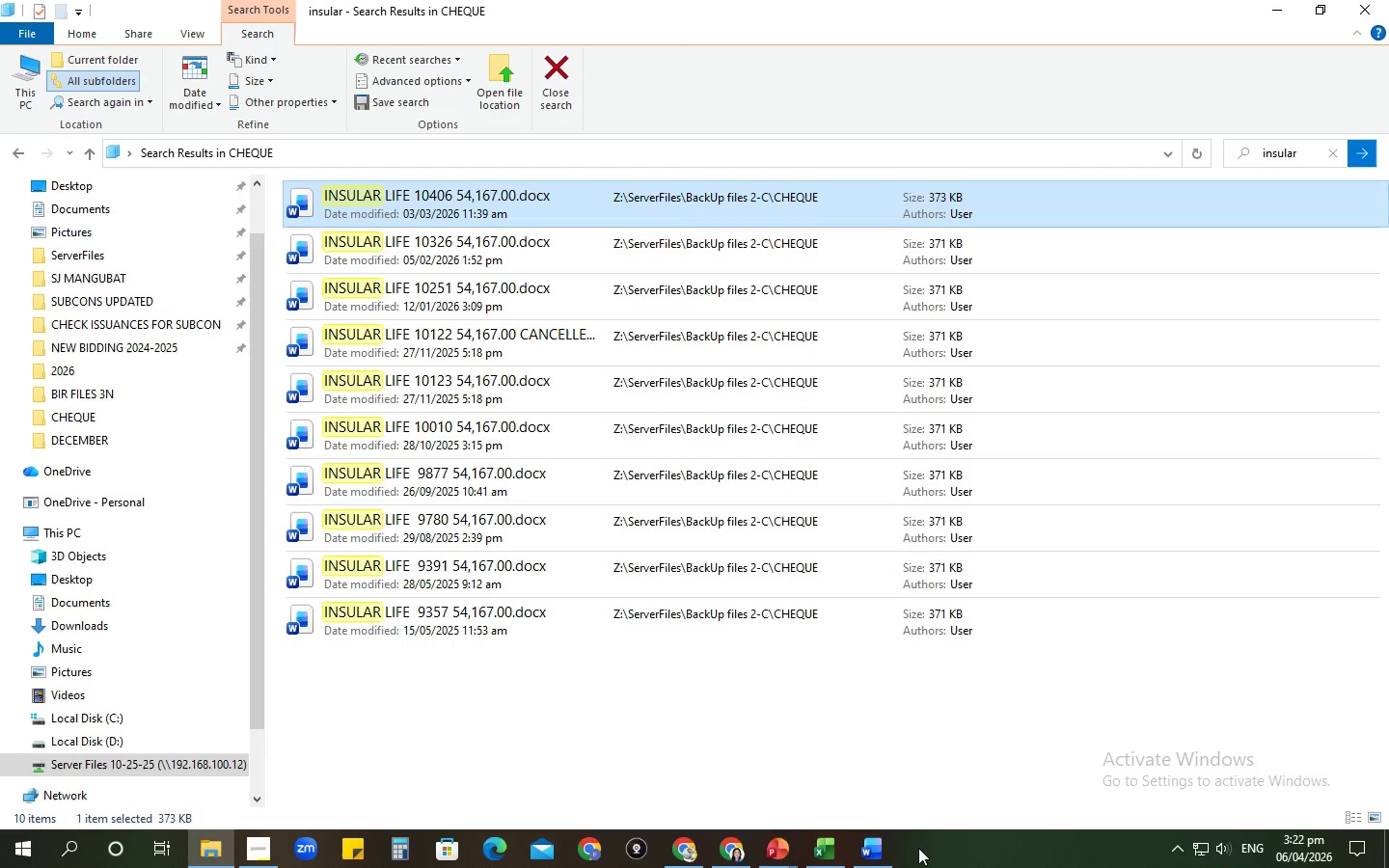 
left_click([878, 854])
 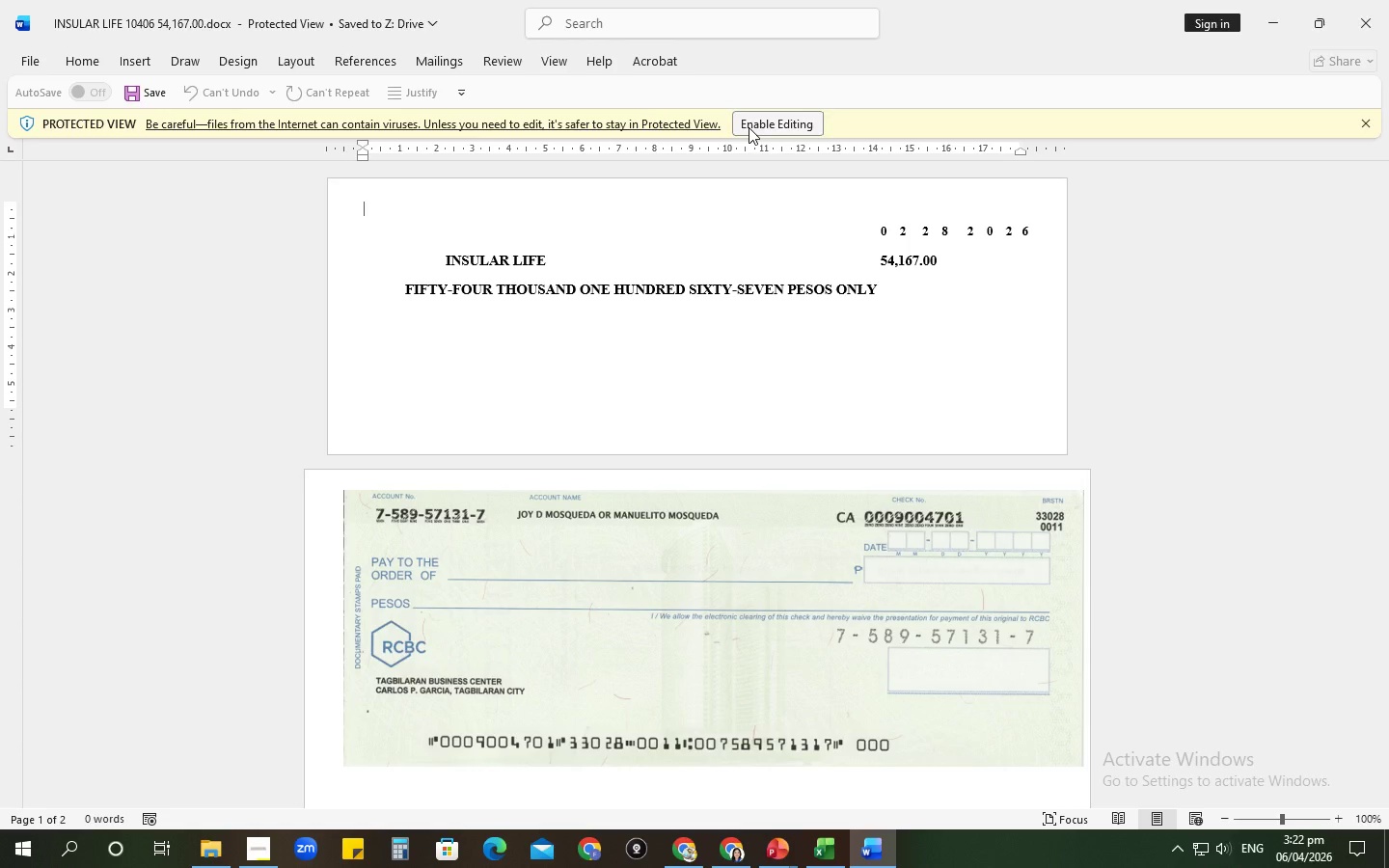 
wait(7.61)
 